 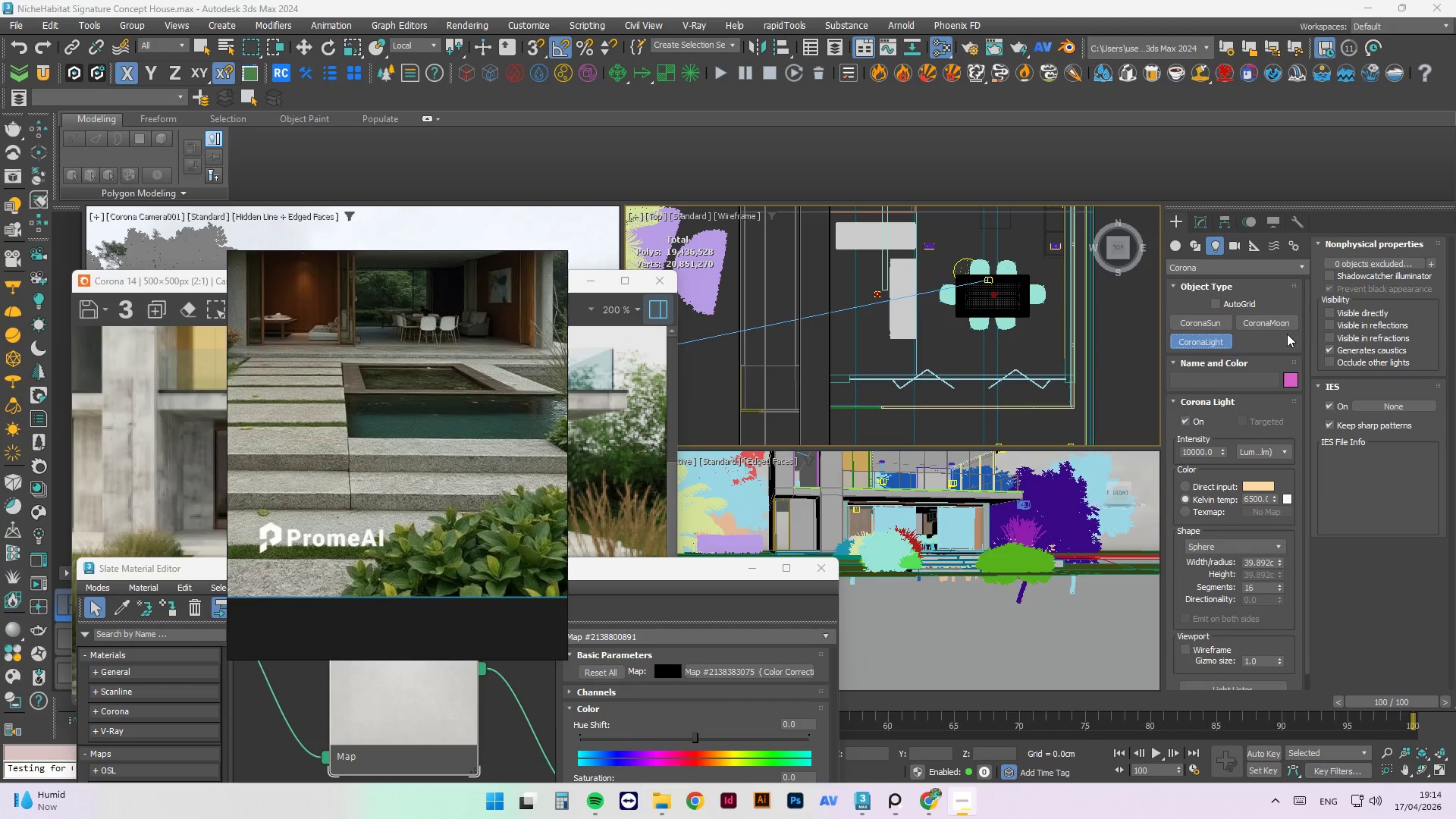 
scroll: coordinate [995, 253], scroll_direction: up, amount: 2.0
 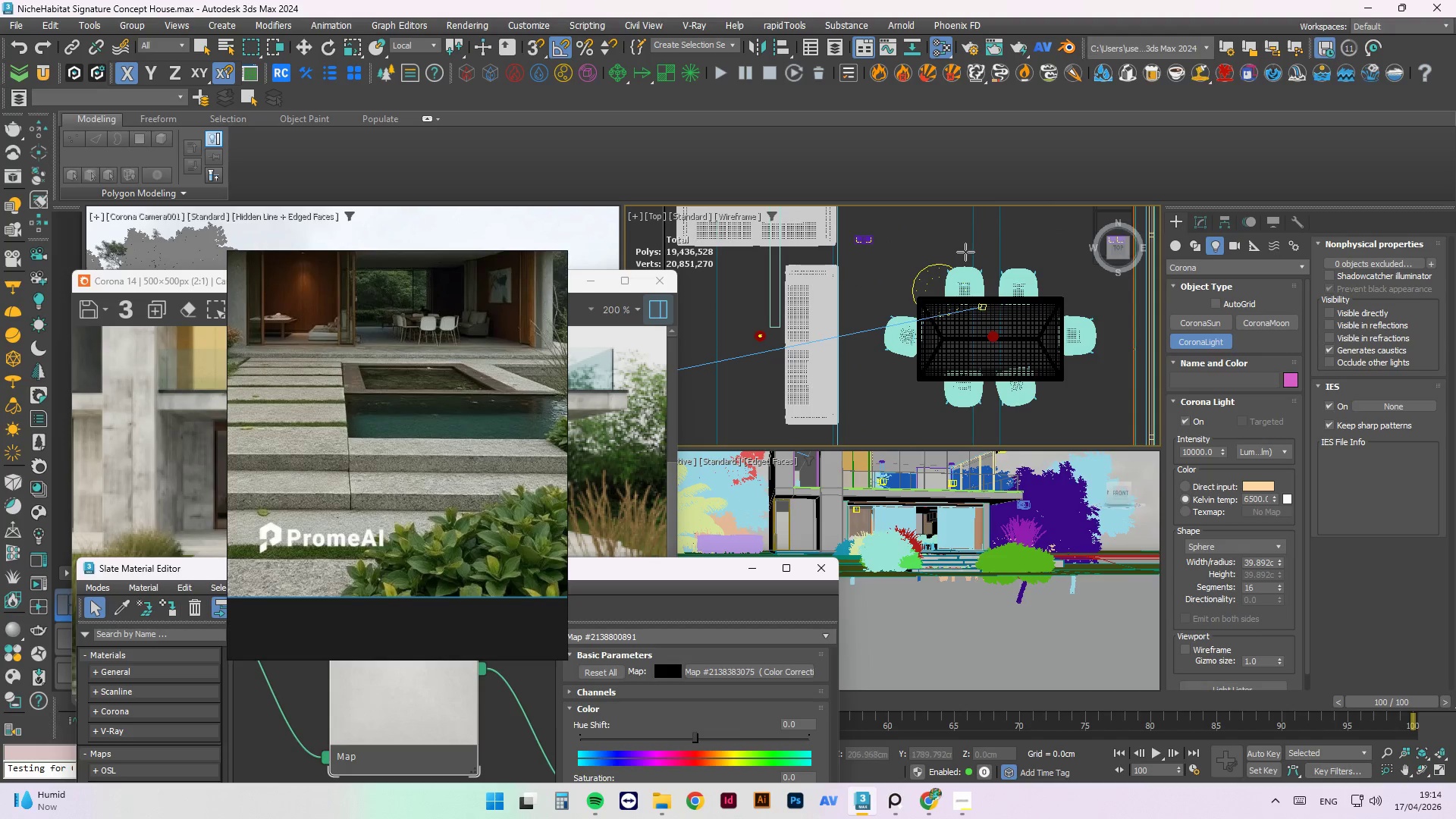 
left_click_drag(start_coordinate=[985, 245], to_coordinate=[1022, 213])
 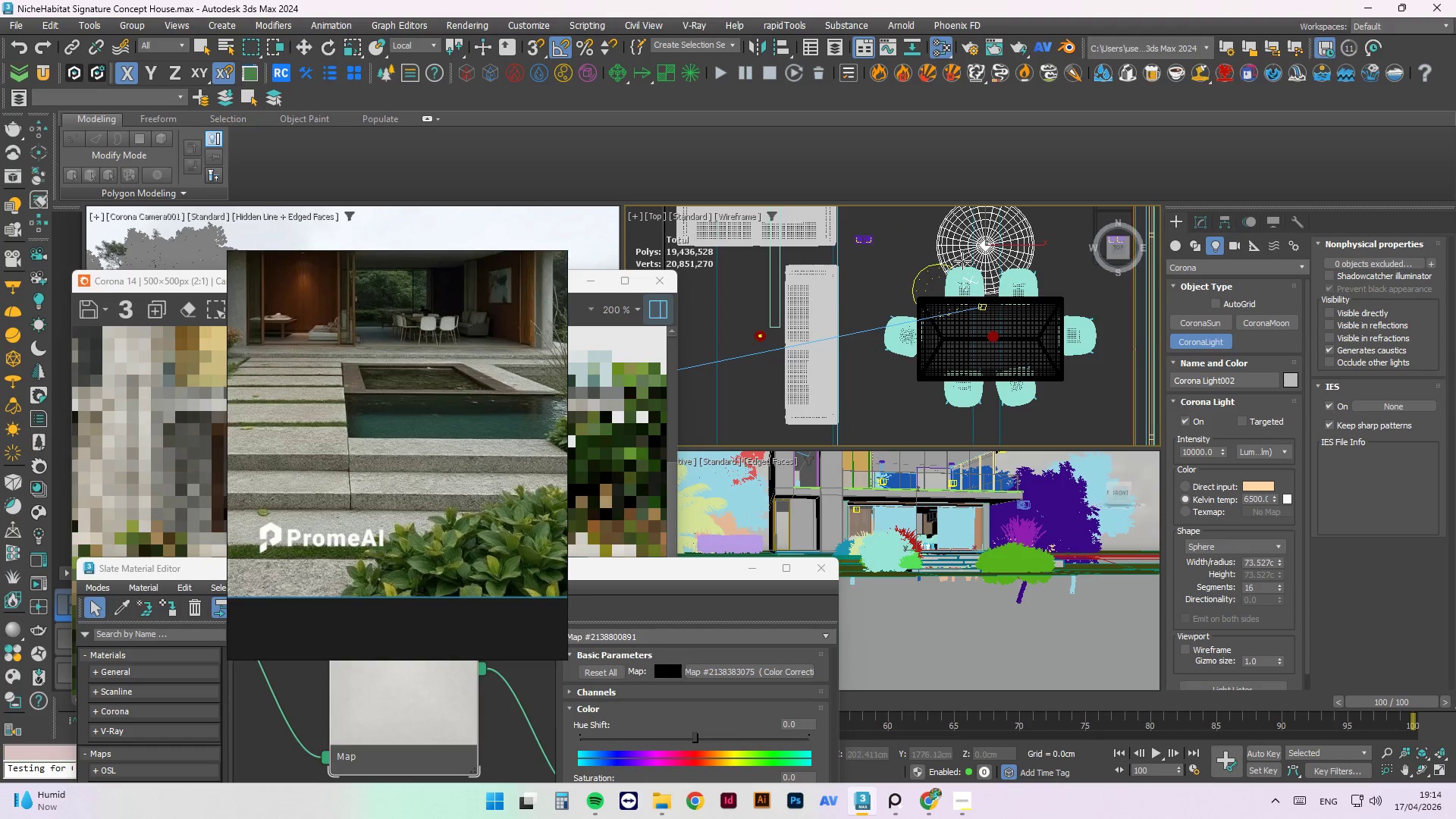 
scroll: coordinate [981, 283], scroll_direction: down, amount: 4.0
 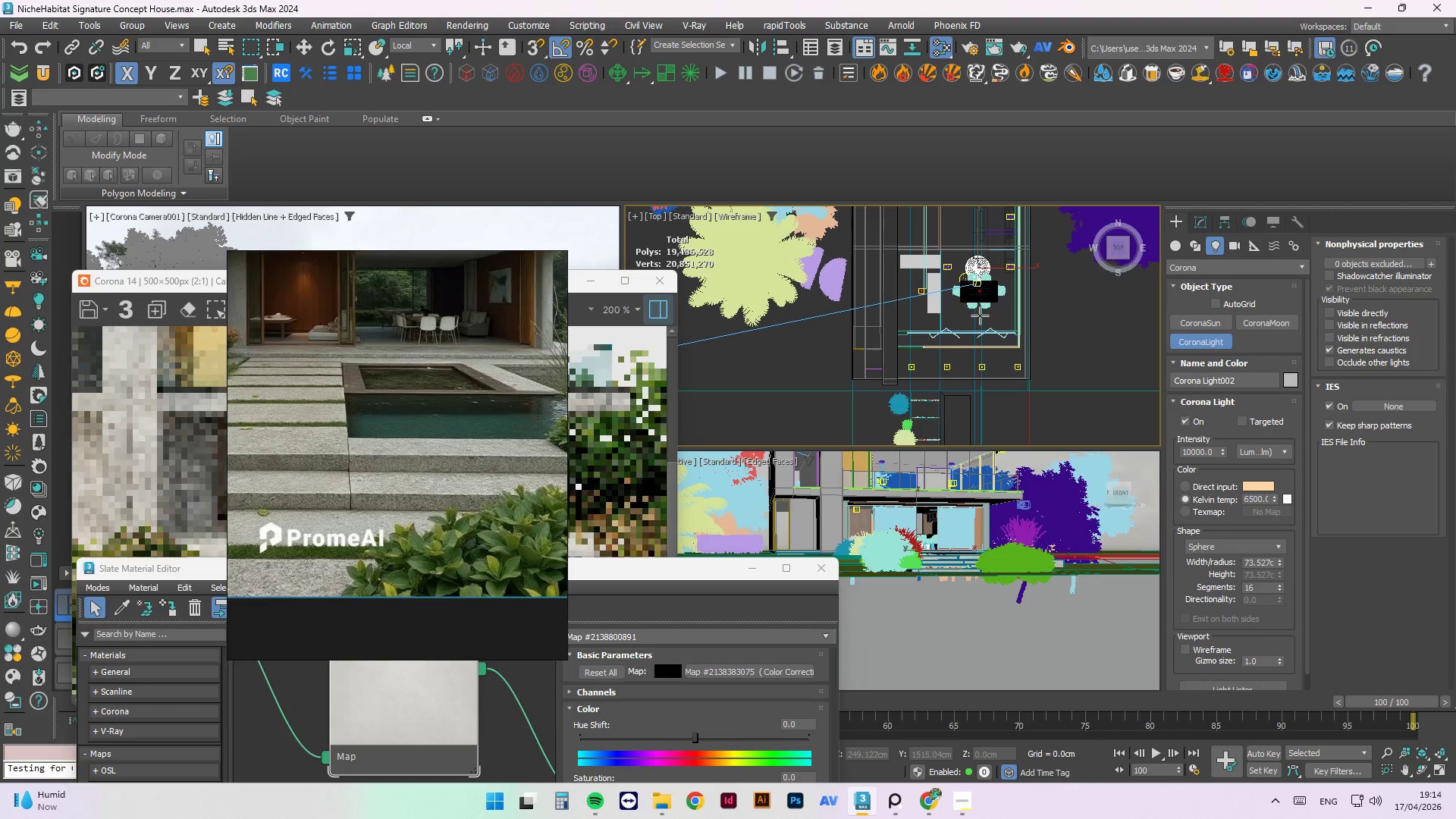 
type(fz)
 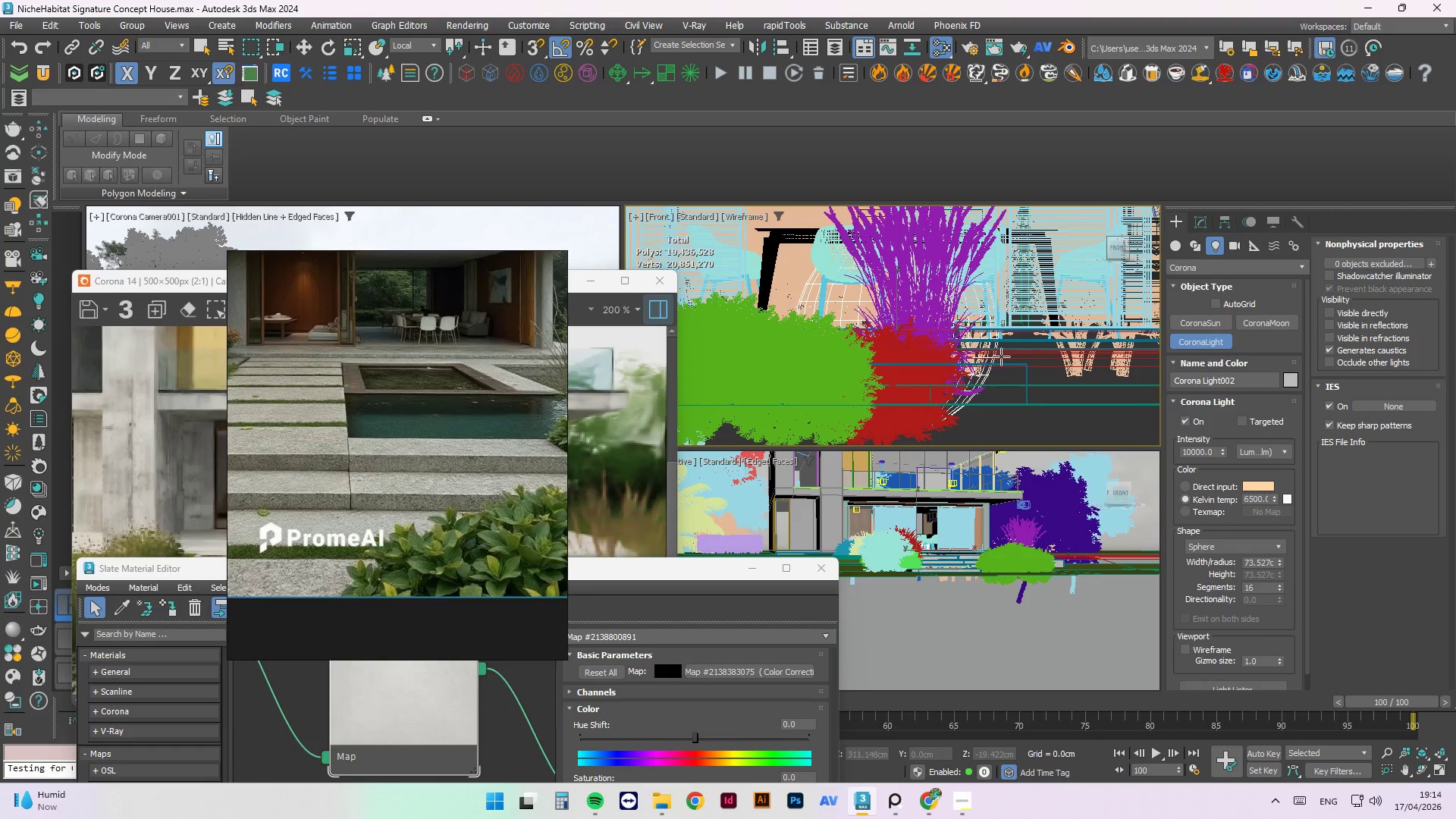 
scroll: coordinate [985, 369], scroll_direction: up, amount: 2.0
 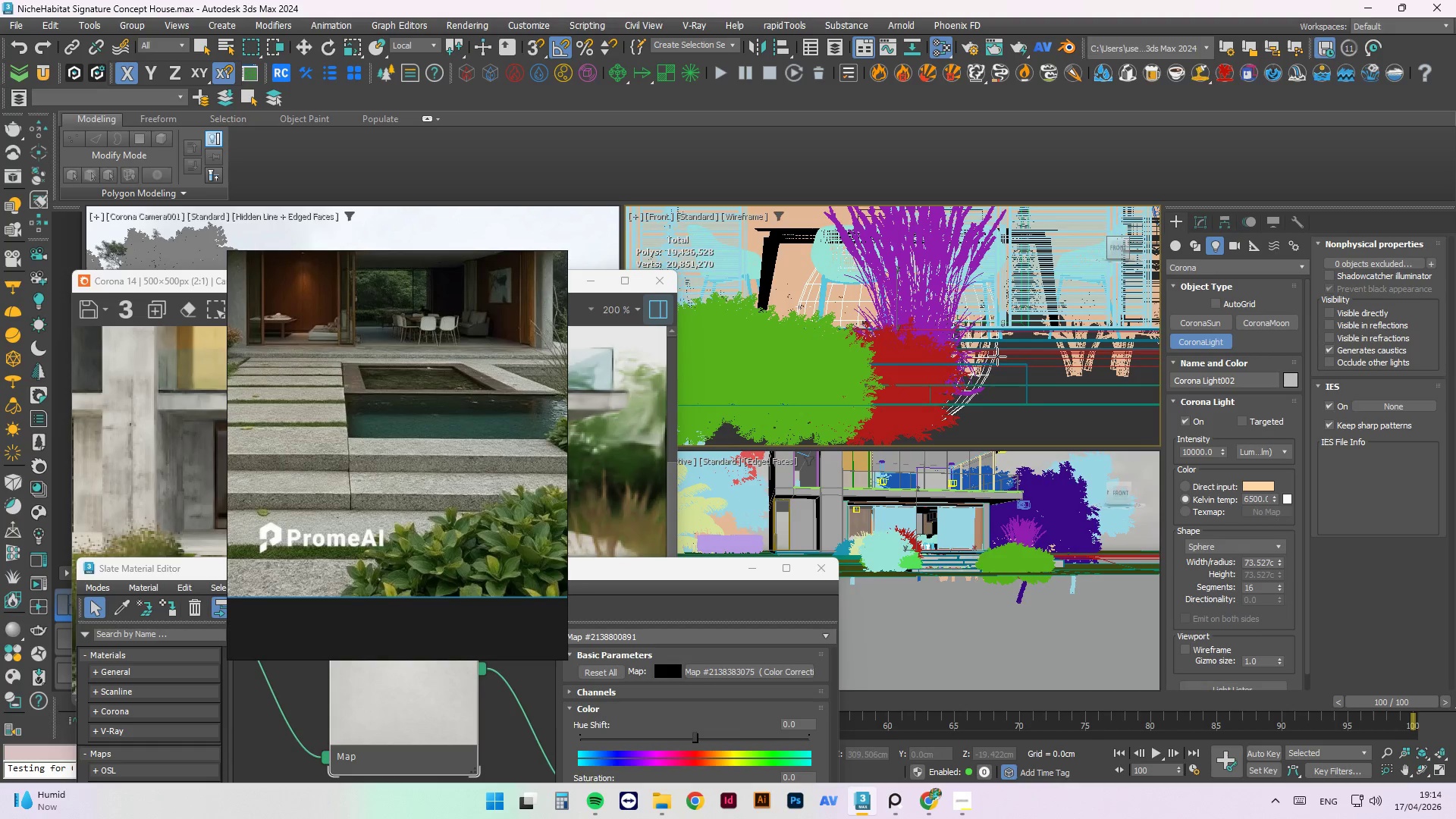 
scroll: coordinate [977, 400], scroll_direction: down, amount: 2.0
 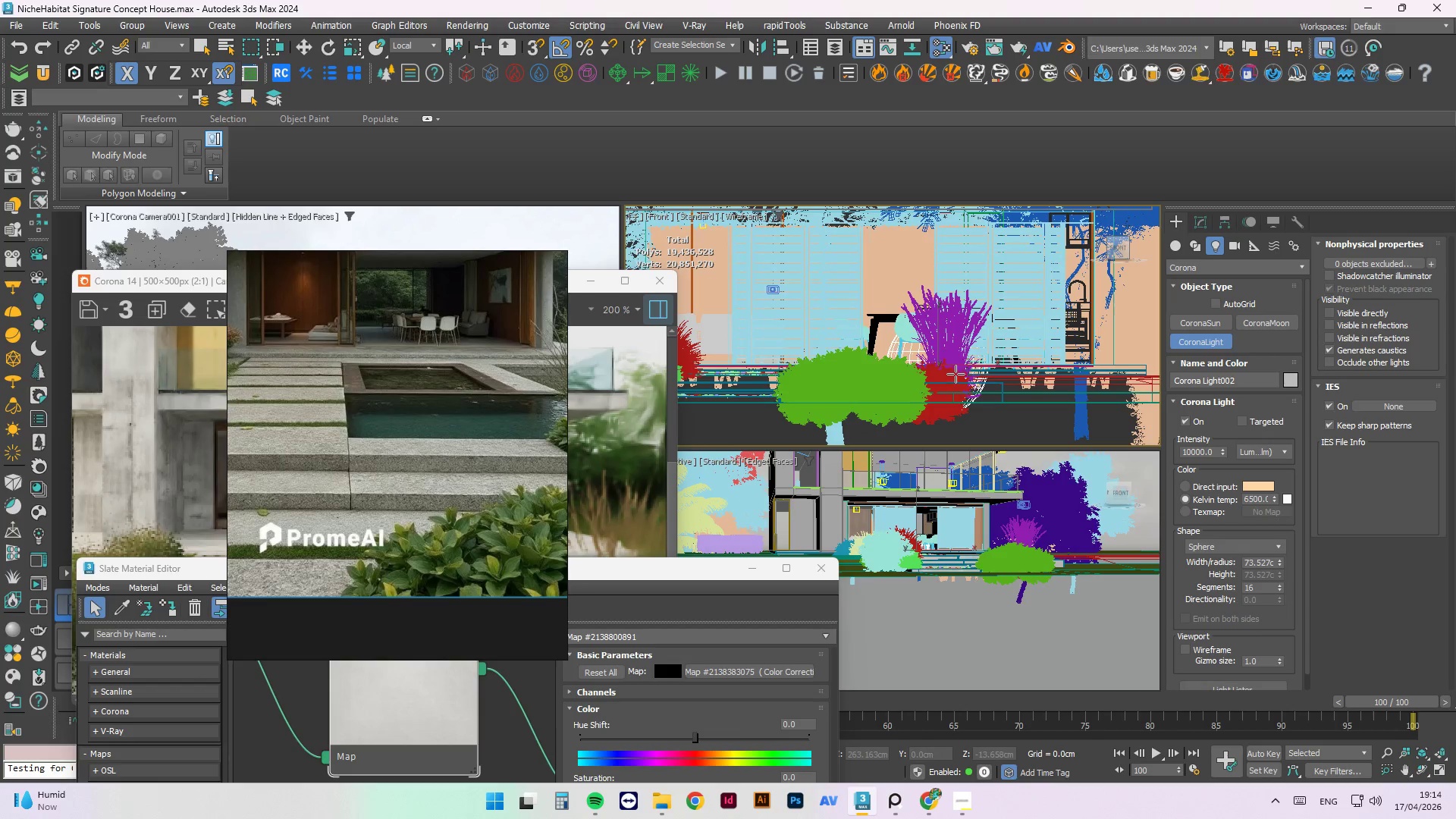 
key(W)
 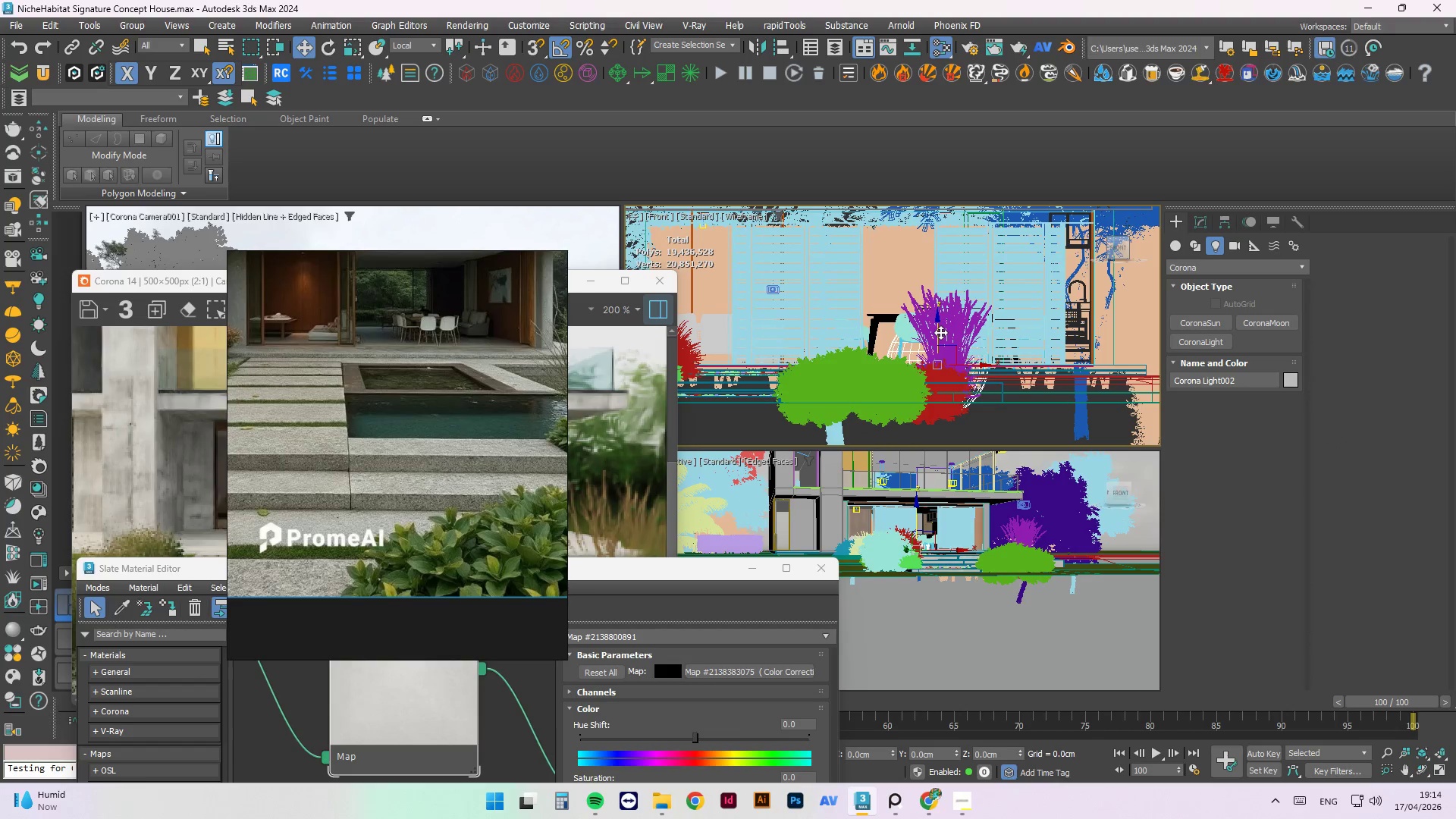 
left_click_drag(start_coordinate=[937, 326], to_coordinate=[940, 236])
 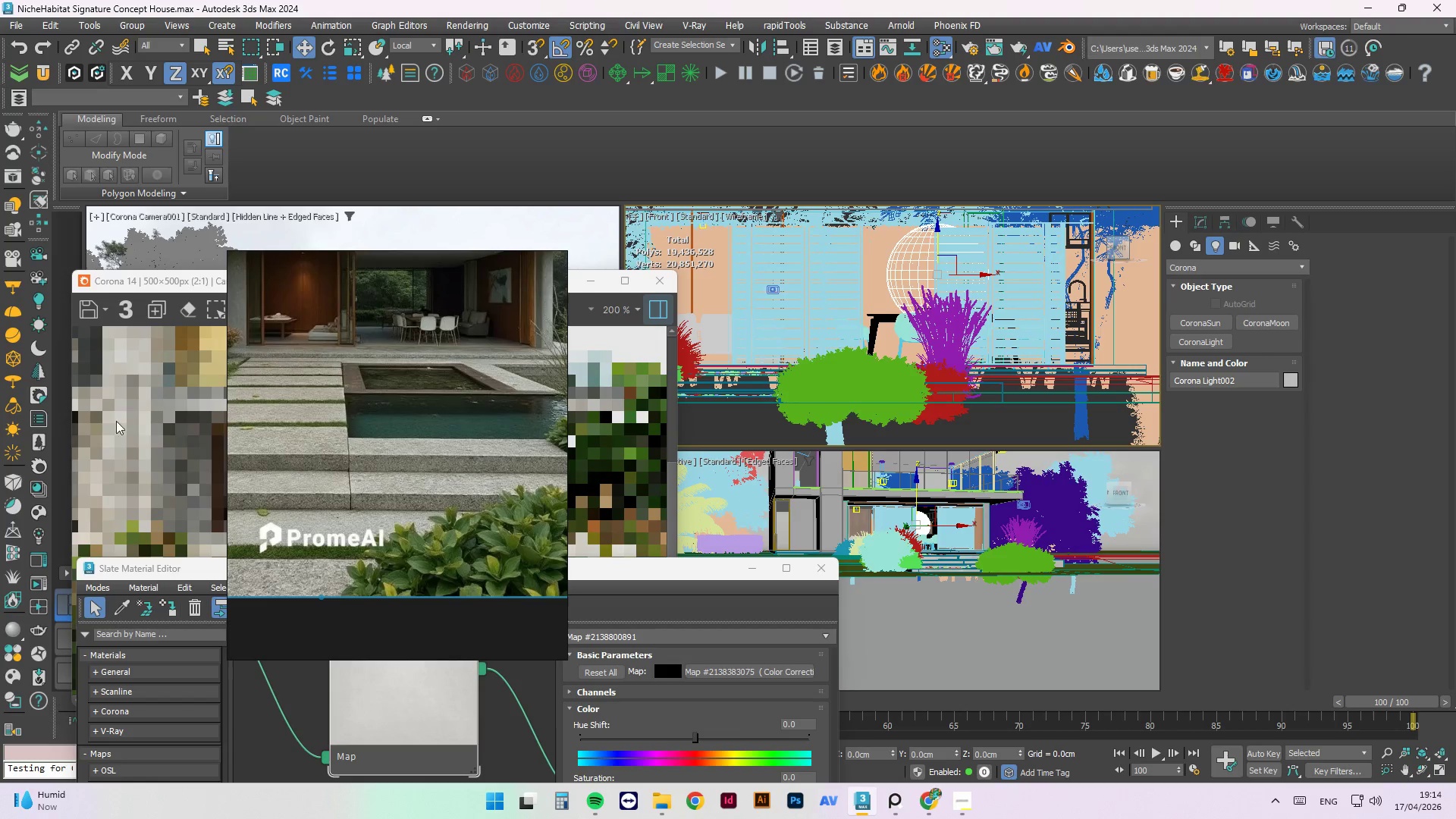 
left_click([184, 288])
 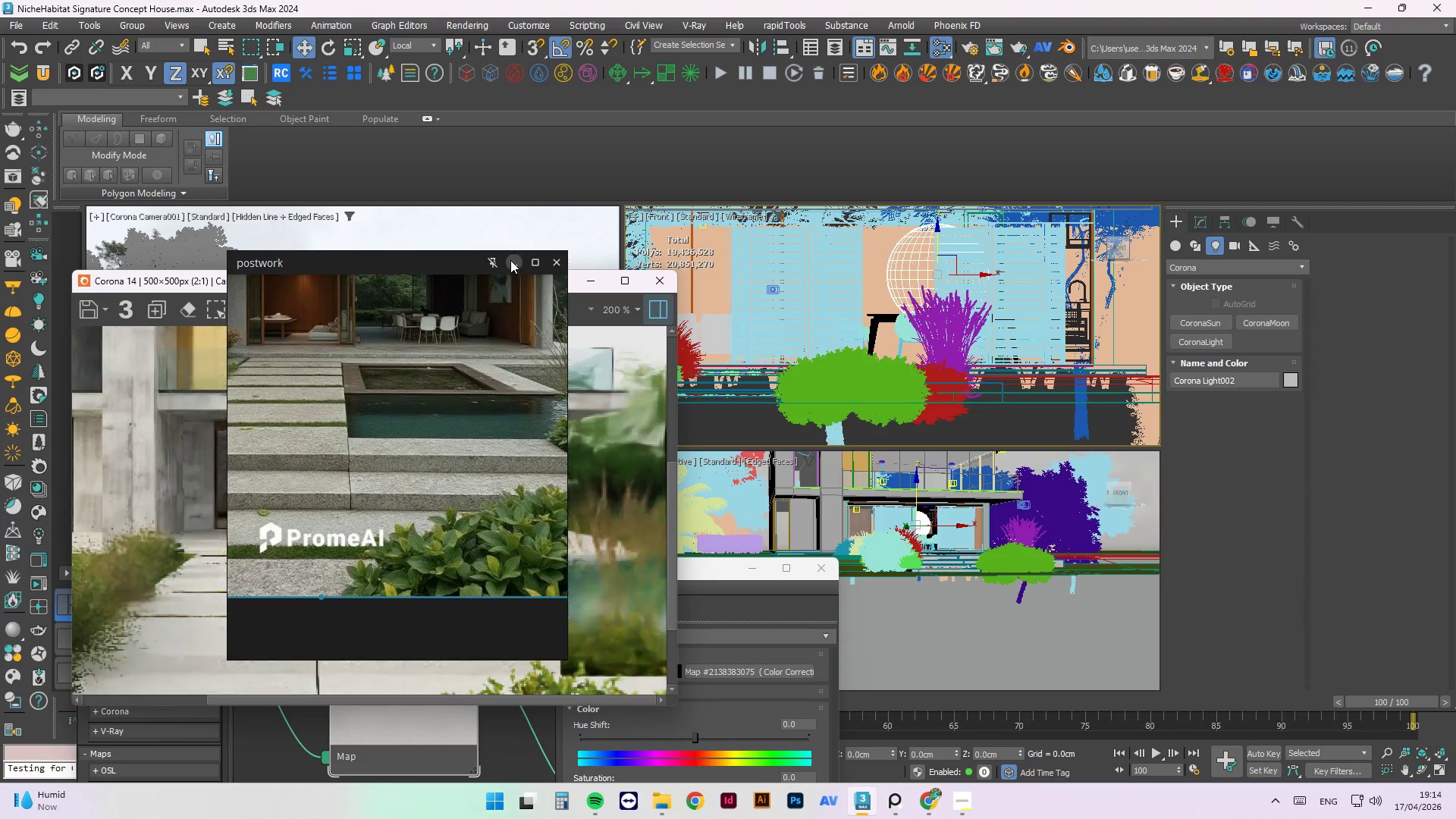 
left_click([512, 263])
 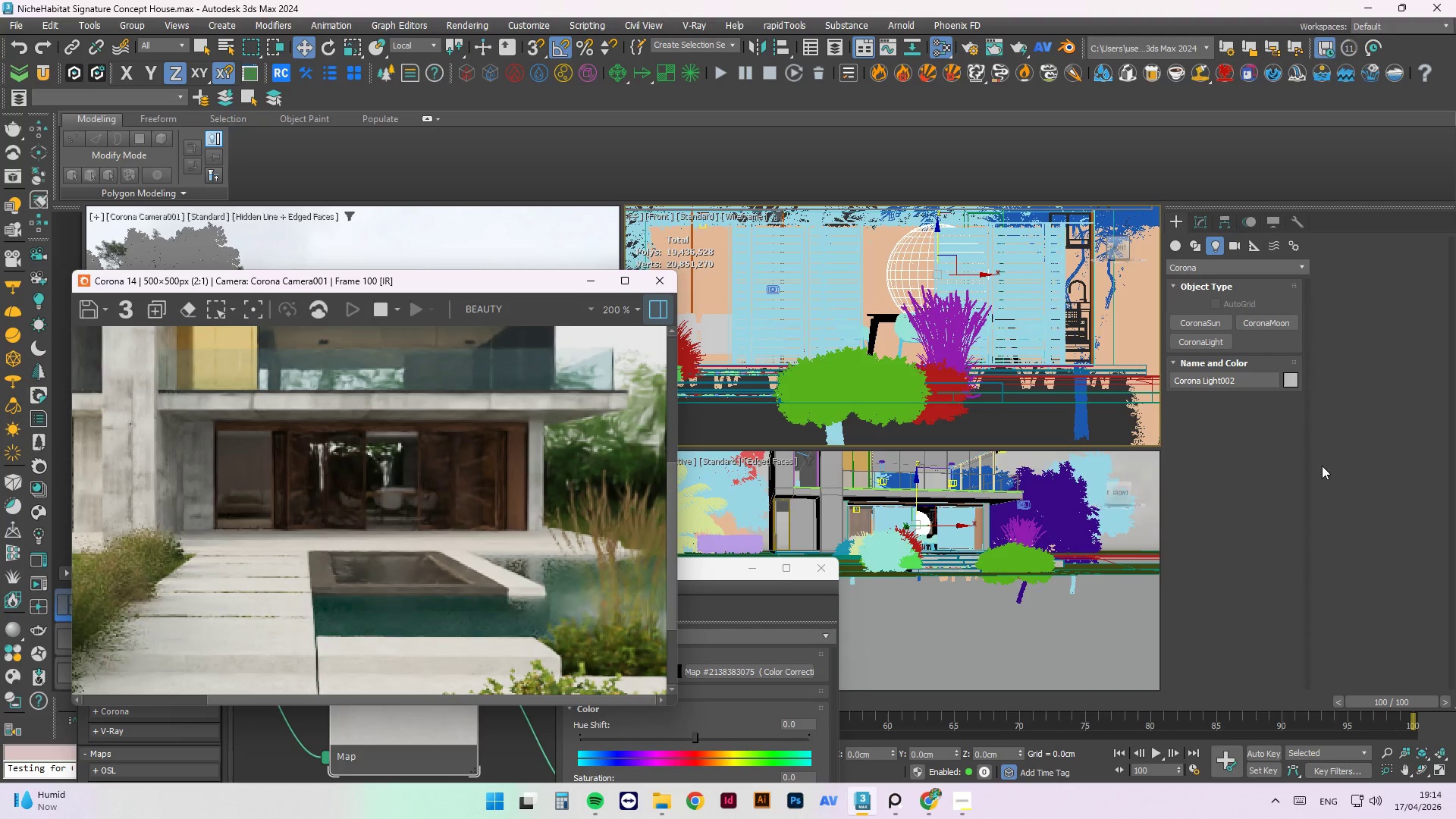 
left_click([1199, 226])
 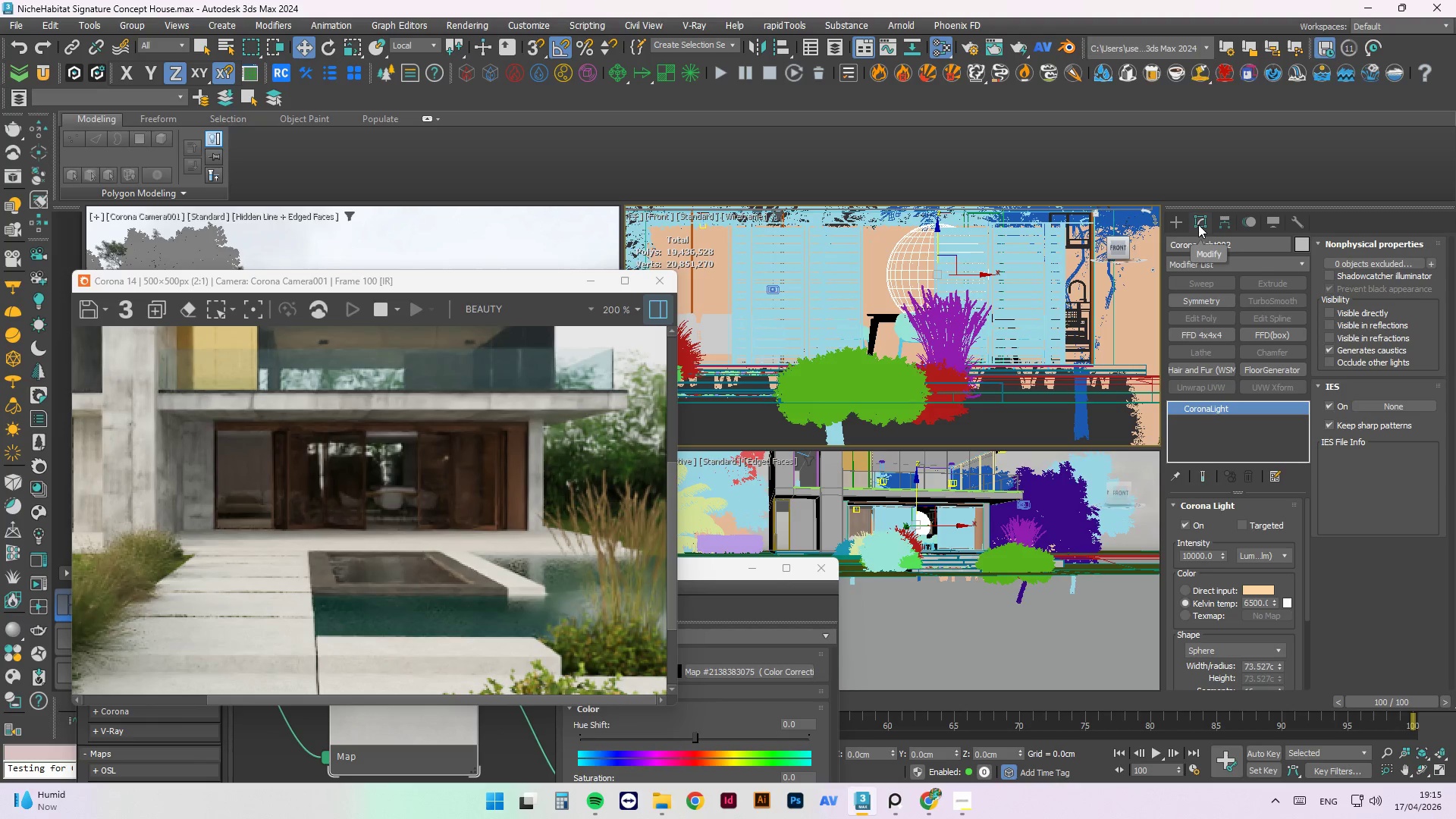 
wait(10.64)
 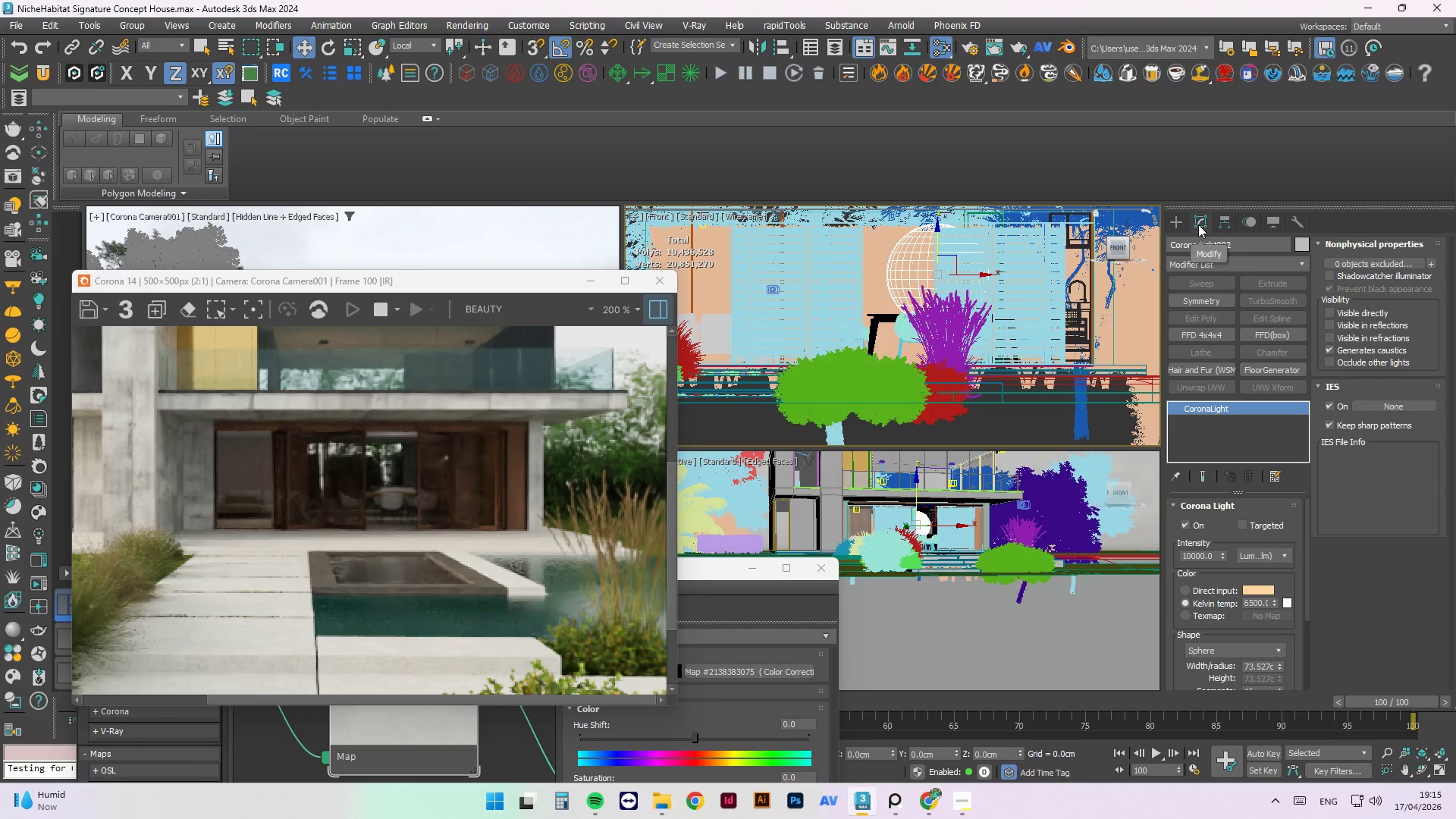 
scroll: coordinate [1264, 633], scroll_direction: down, amount: 1.0
 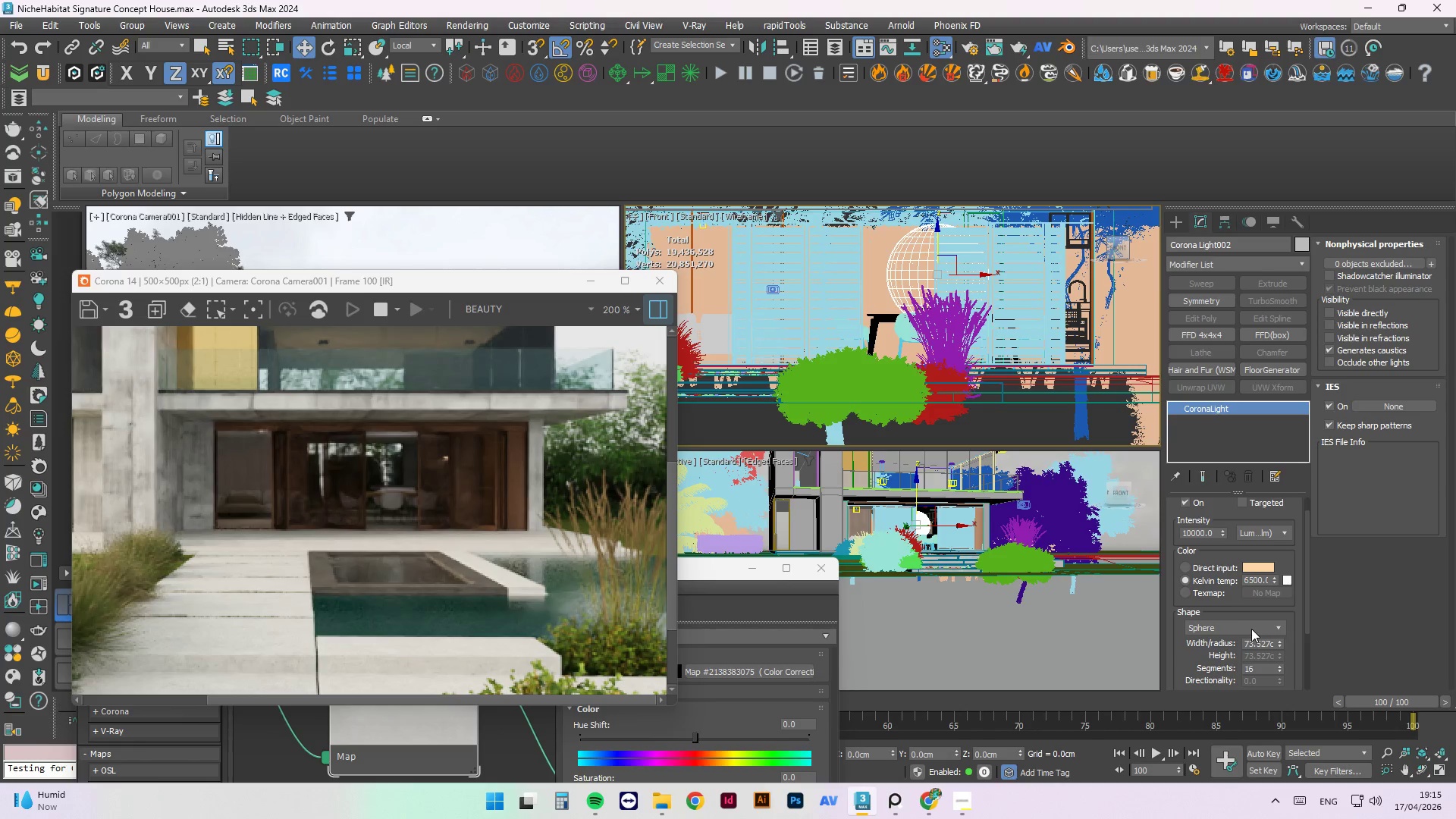 
left_click_drag(start_coordinate=[1305, 598], to_coordinate=[1303, 665])
 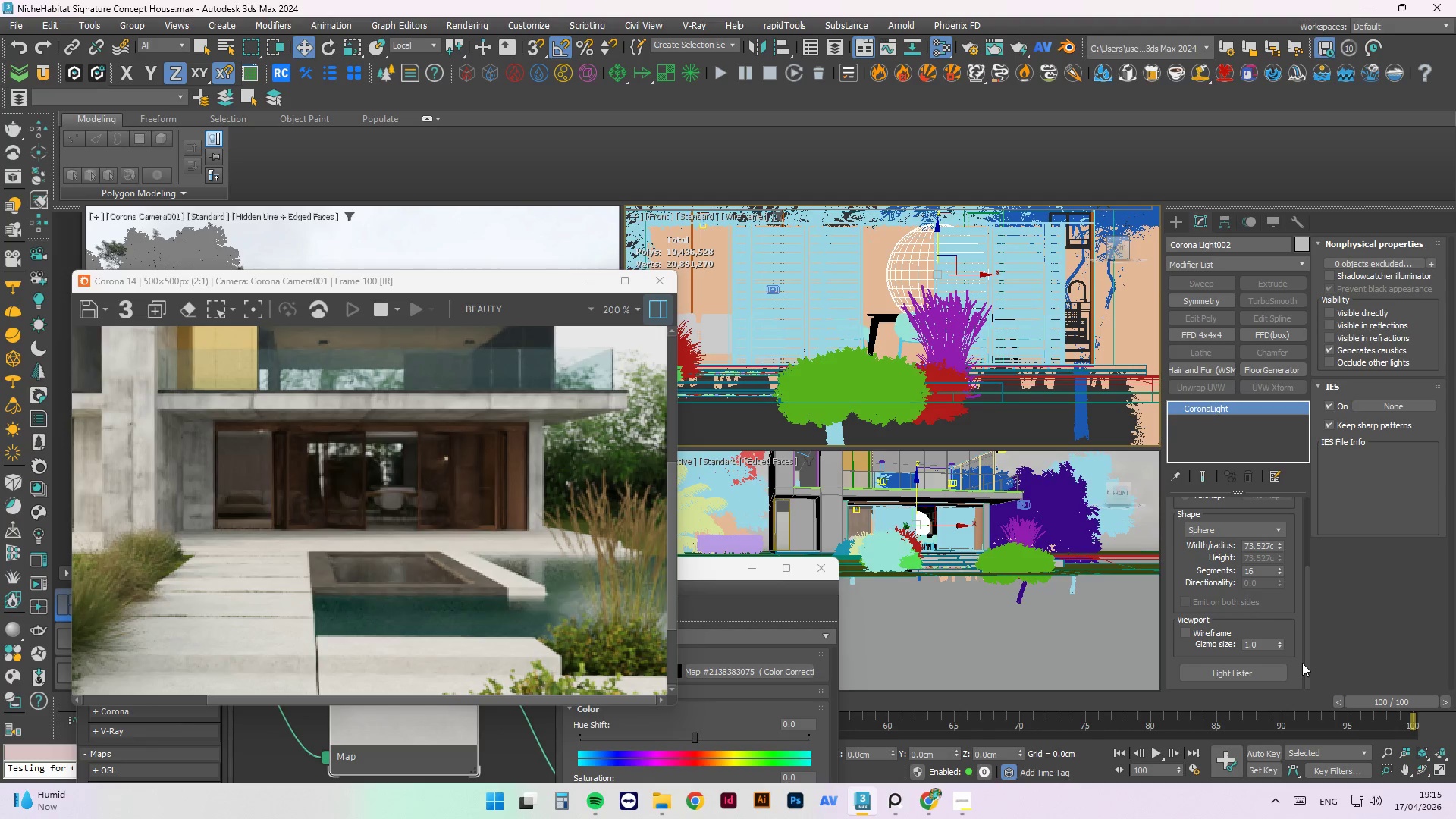 
left_click_drag(start_coordinate=[1309, 667], to_coordinate=[1338, 544])
 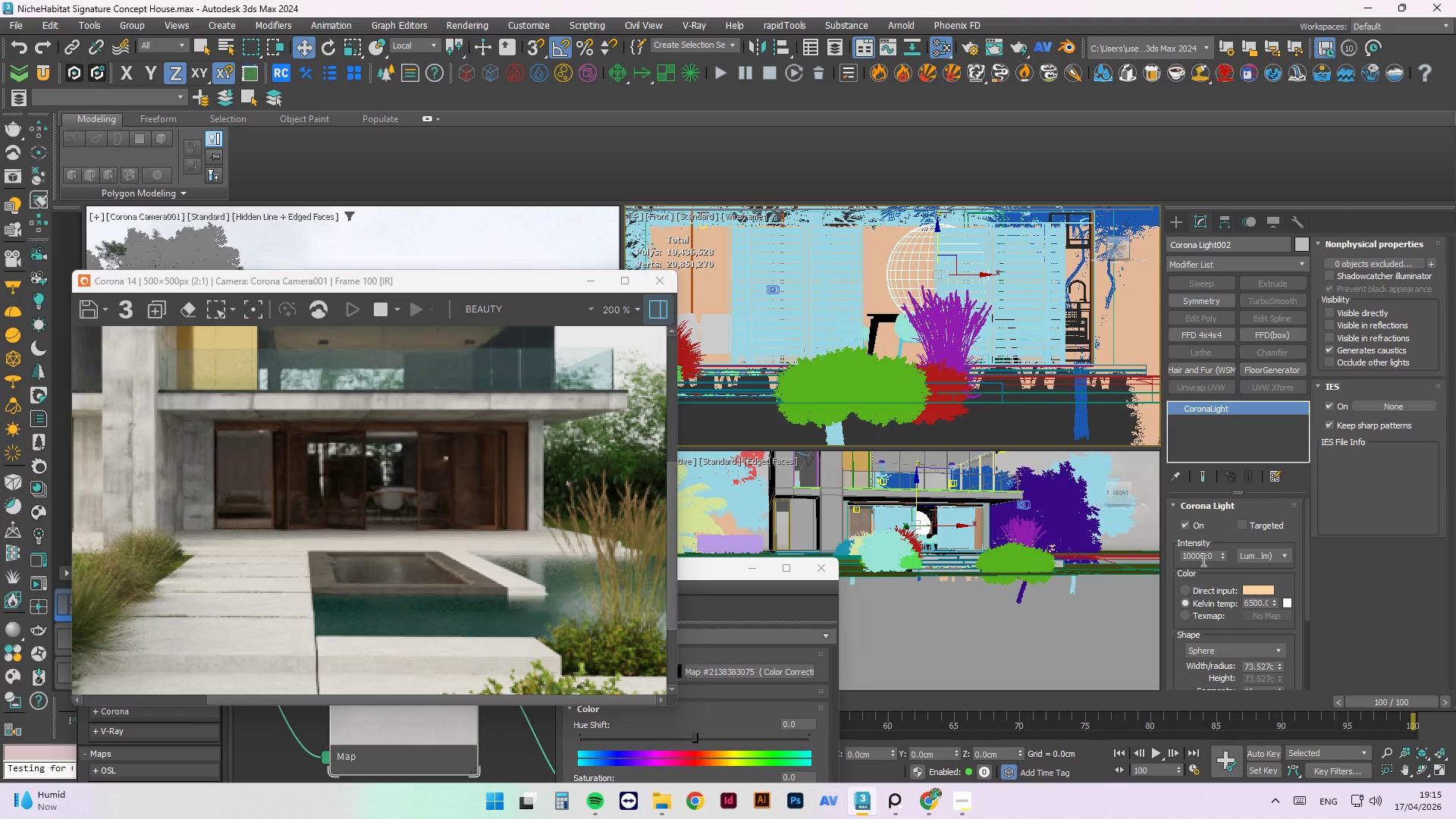 
double_click([1202, 560])
 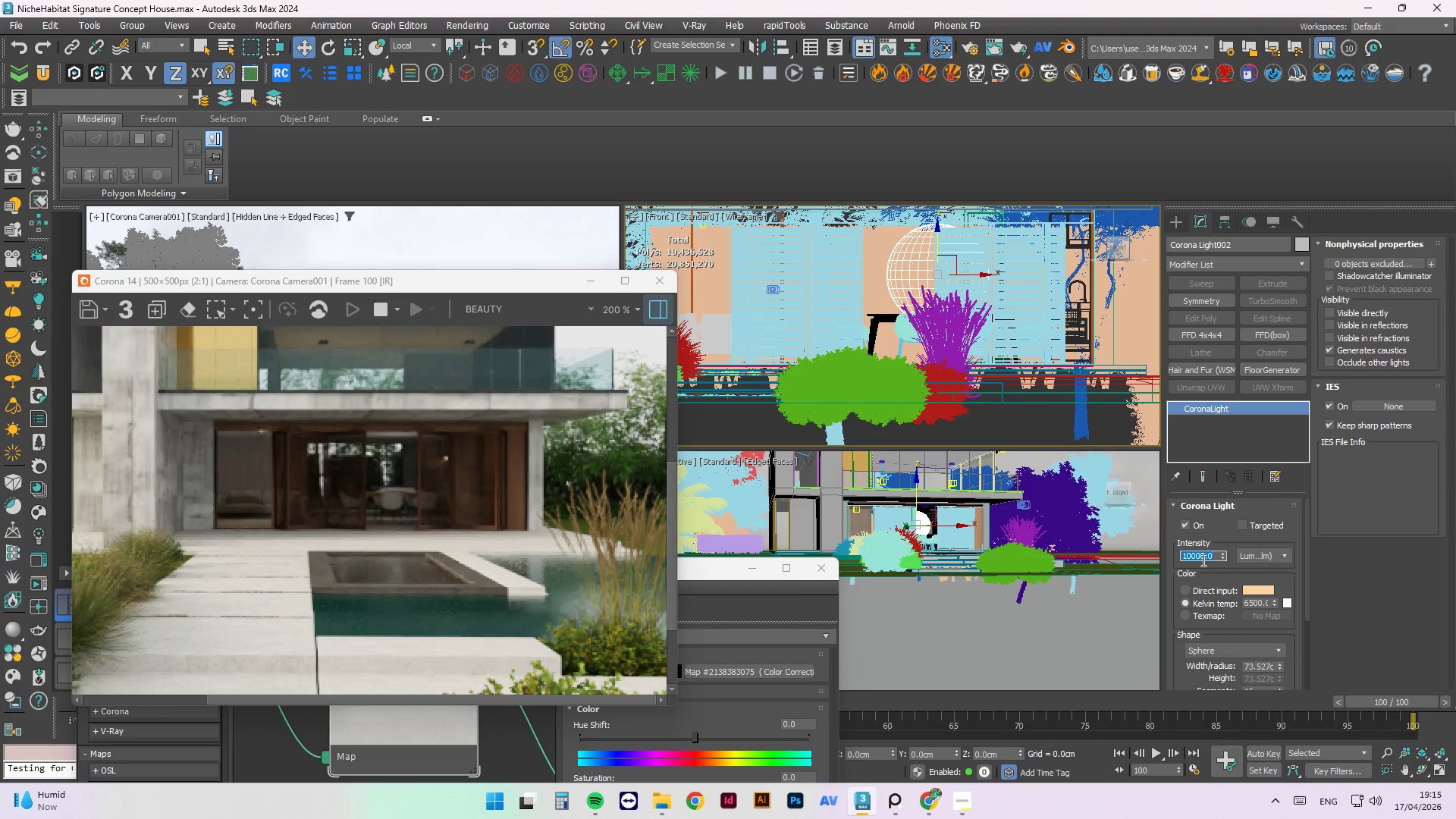 
key(Numpad5)
 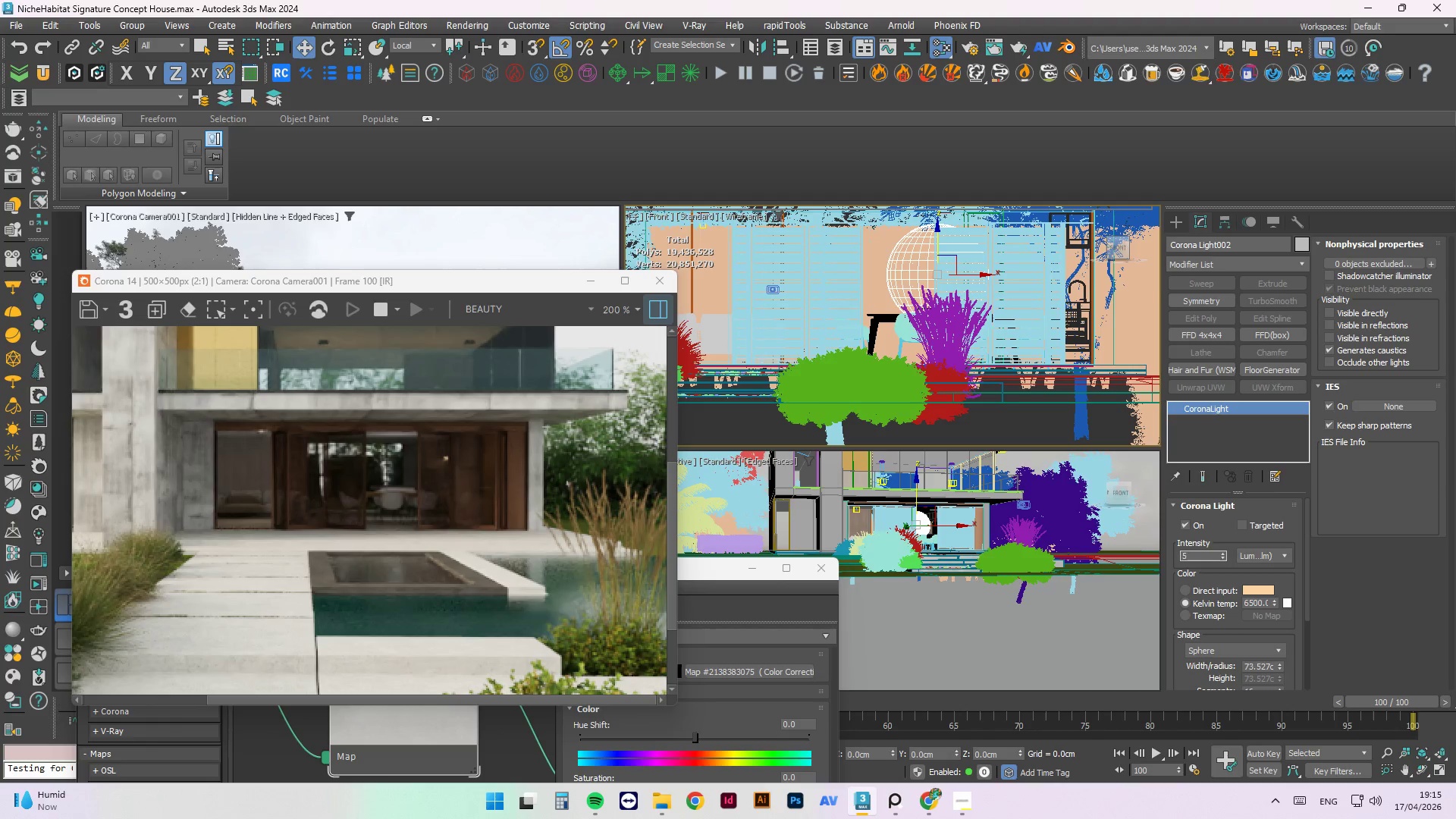 
key(Numpad0)
 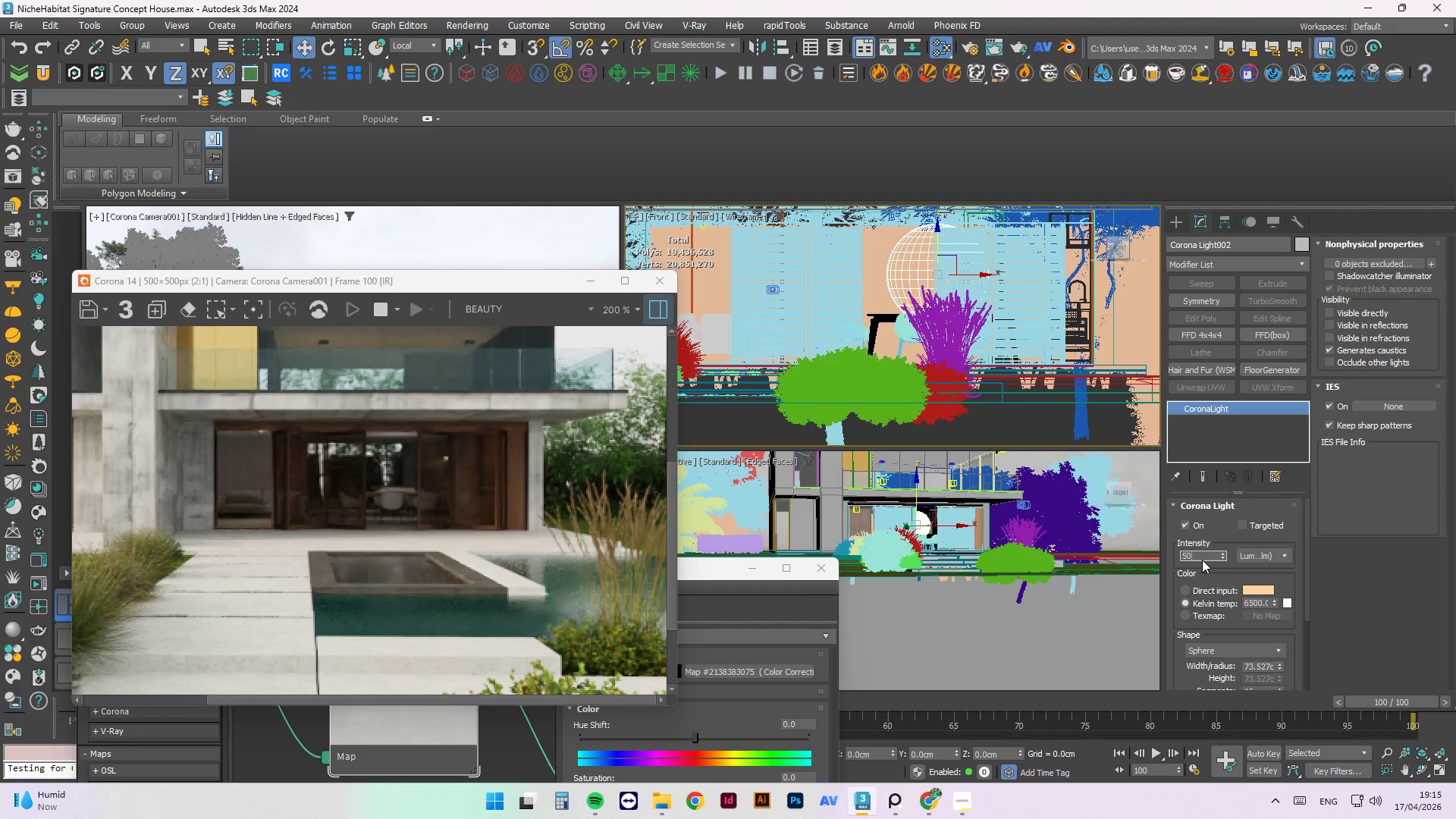 
key(Numpad0)
 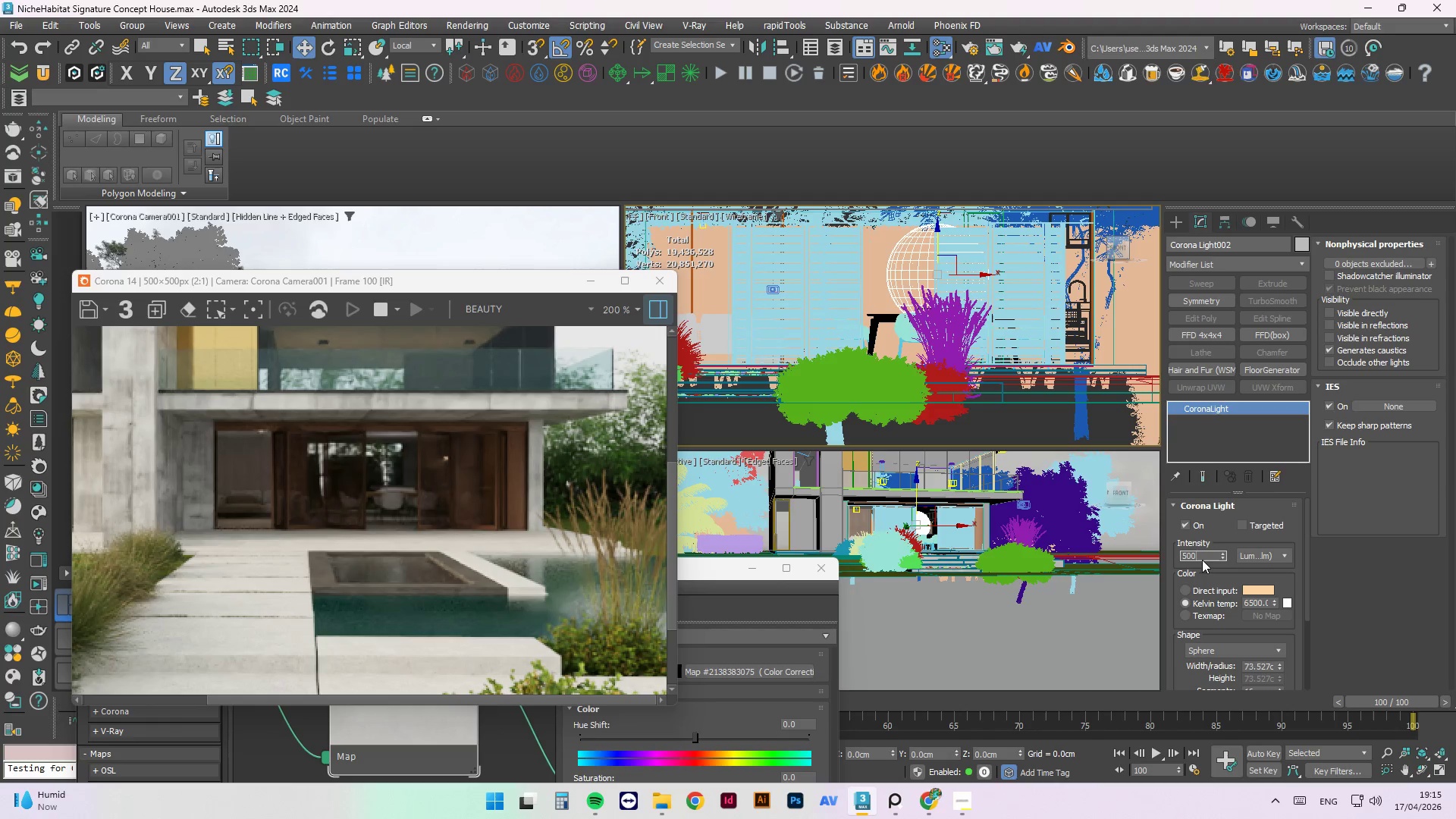 
key(Numpad0)
 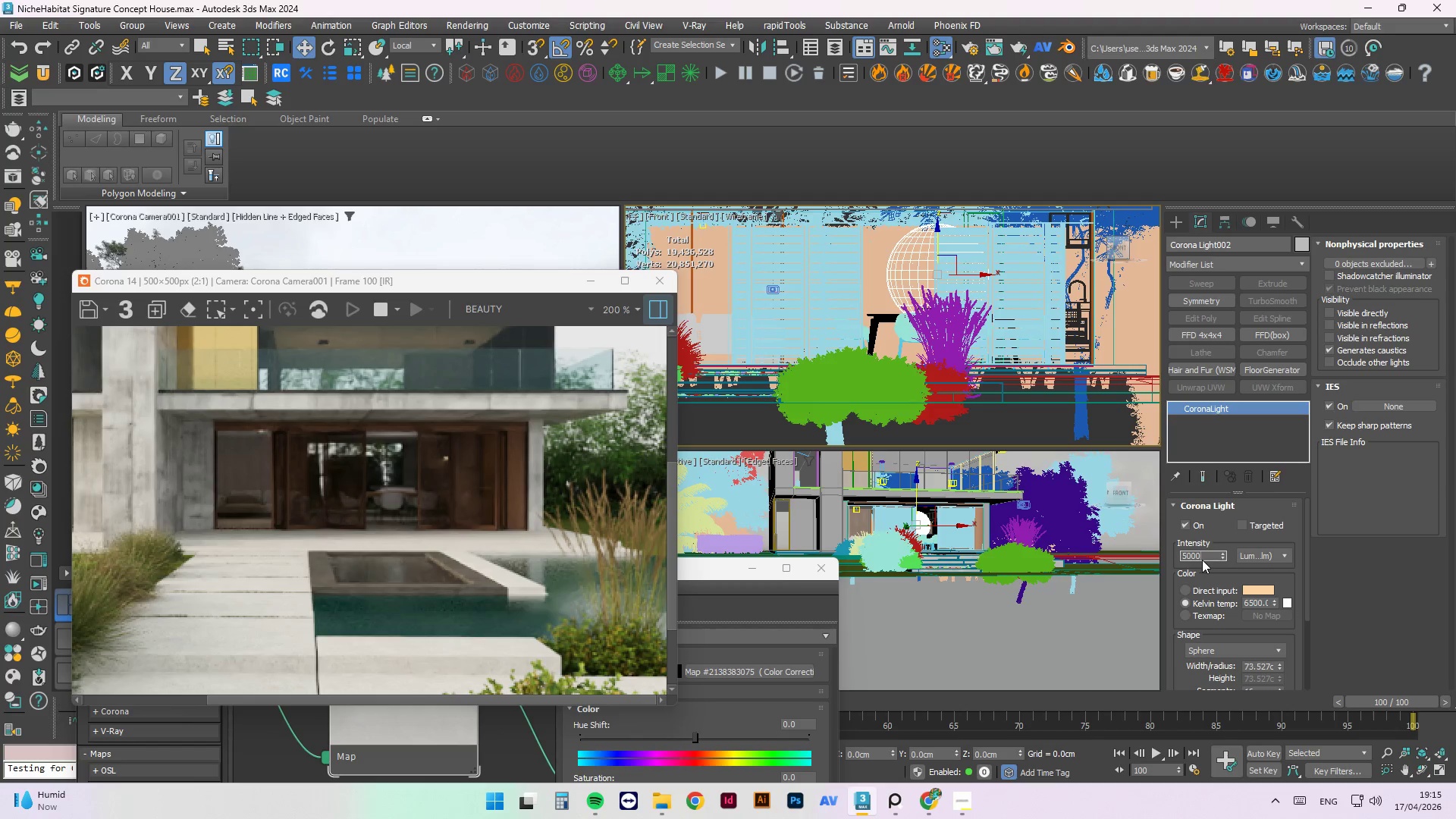 
key(Numpad0)
 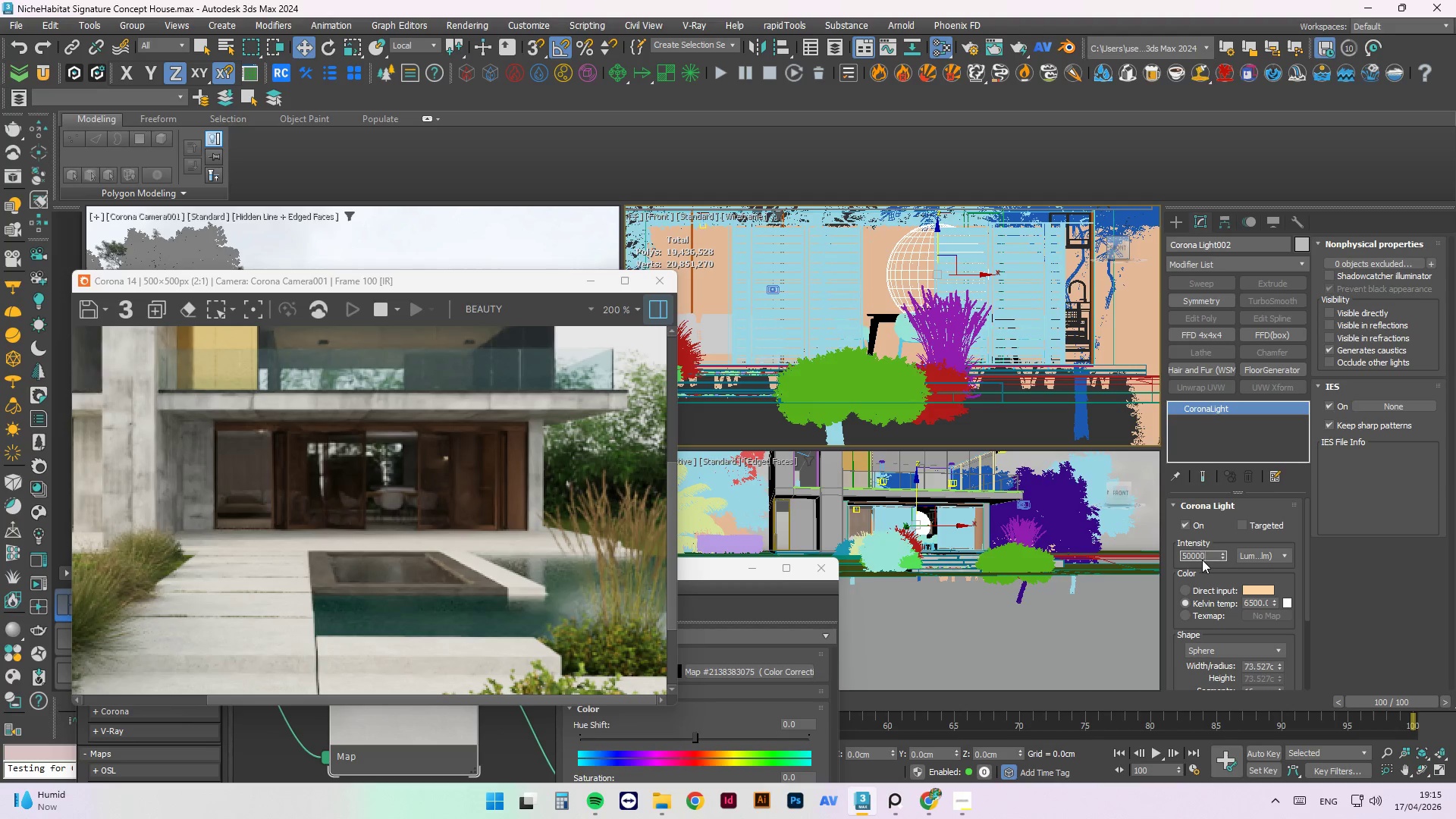 
key(NumpadEnter)
 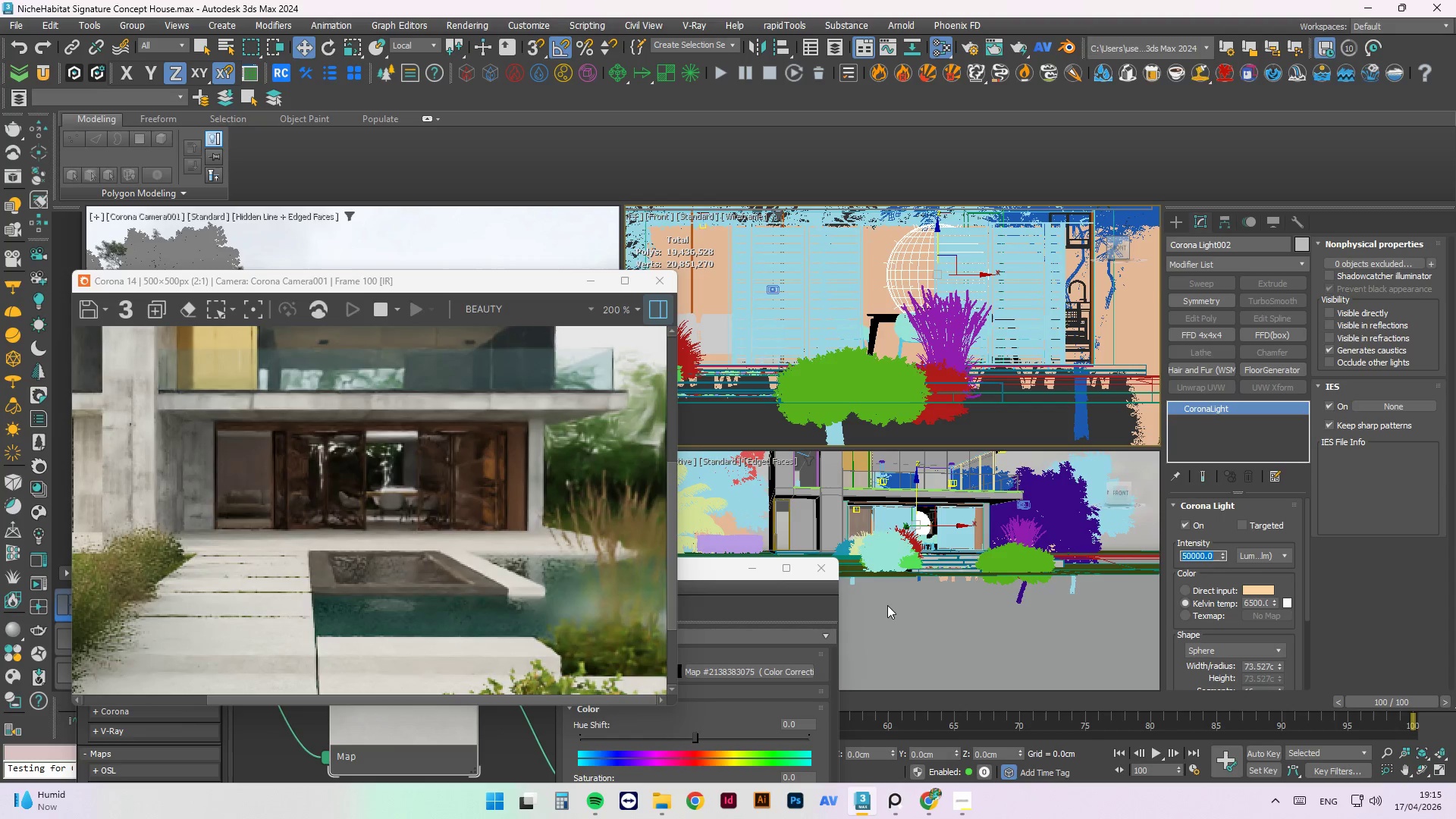 
wait(5.3)
 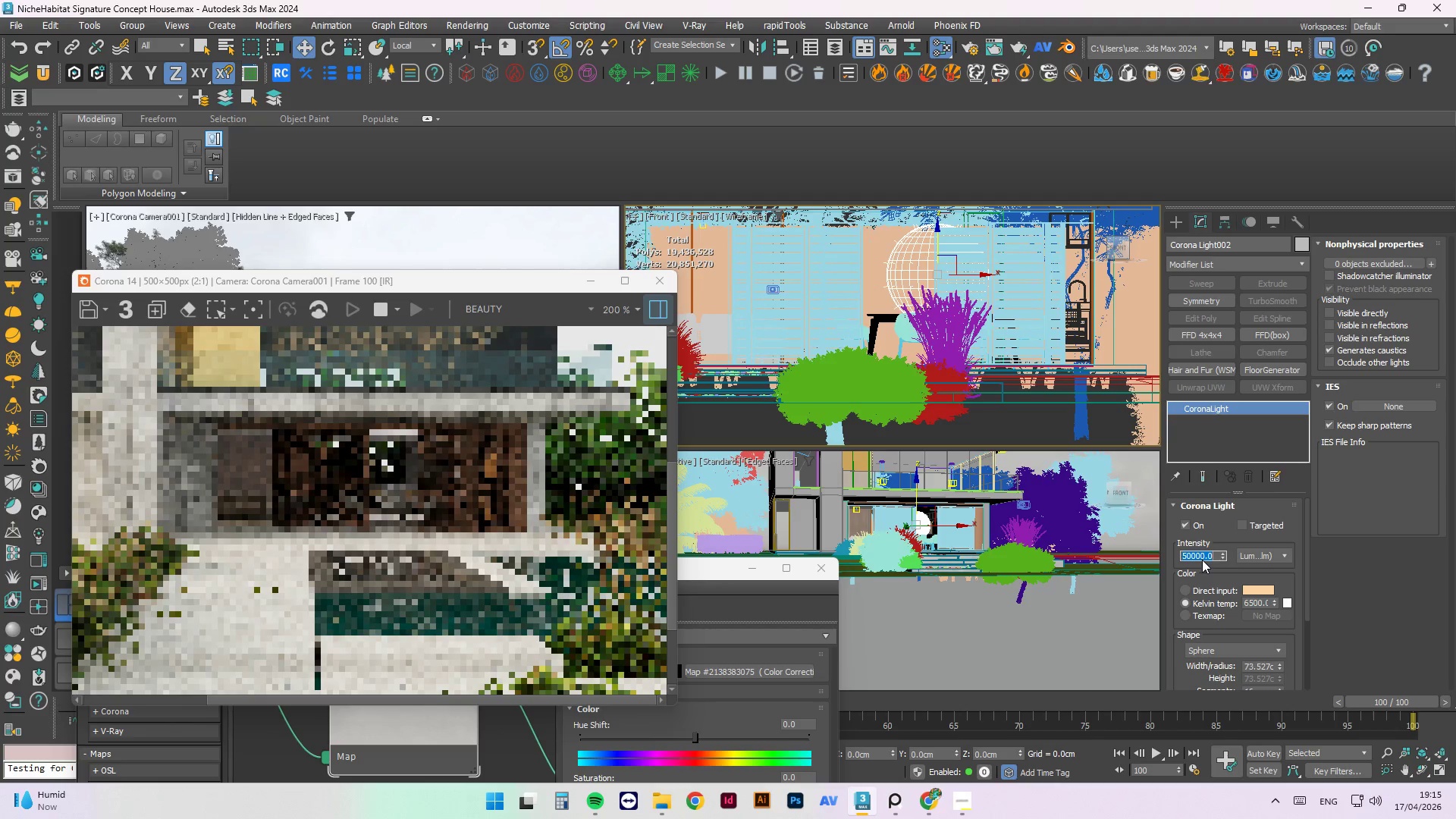 
scroll: coordinate [921, 525], scroll_direction: up, amount: 3.0
 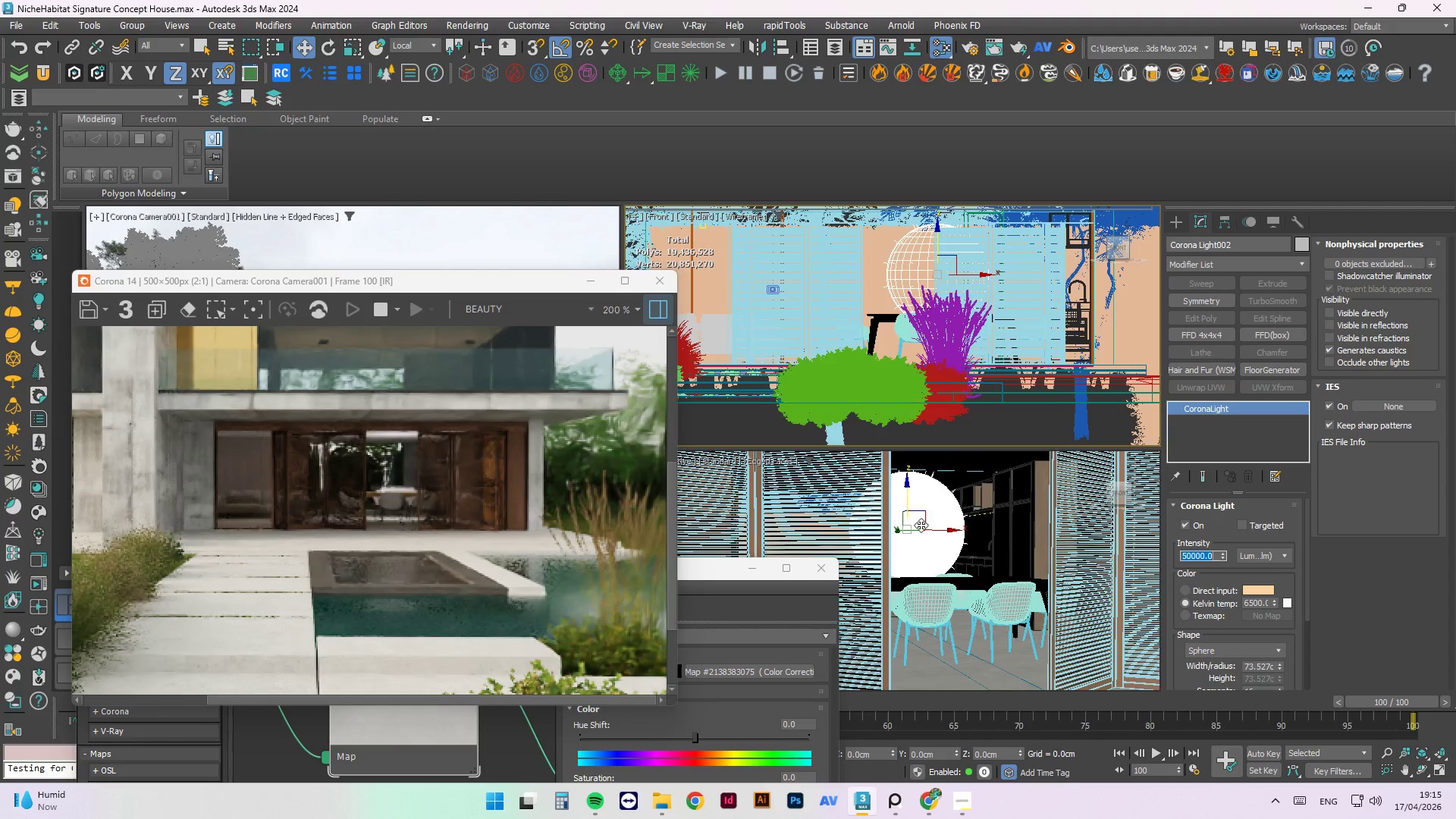 
scroll: coordinate [950, 513], scroll_direction: down, amount: 2.0
 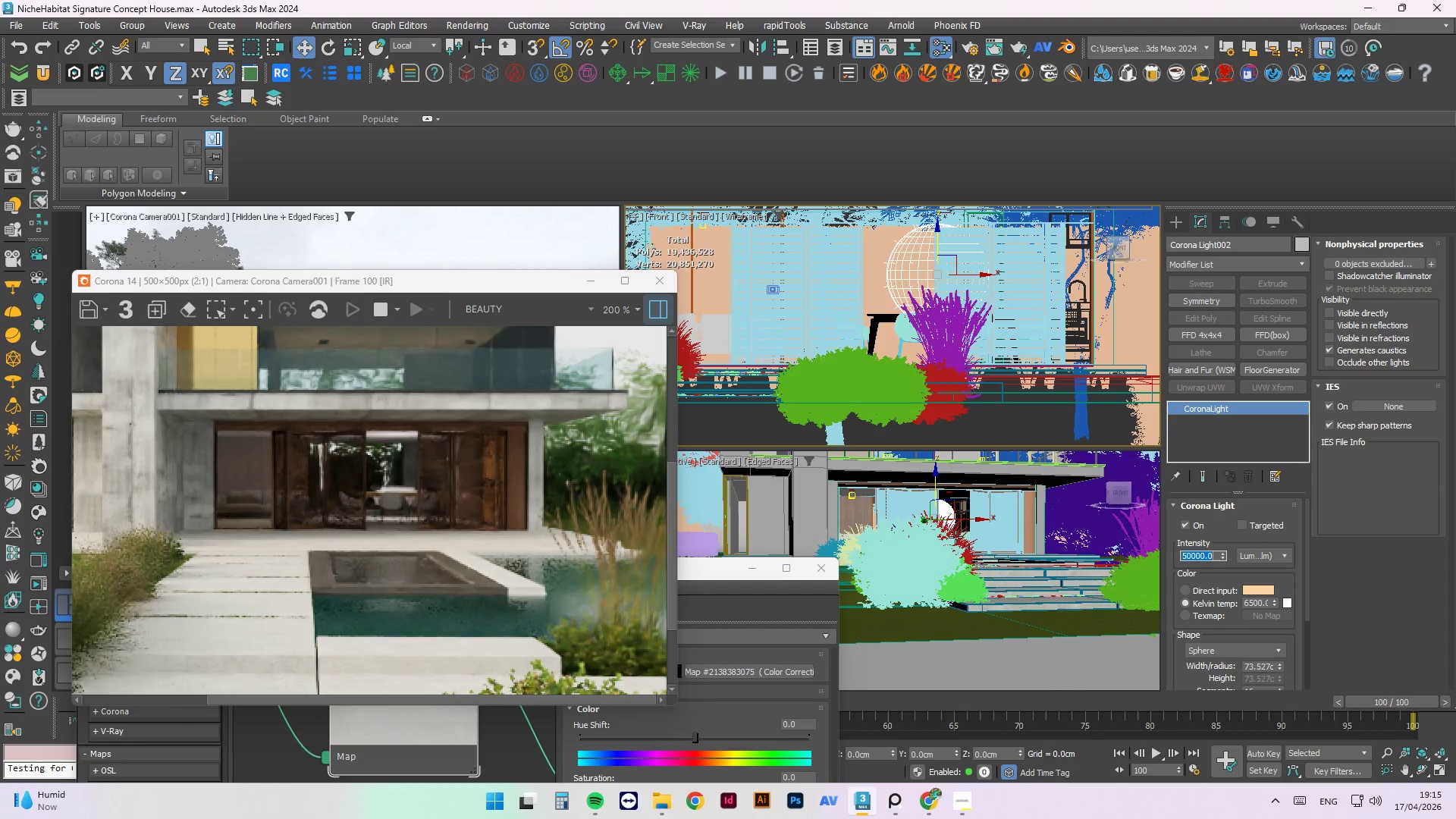 
scroll: coordinate [943, 518], scroll_direction: up, amount: 3.0
 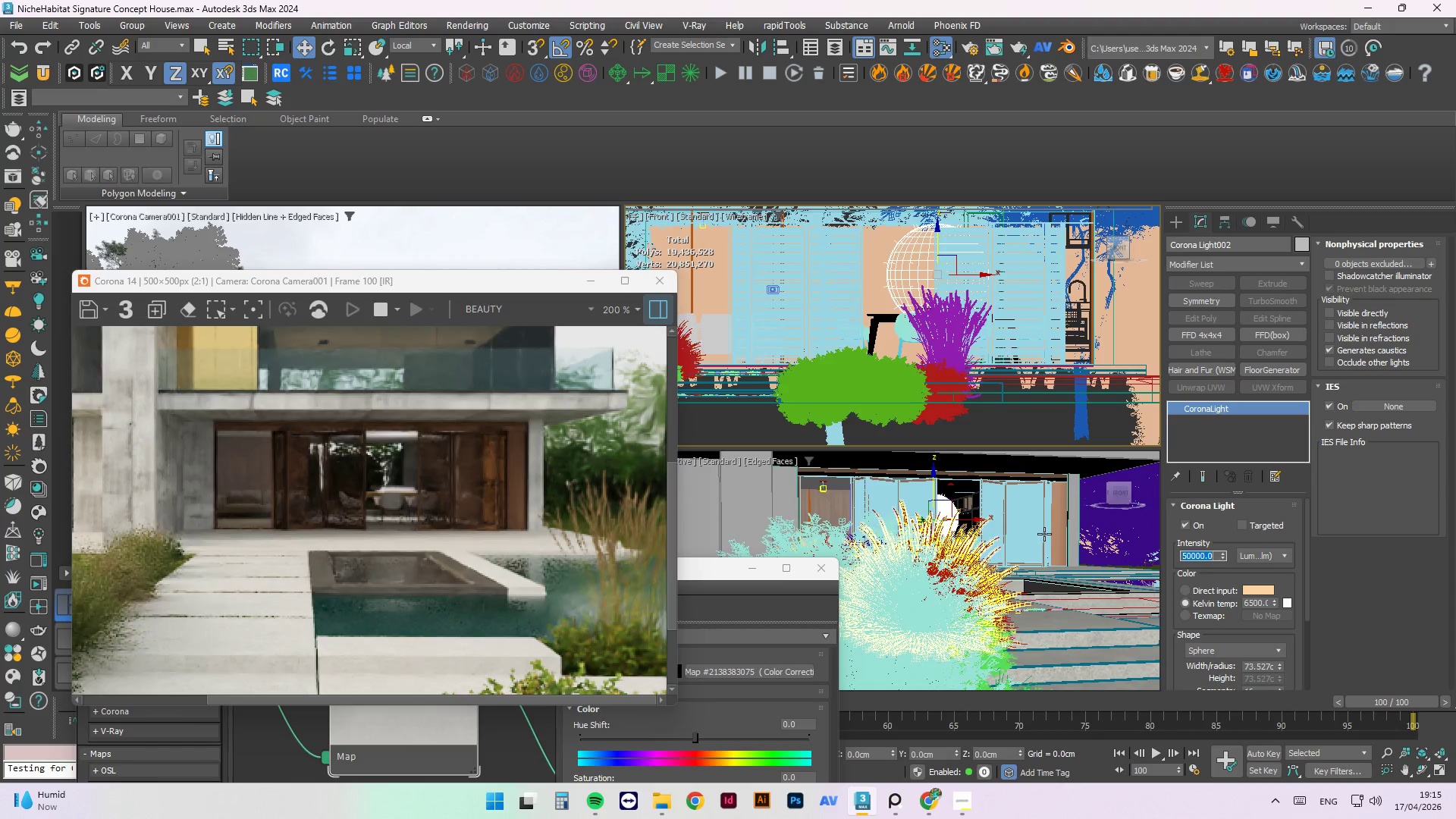 
hold_key(key=AltLeft, duration=2.89)
 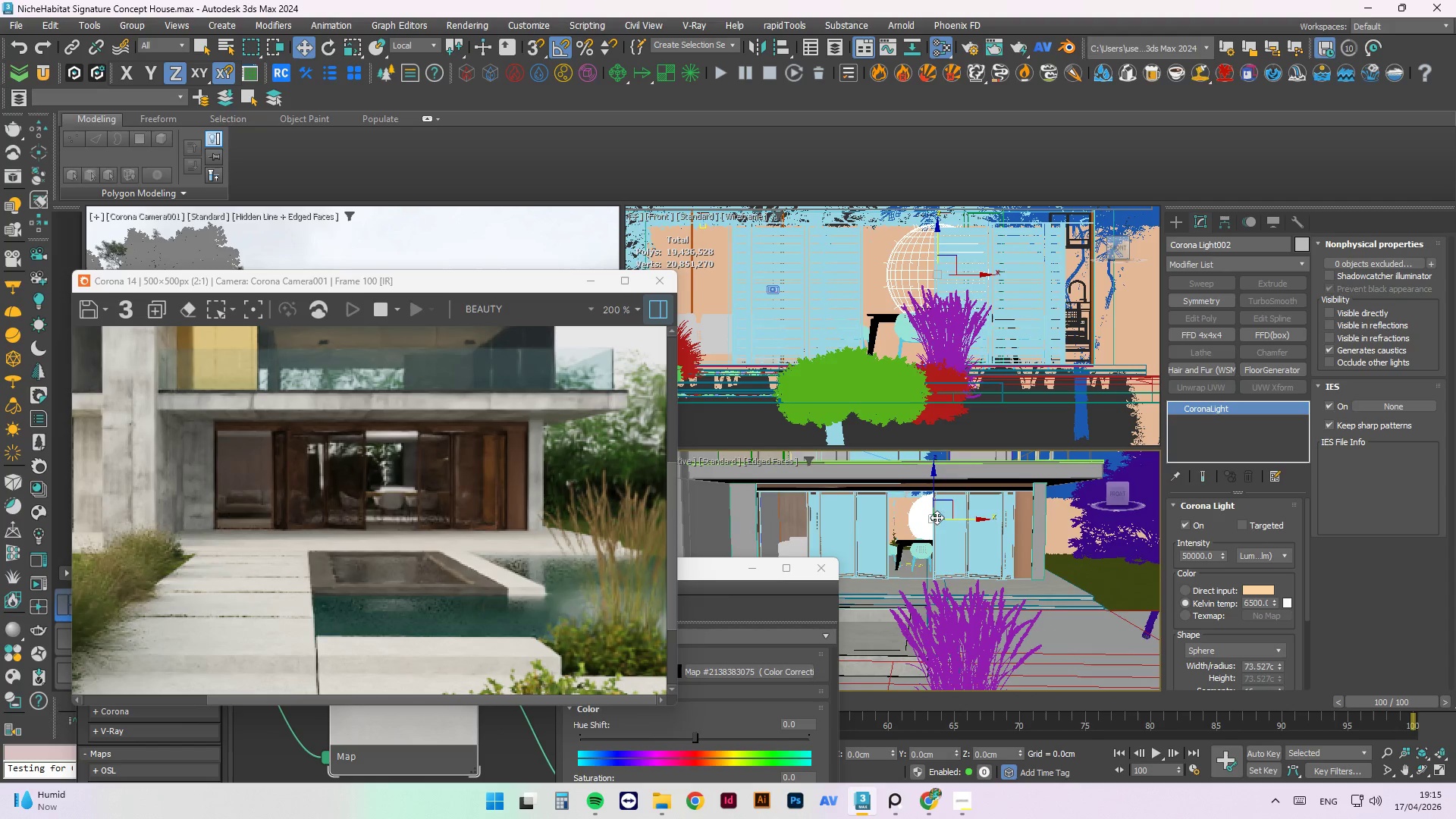 
scroll: coordinate [931, 513], scroll_direction: up, amount: 3.0
 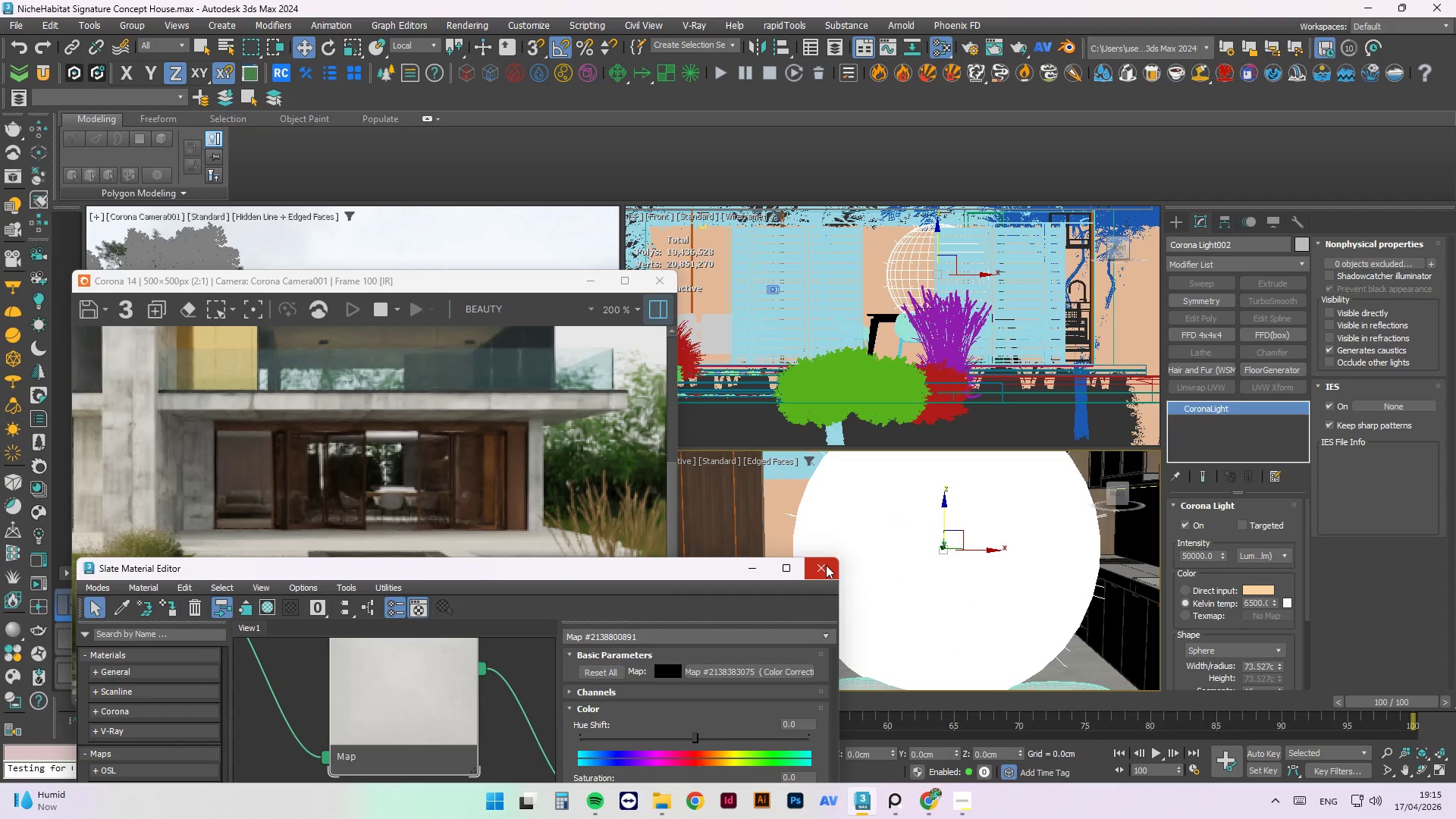 
left_click([826, 565])
 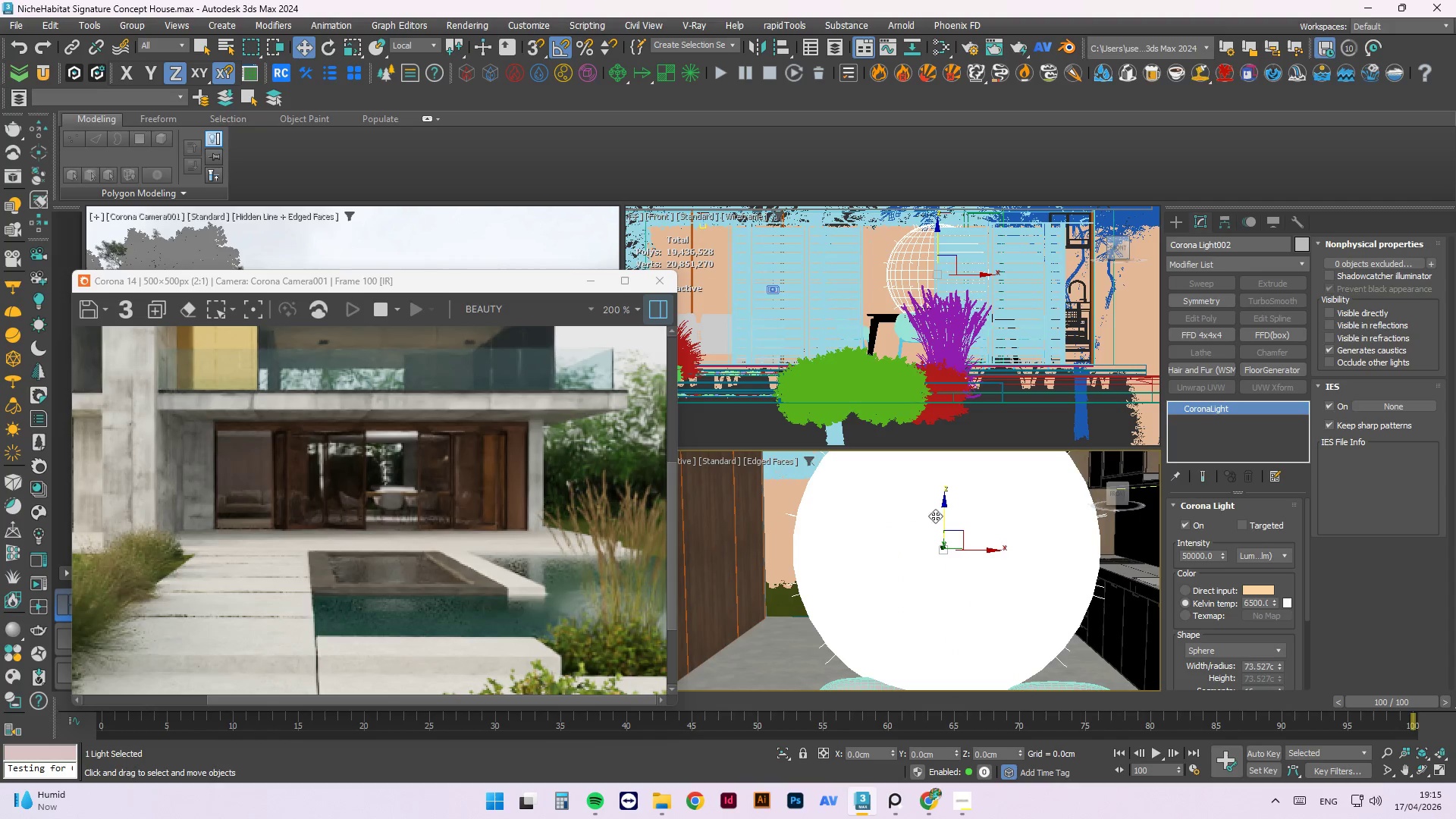 
hold_key(key=AltLeft, duration=2.66)
 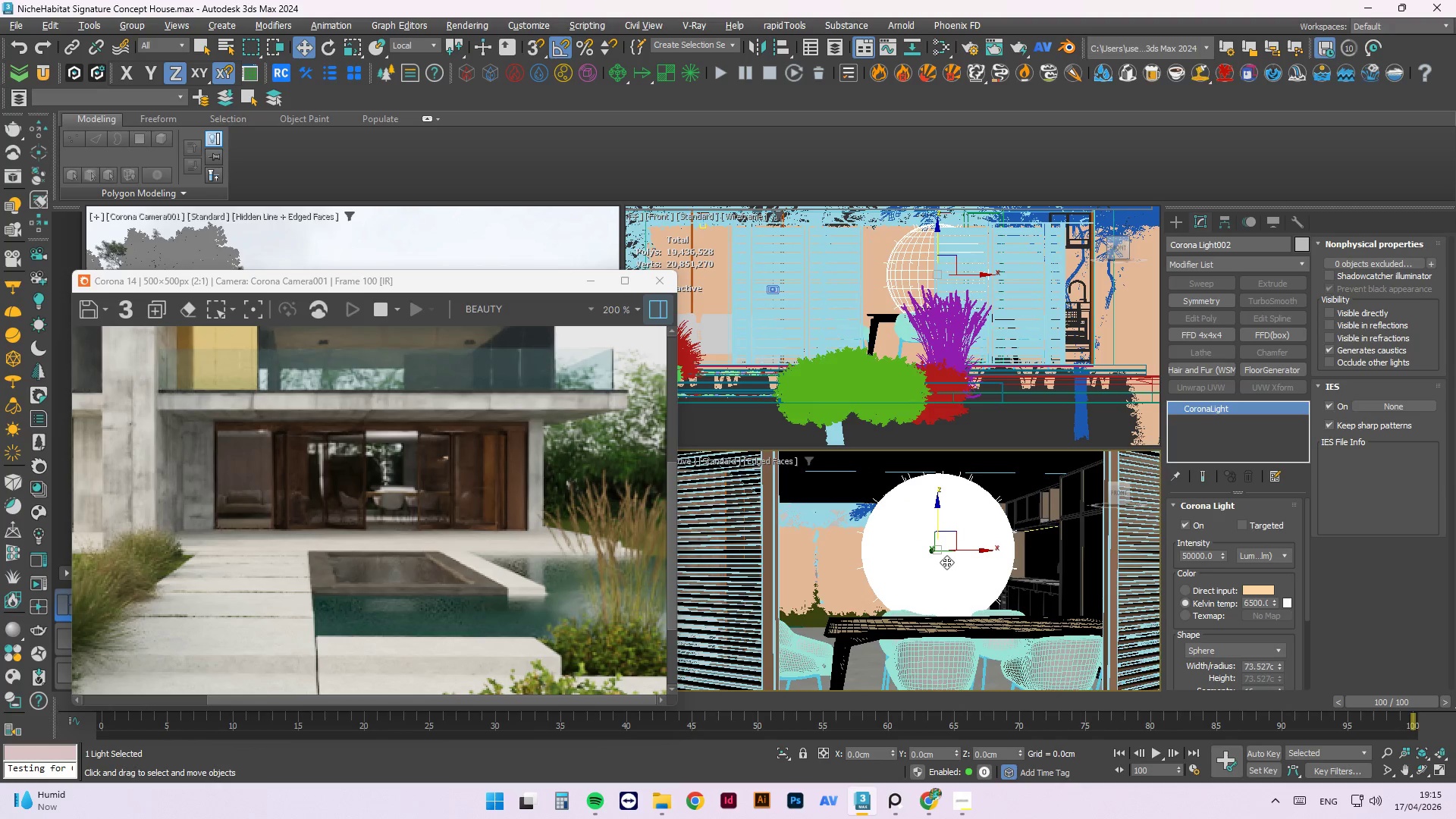 
scroll: coordinate [928, 548], scroll_direction: down, amount: 2.0
 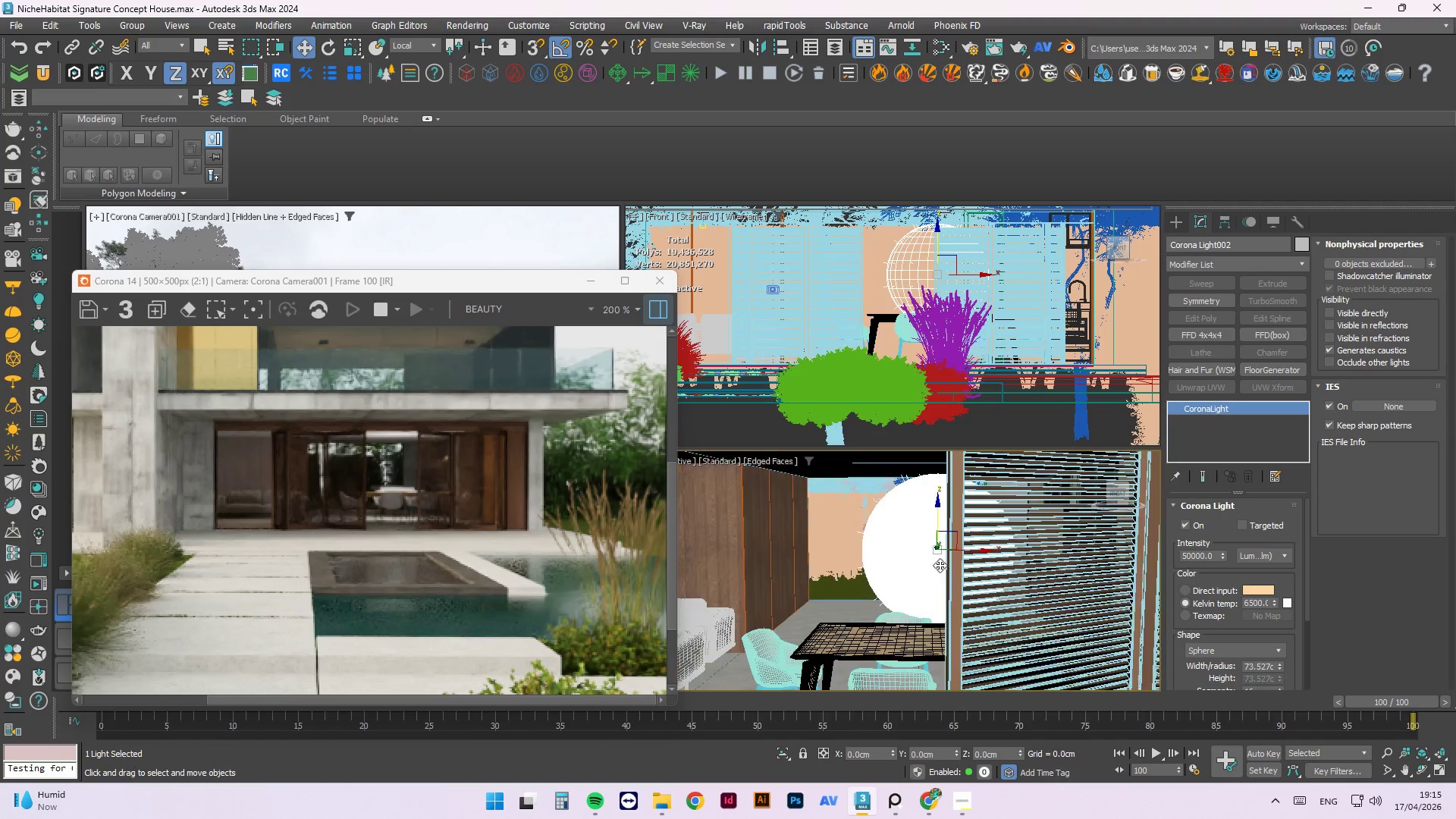 
key(R)
 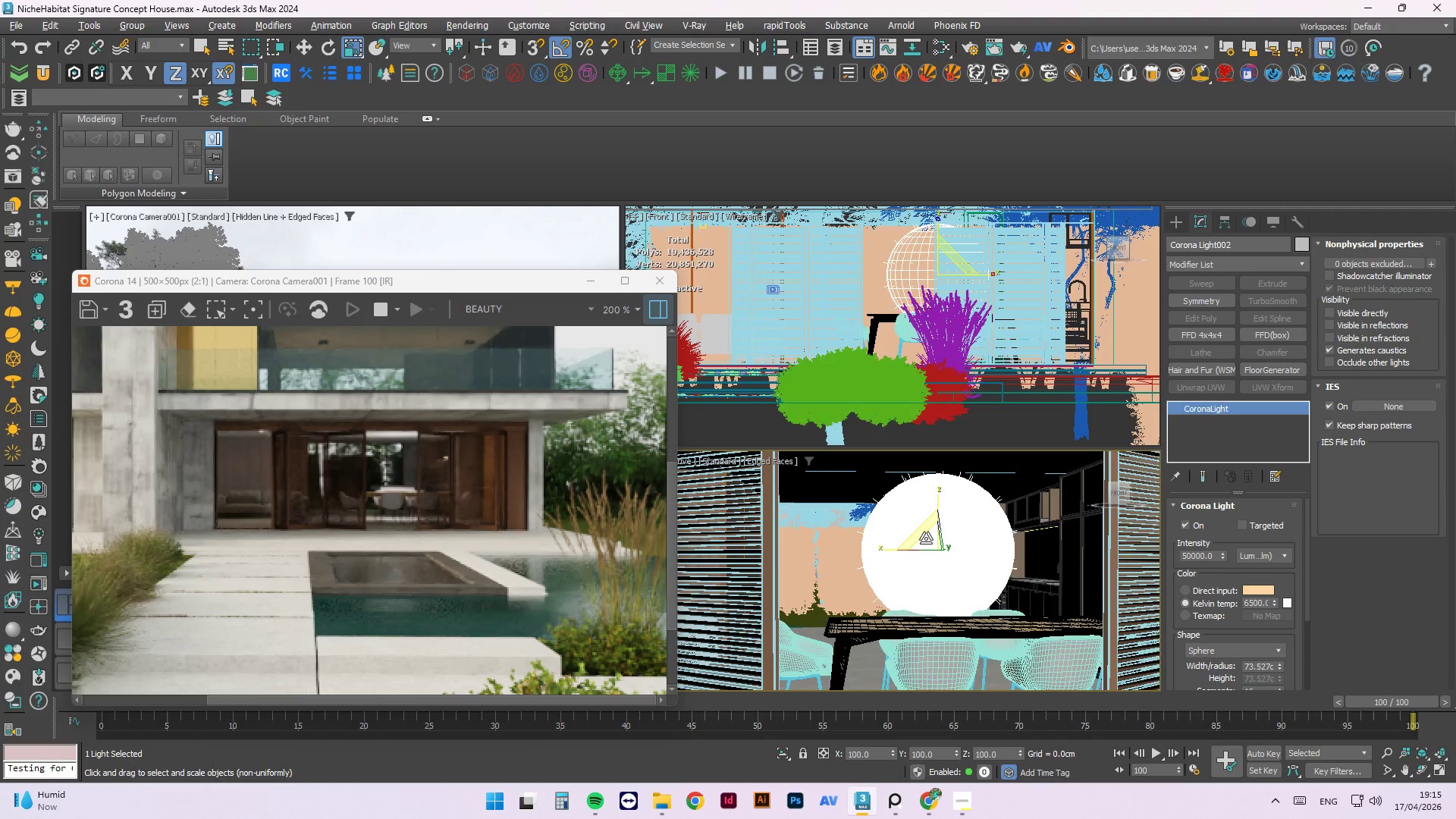 
left_click_drag(start_coordinate=[927, 538], to_coordinate=[968, 590])
 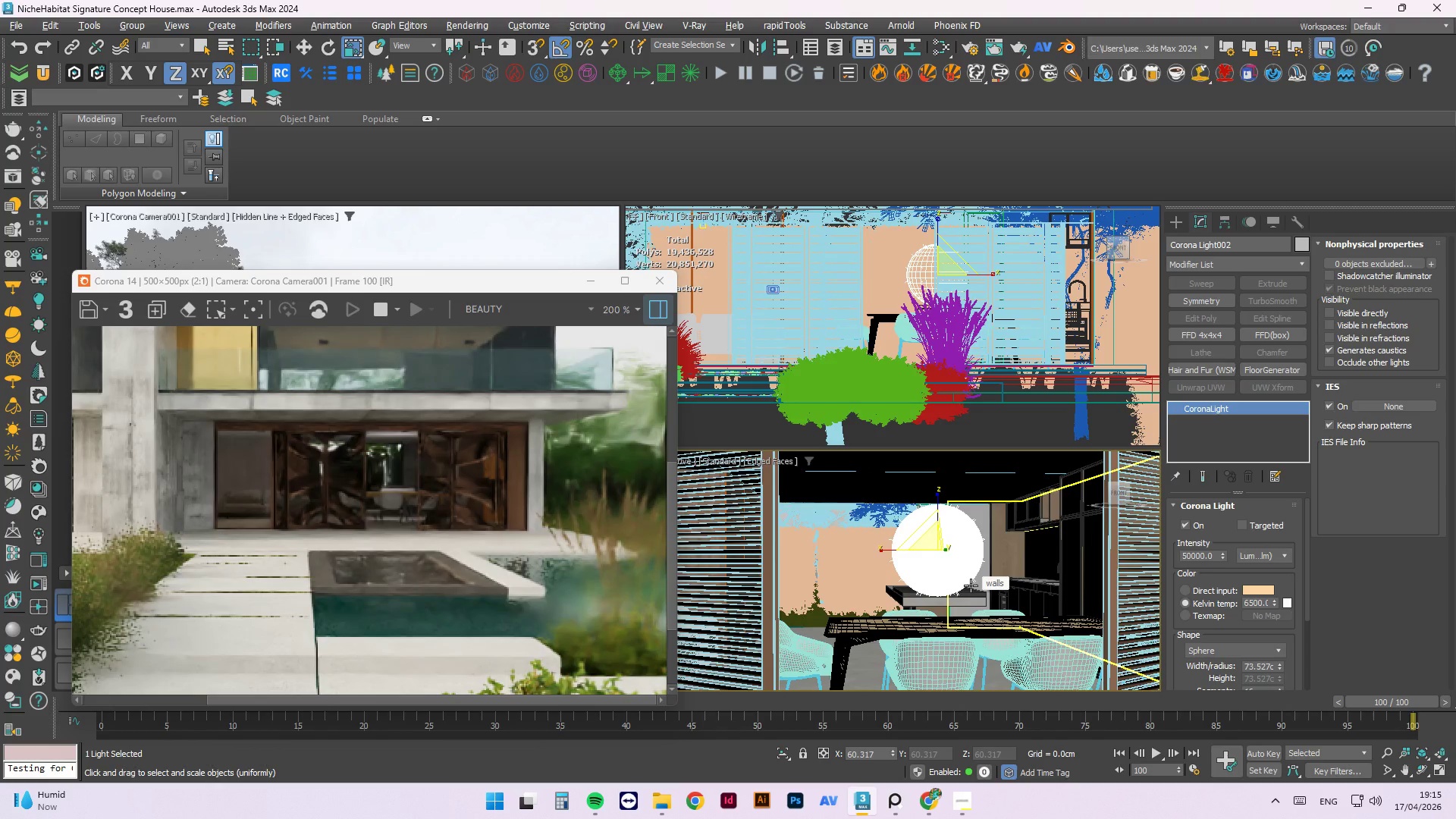 
scroll: coordinate [447, 487], scroll_direction: down, amount: 1.0
 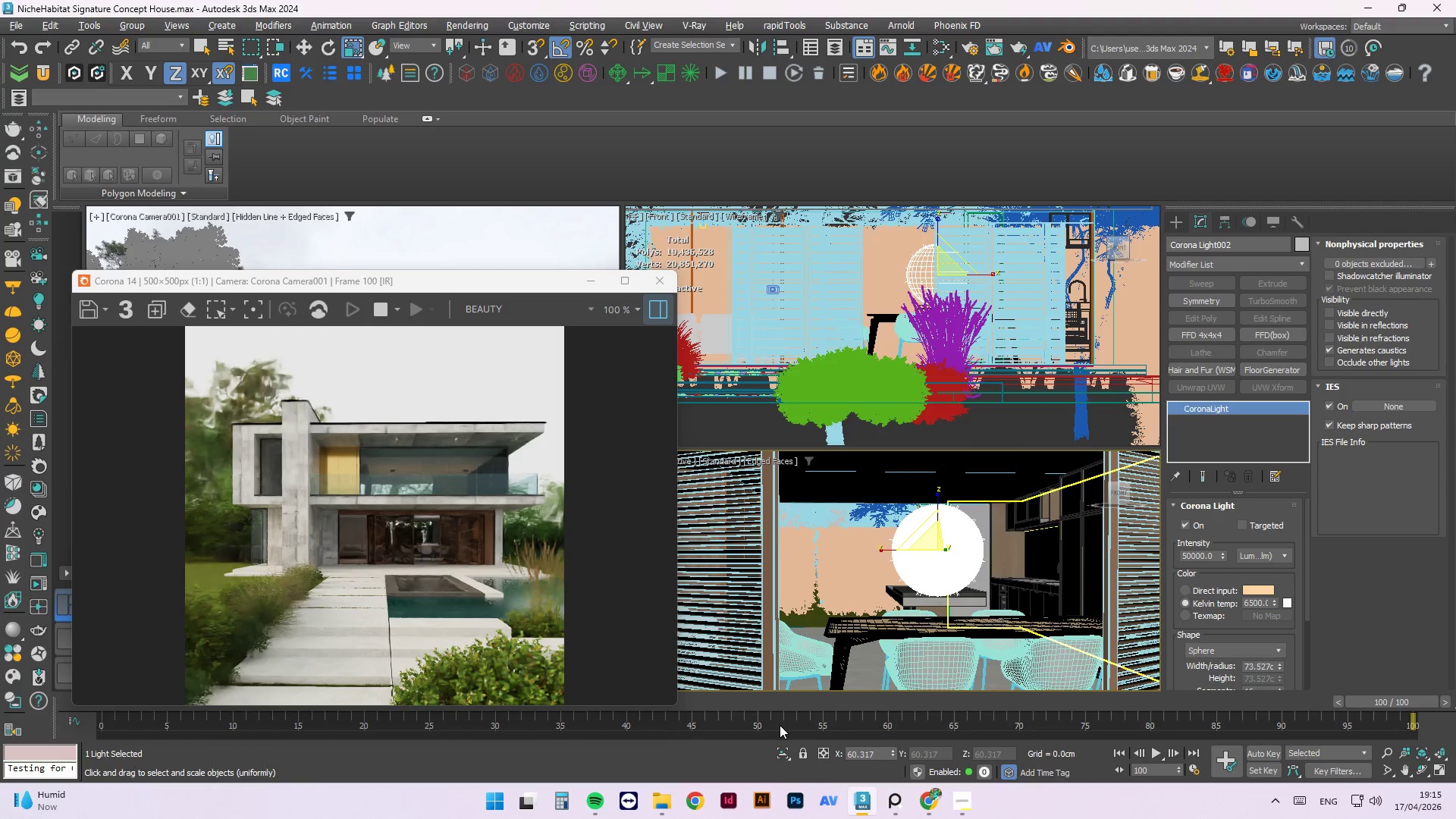 
hold_key(key=AltLeft, duration=4.94)
 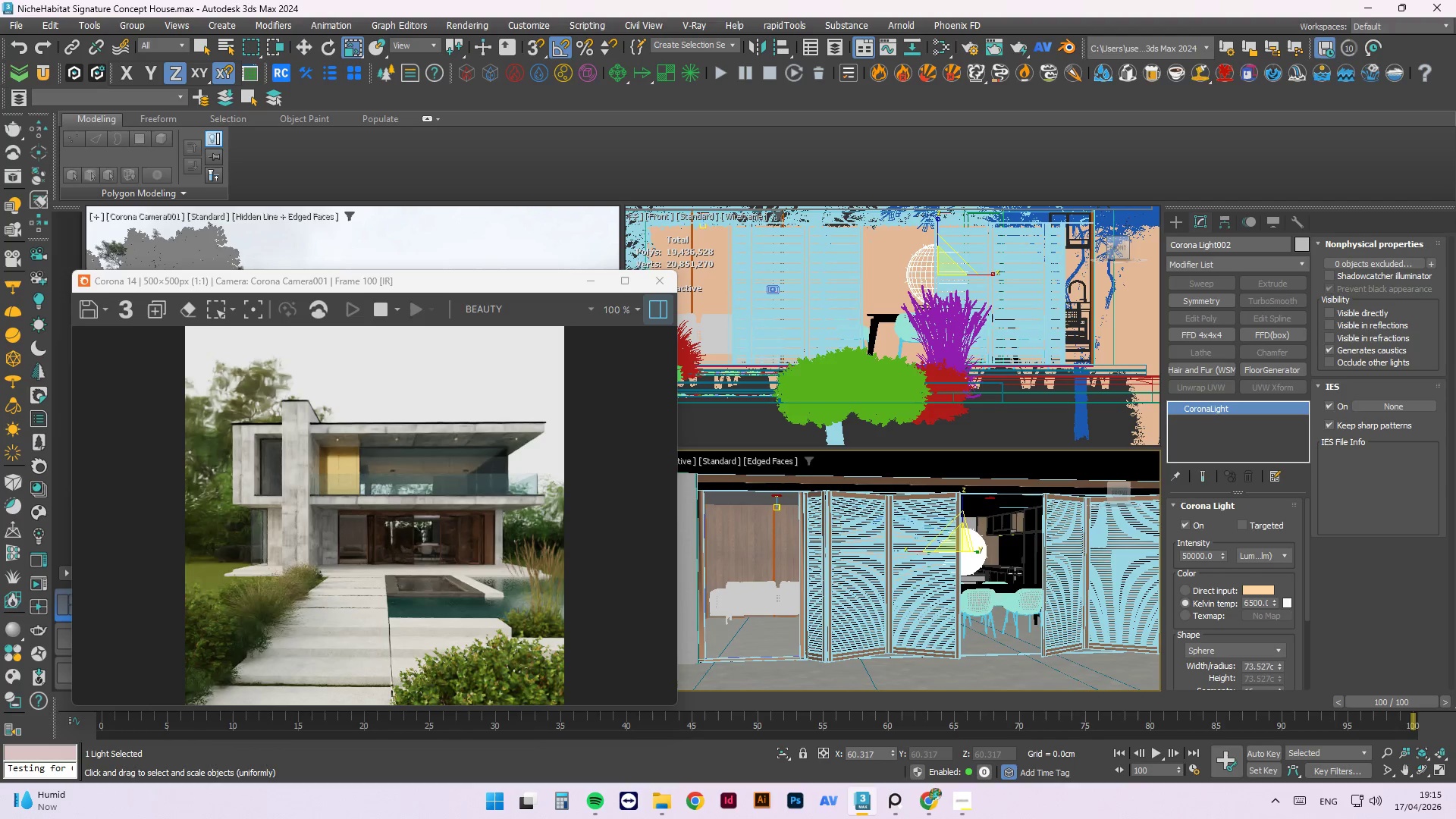 
scroll: coordinate [990, 553], scroll_direction: down, amount: 1.0
 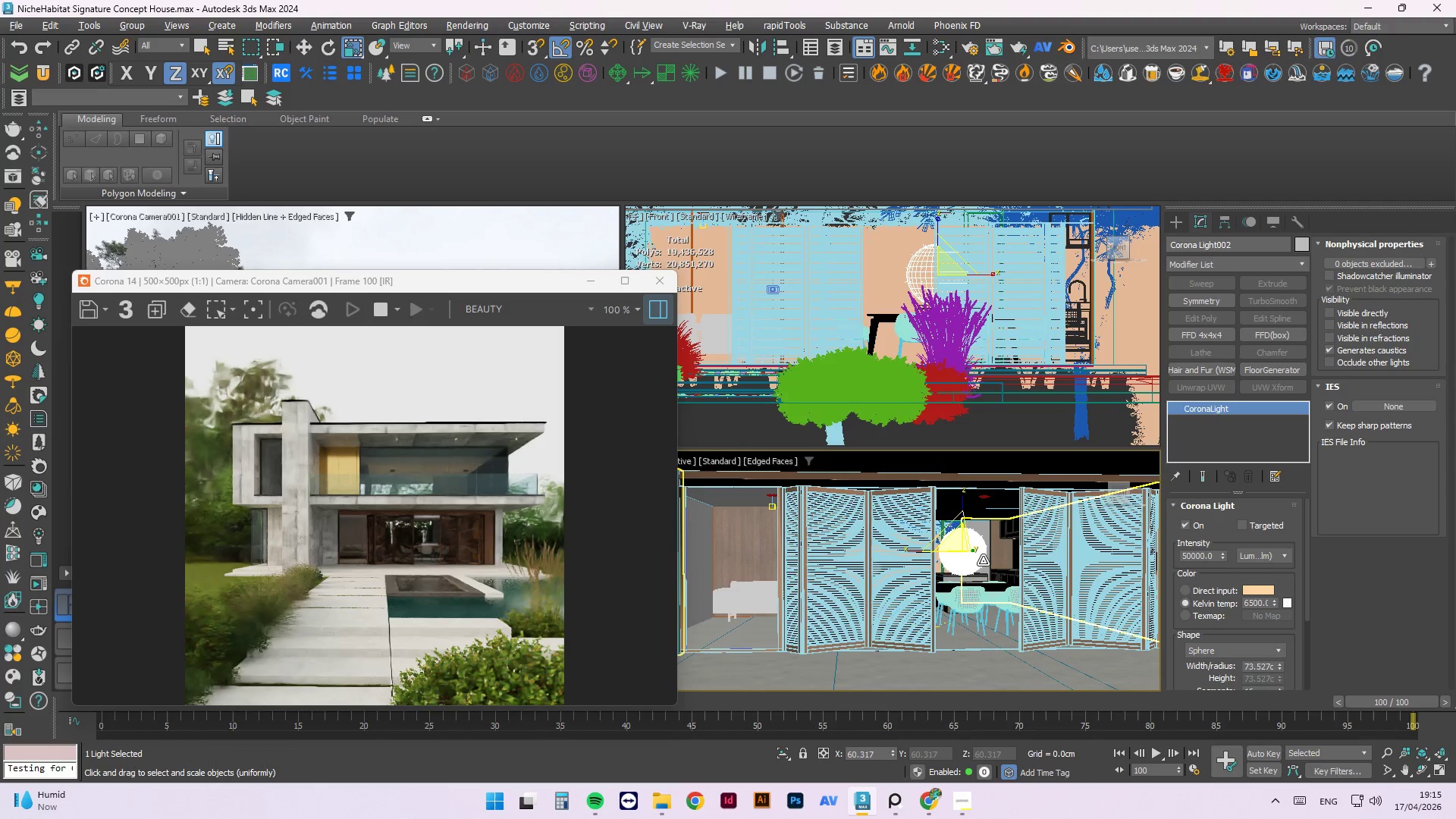 
key(Delete)
 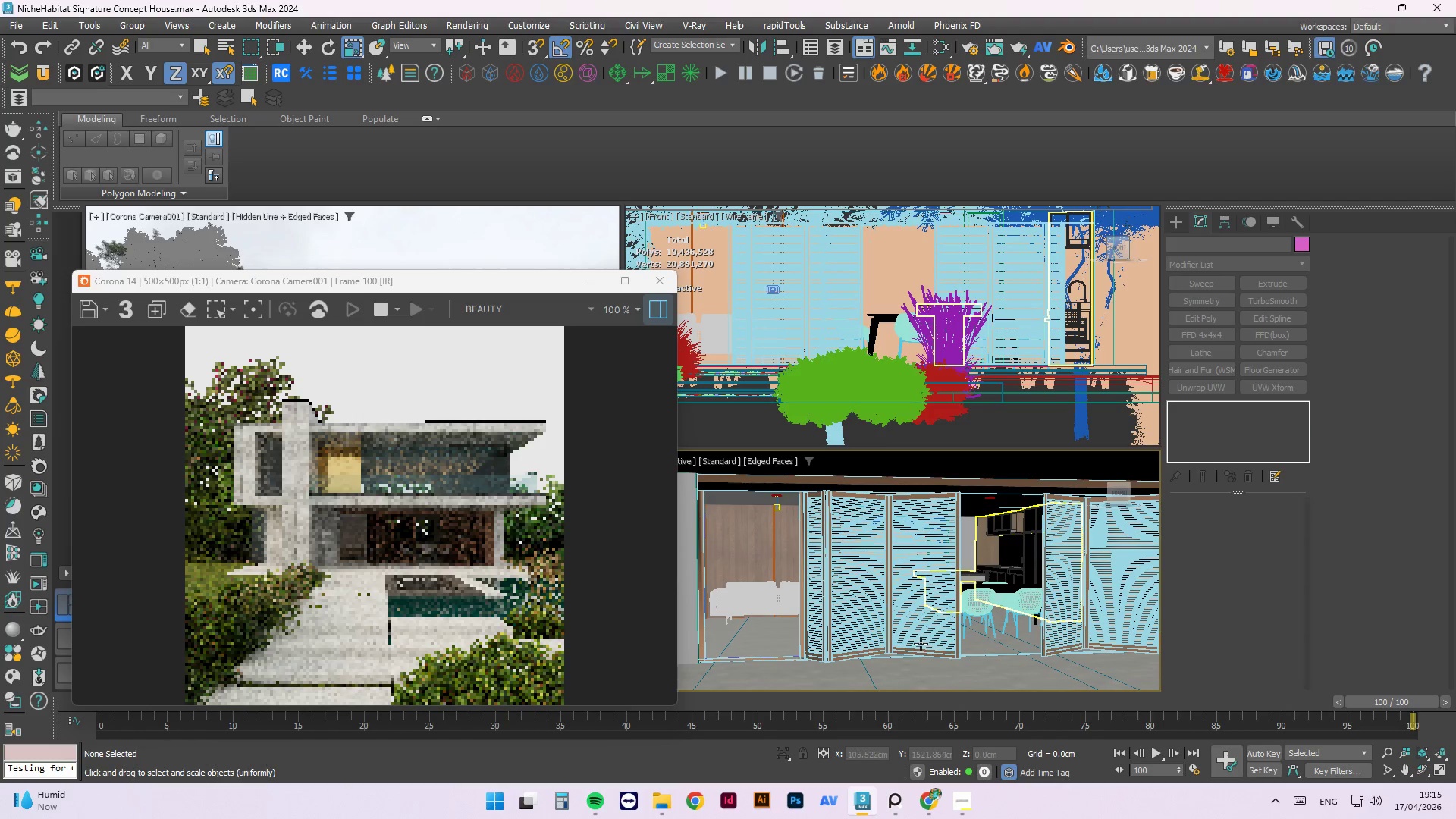 
scroll: coordinate [990, 518], scroll_direction: up, amount: 2.0
 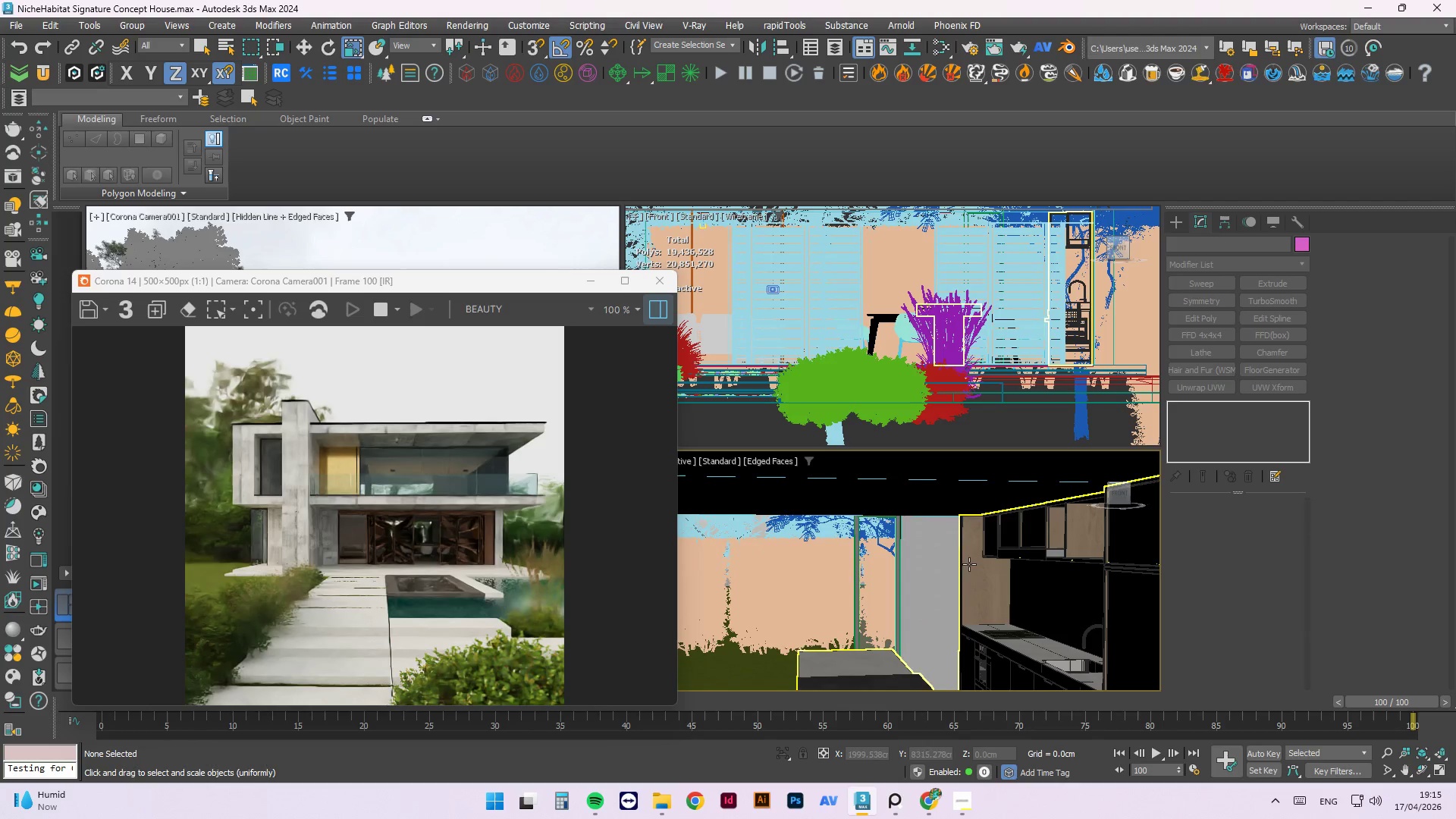 
scroll: coordinate [973, 557], scroll_direction: down, amount: 1.0
 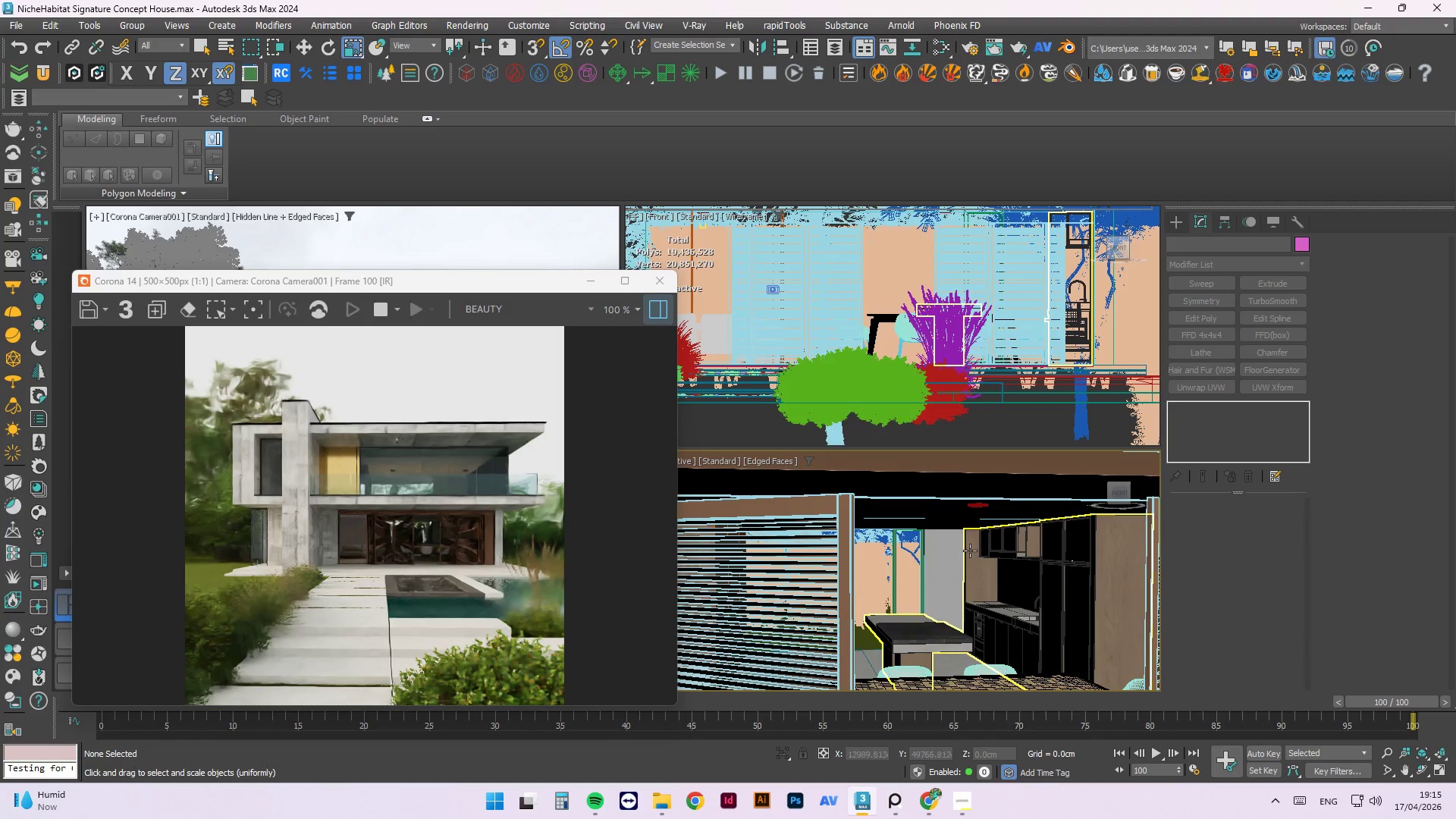 
scroll: coordinate [962, 535], scroll_direction: up, amount: 1.0
 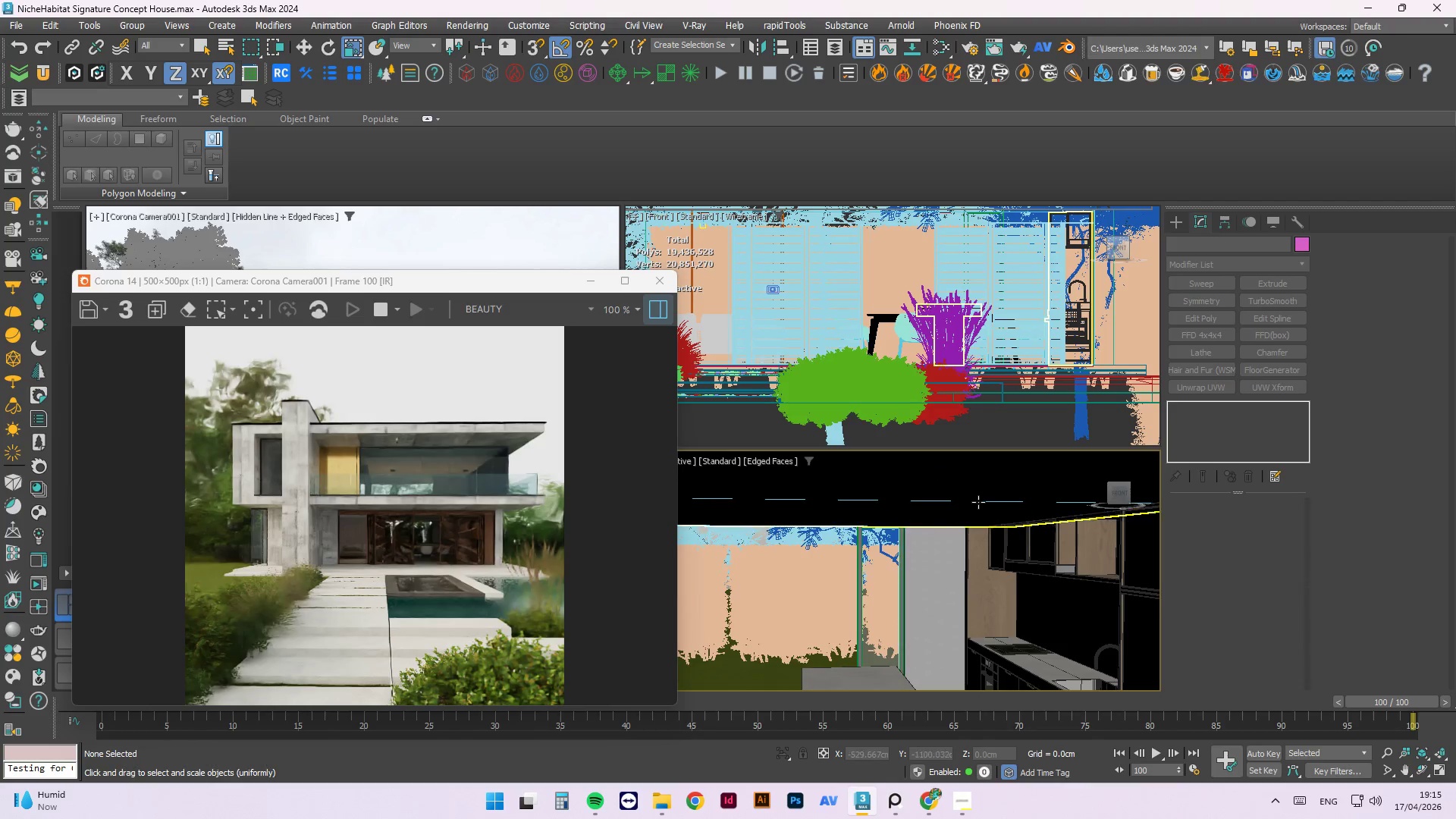 
scroll: coordinate [915, 556], scroll_direction: down, amount: 2.0
 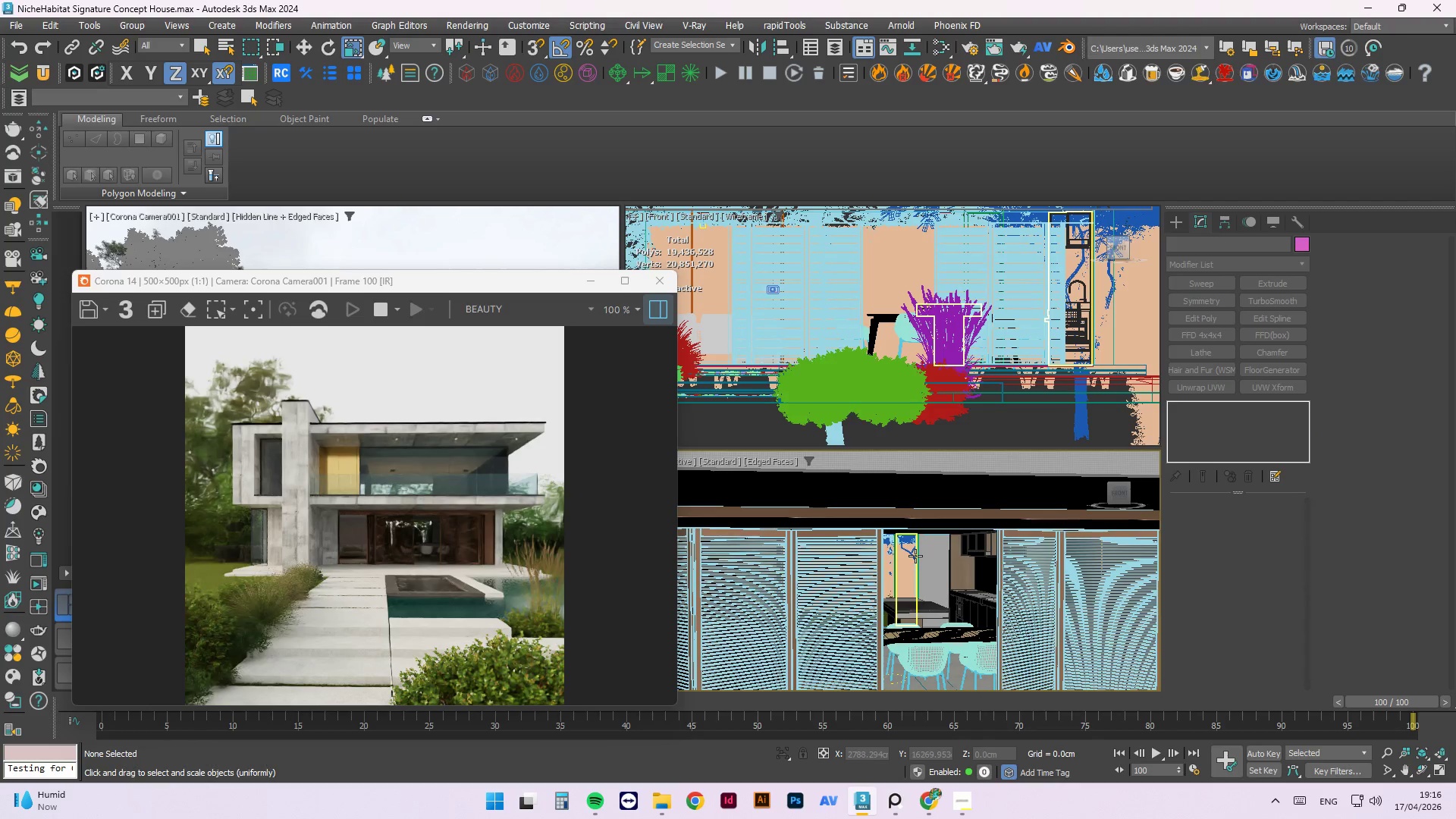 
scroll: coordinate [915, 556], scroll_direction: up, amount: 2.0
 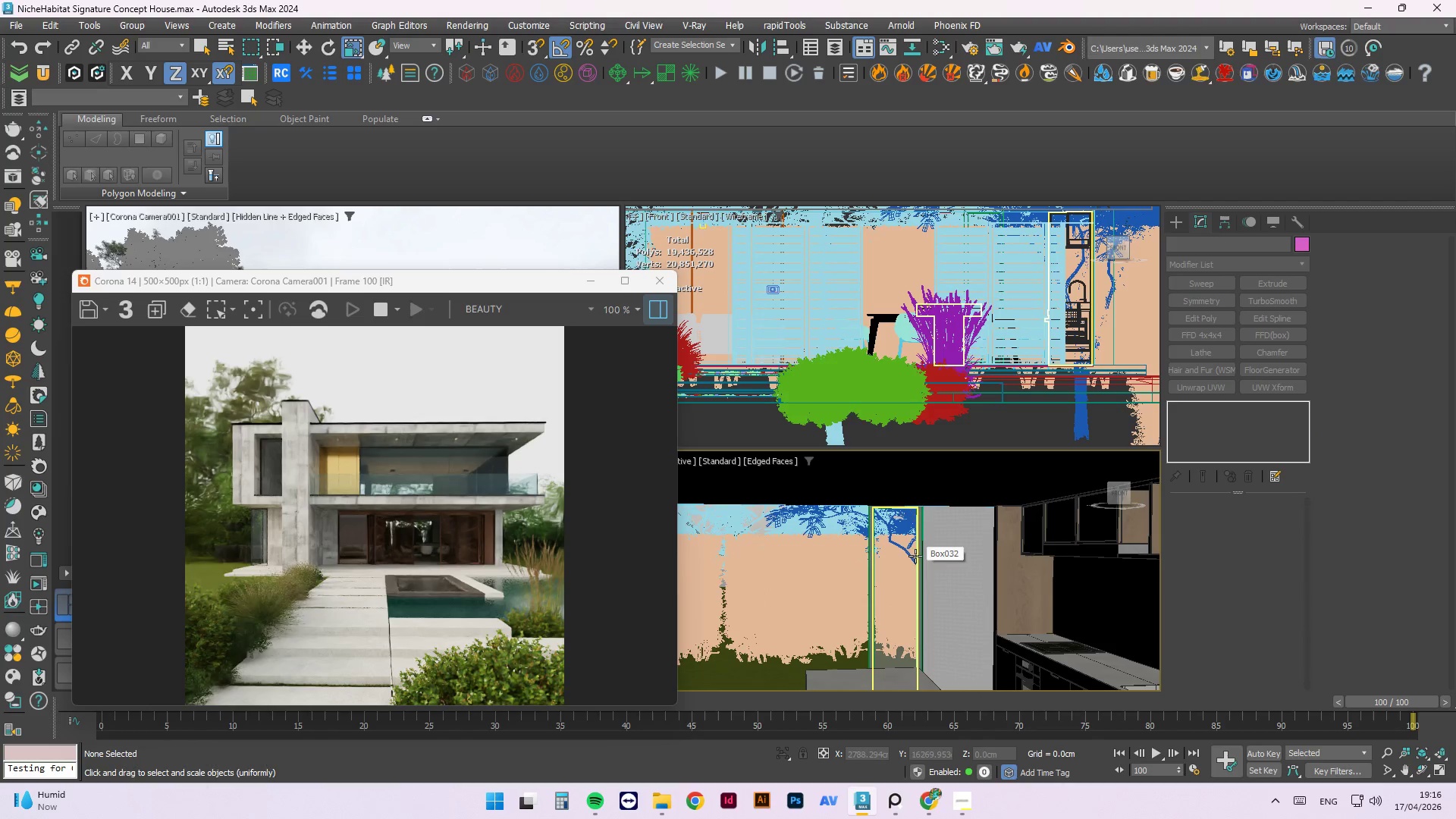 
key(T)
 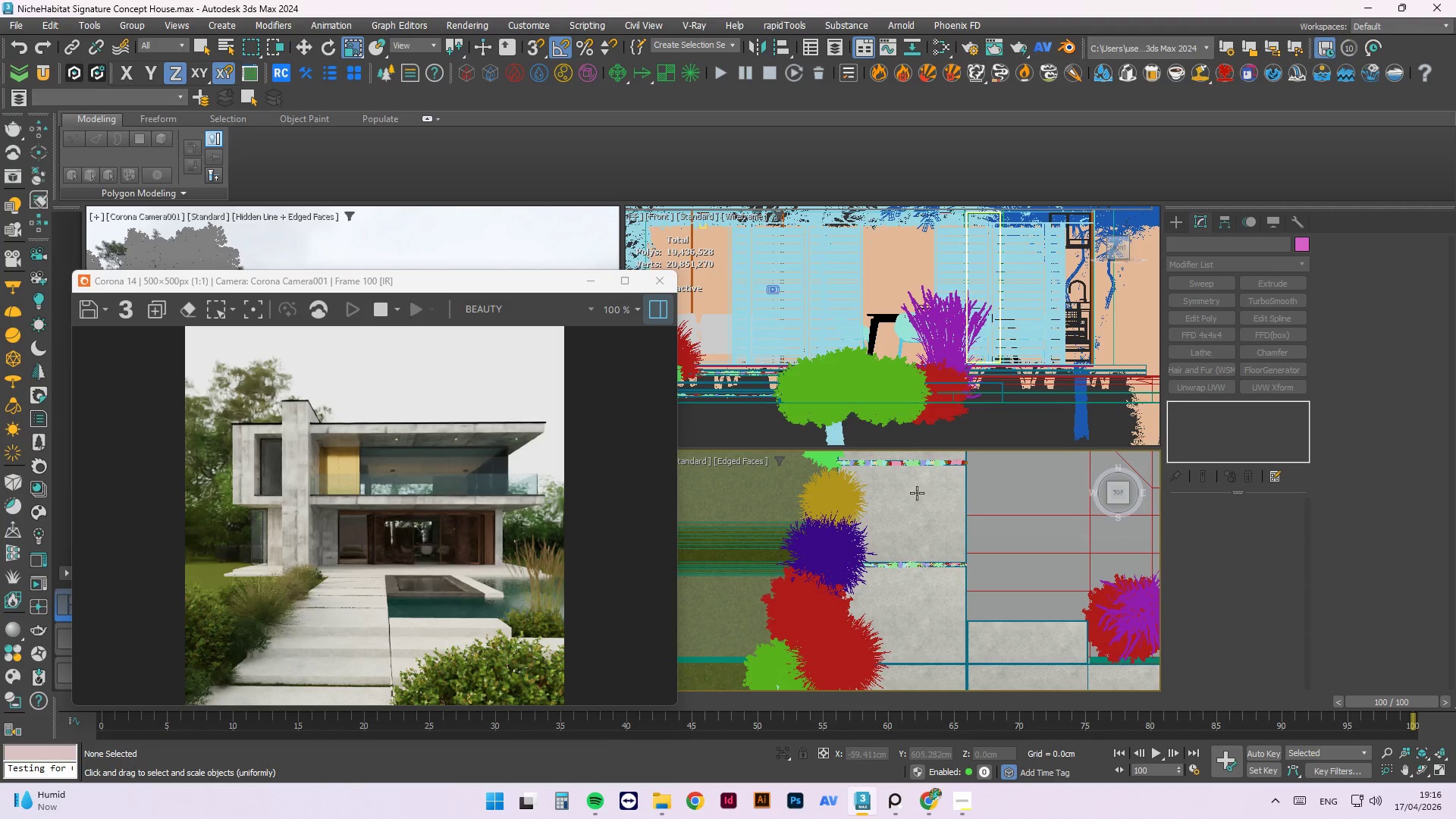 
wait(6.69)
 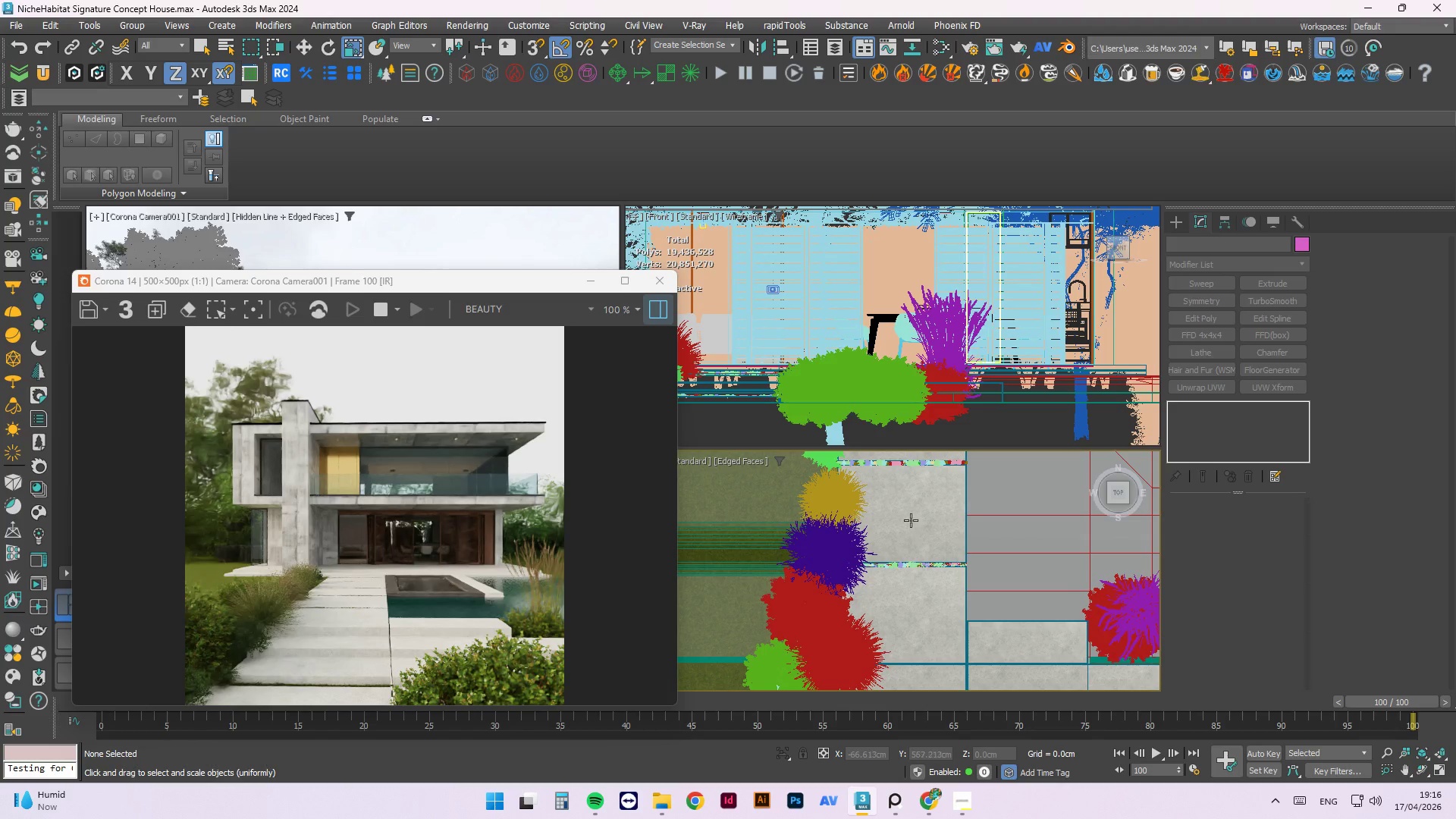 
left_click([900, 801])
 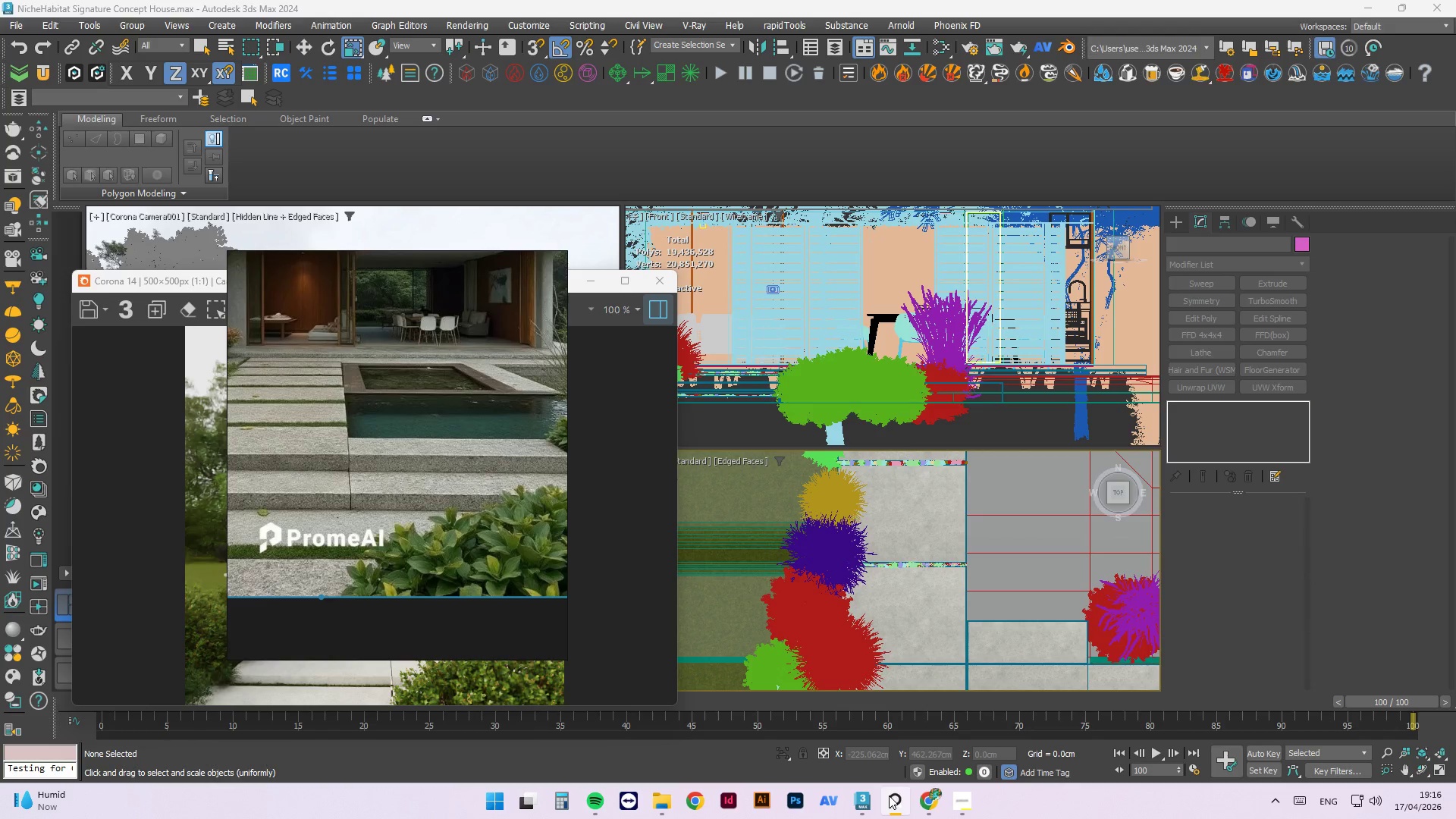 
left_click([889, 795])
 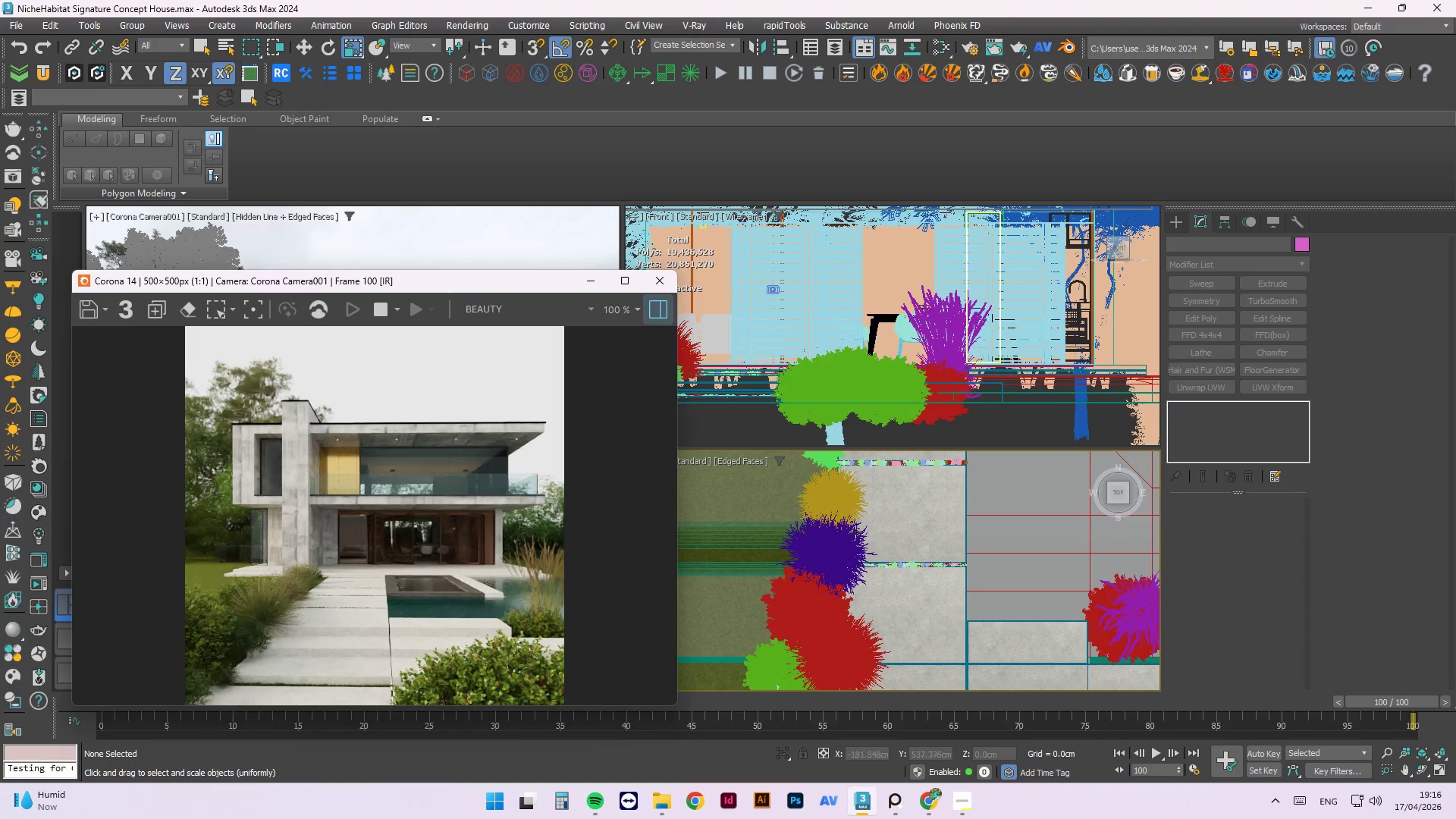 
scroll: coordinate [930, 469], scroll_direction: down, amount: 3.0
 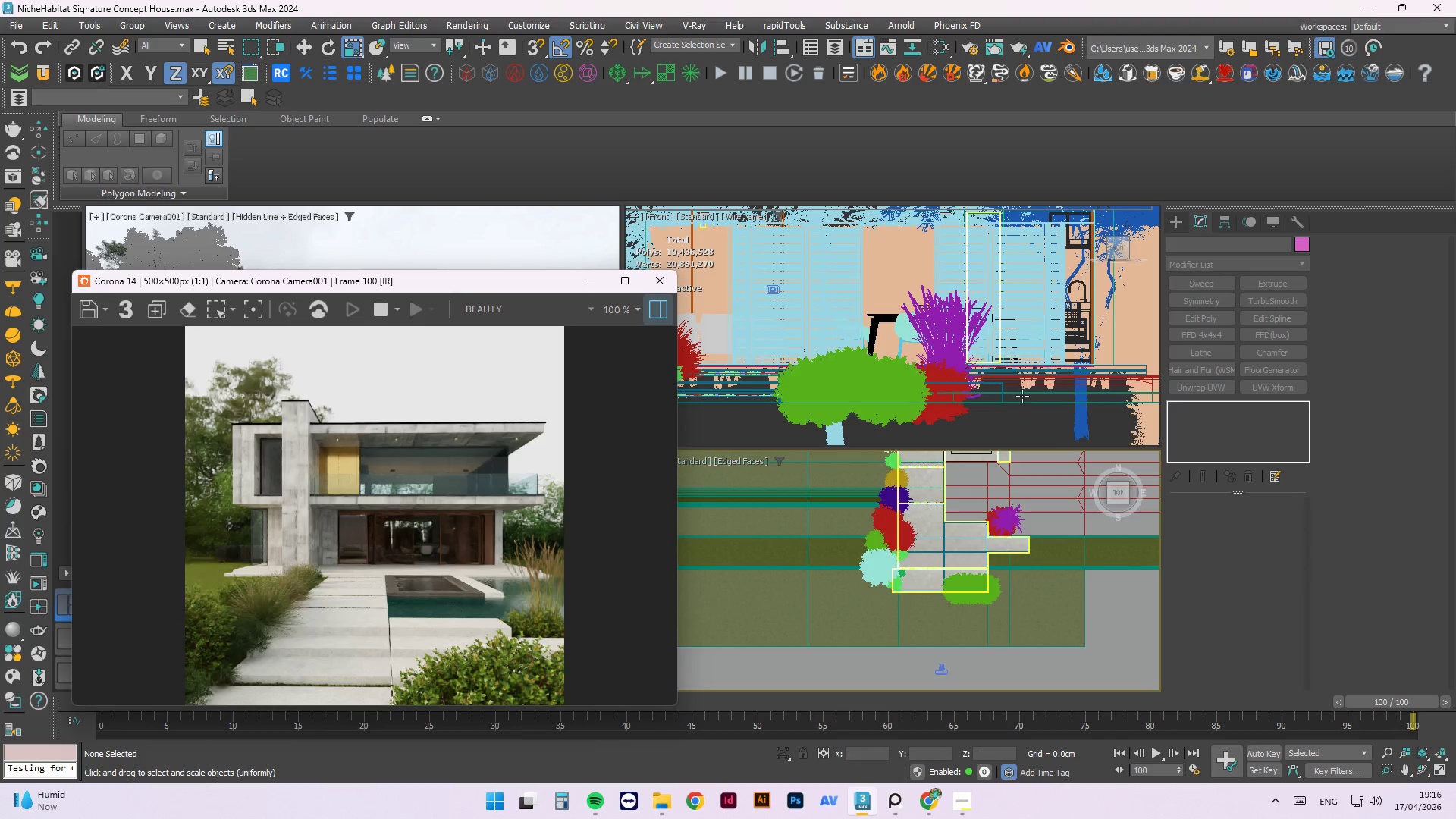 
scroll: coordinate [973, 504], scroll_direction: up, amount: 2.0
 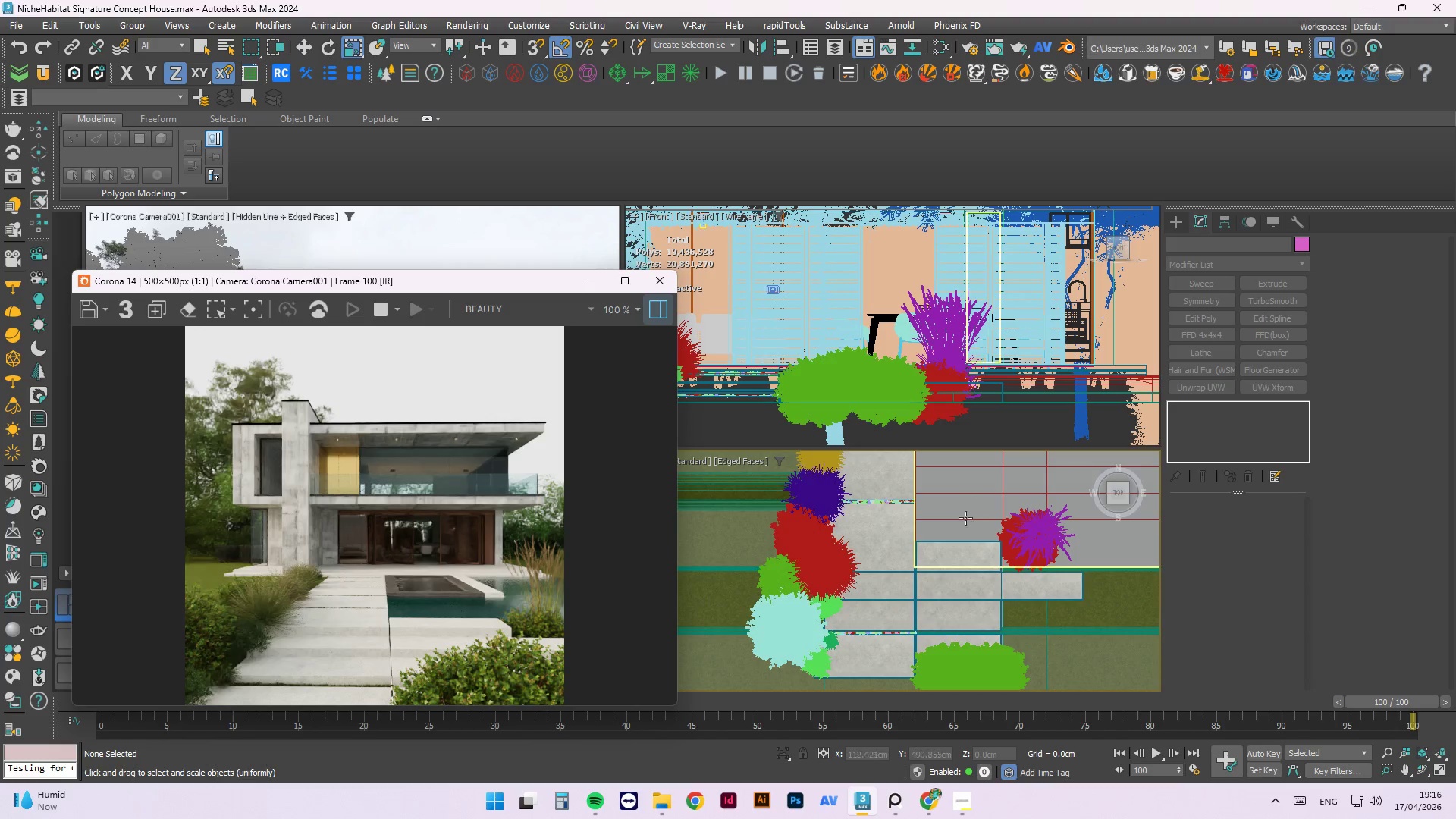 
key(F3)
 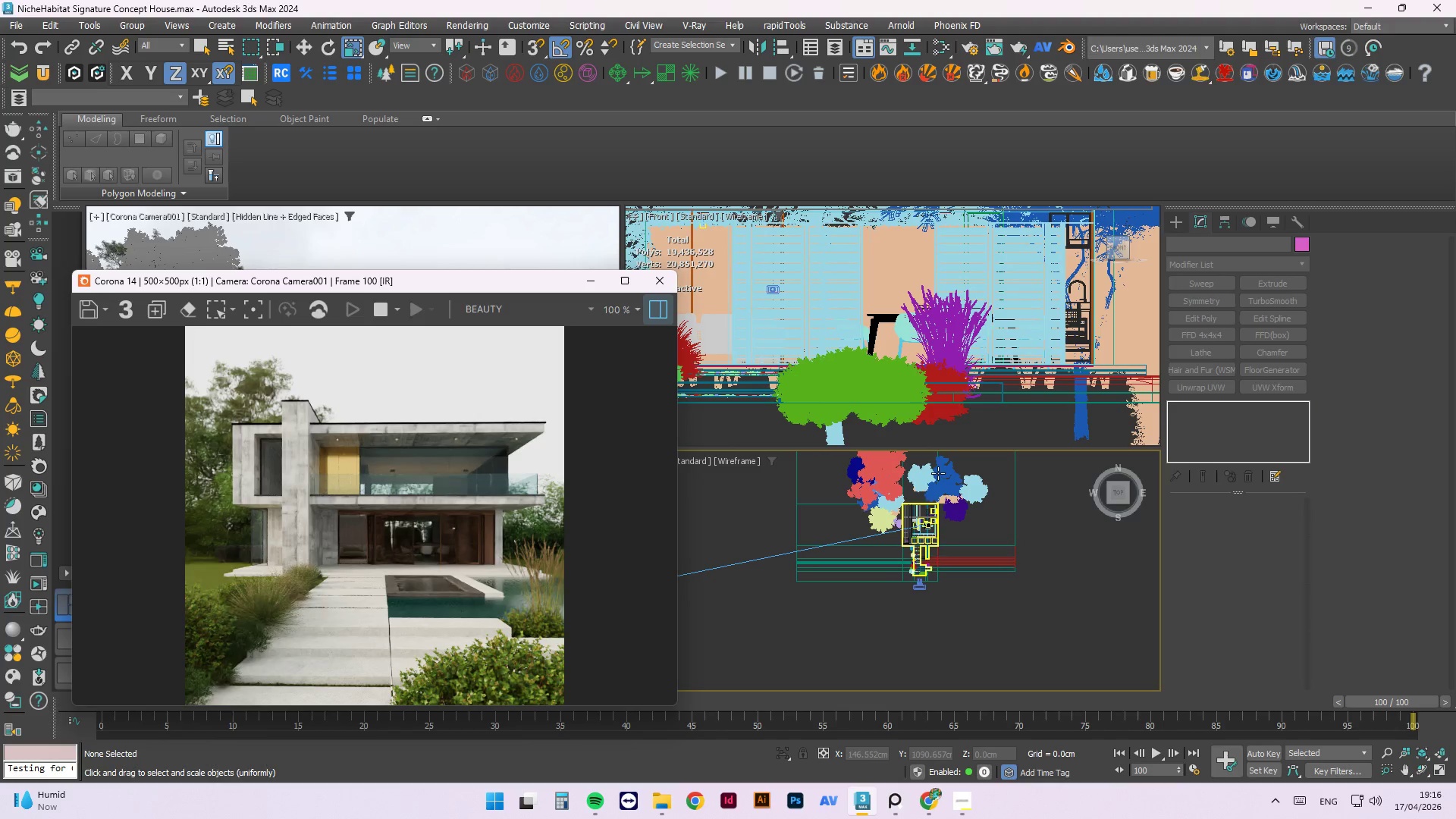 
scroll: coordinate [924, 557], scroll_direction: down, amount: 8.0
 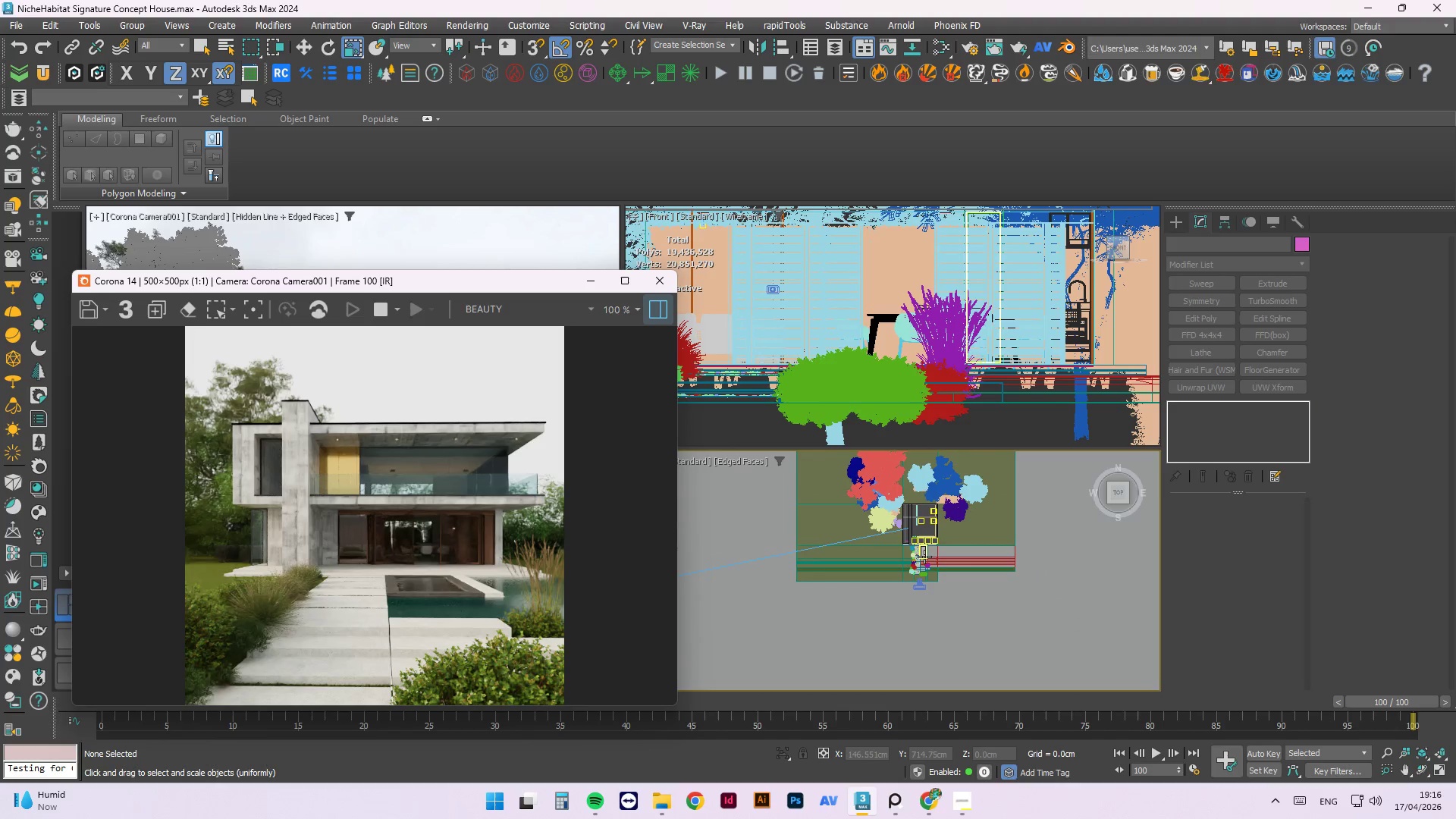 
scroll: coordinate [921, 509], scroll_direction: up, amount: 12.0
 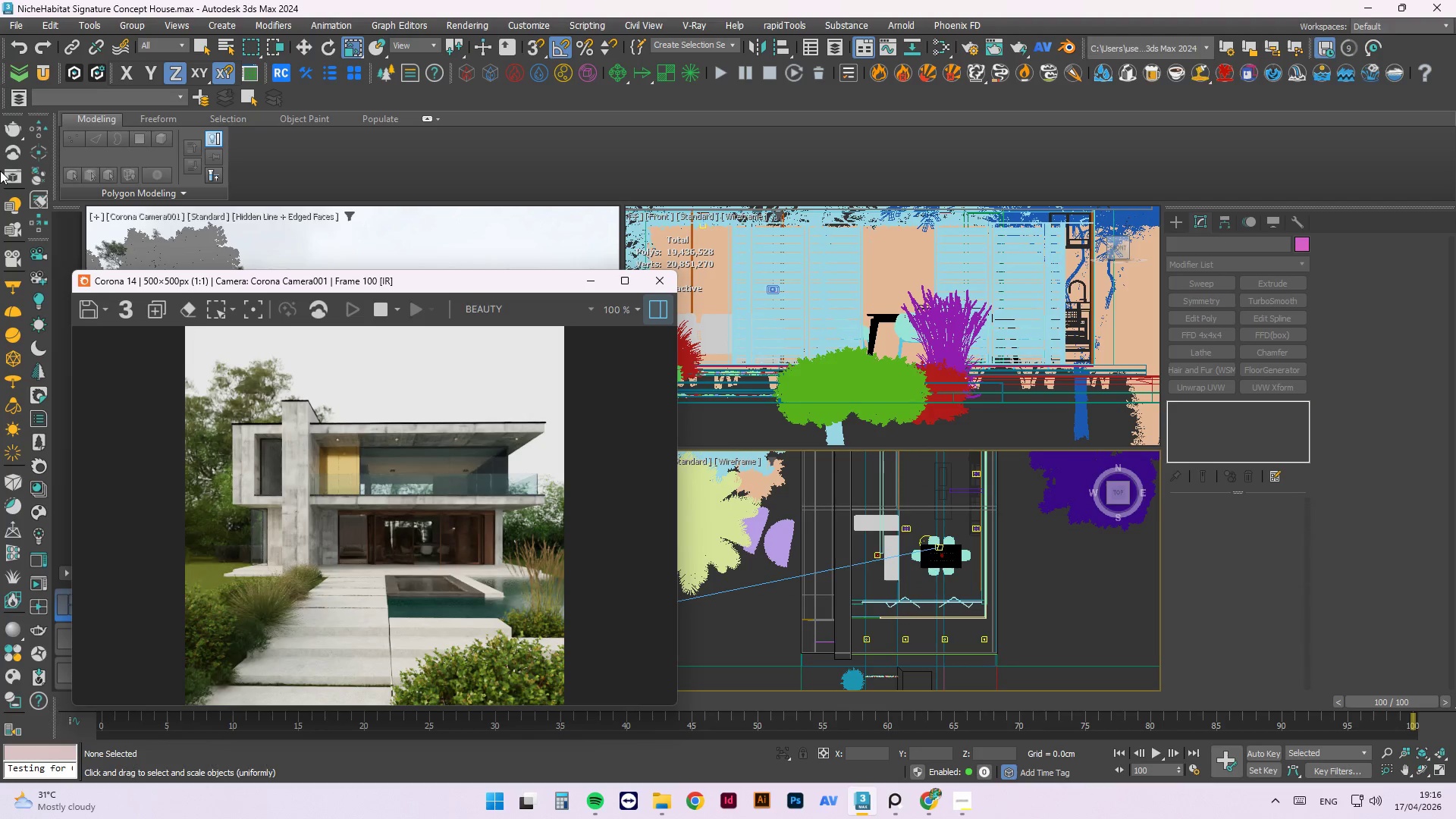 
left_click([38, 305])
 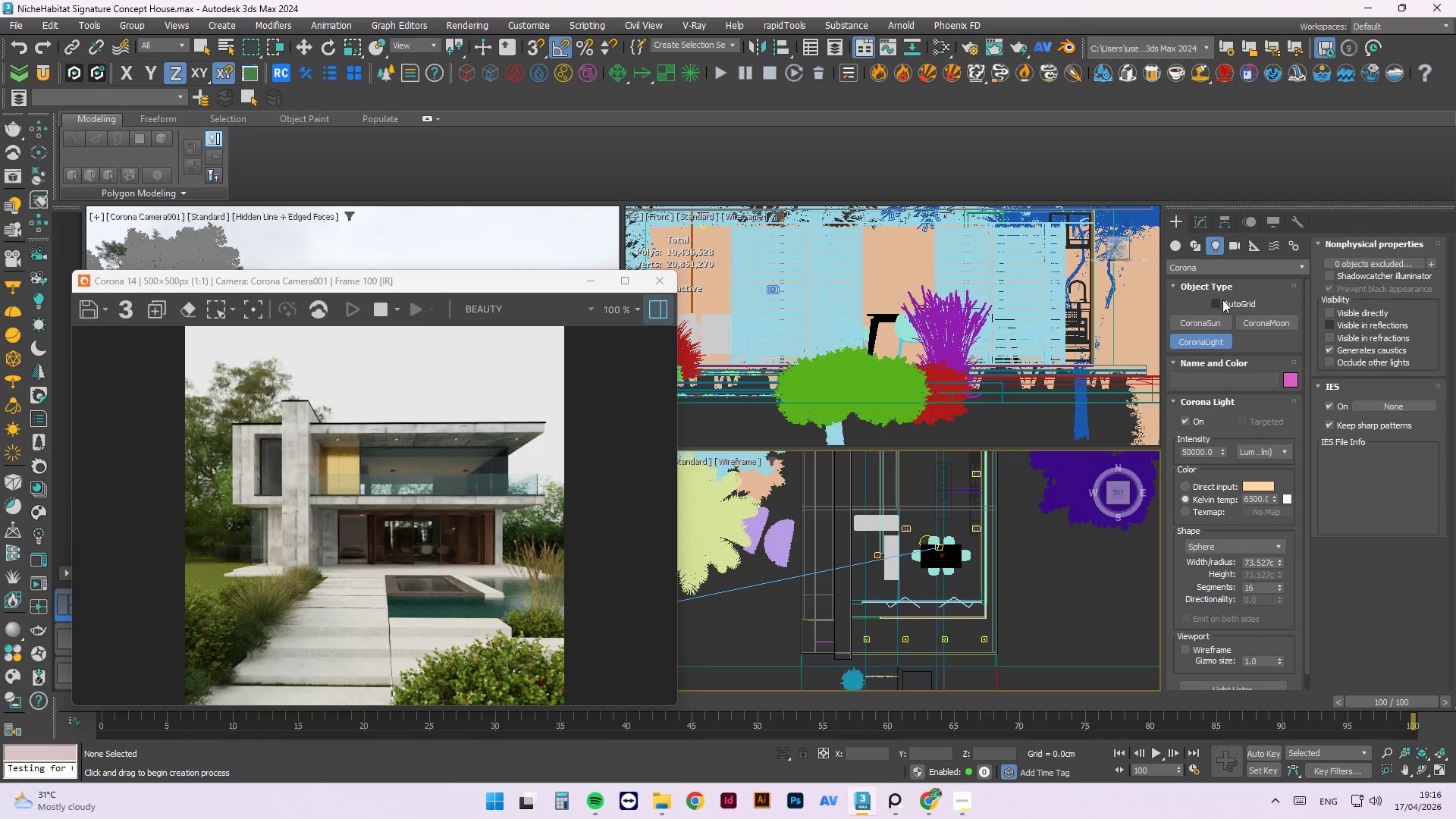 
wait(6.51)
 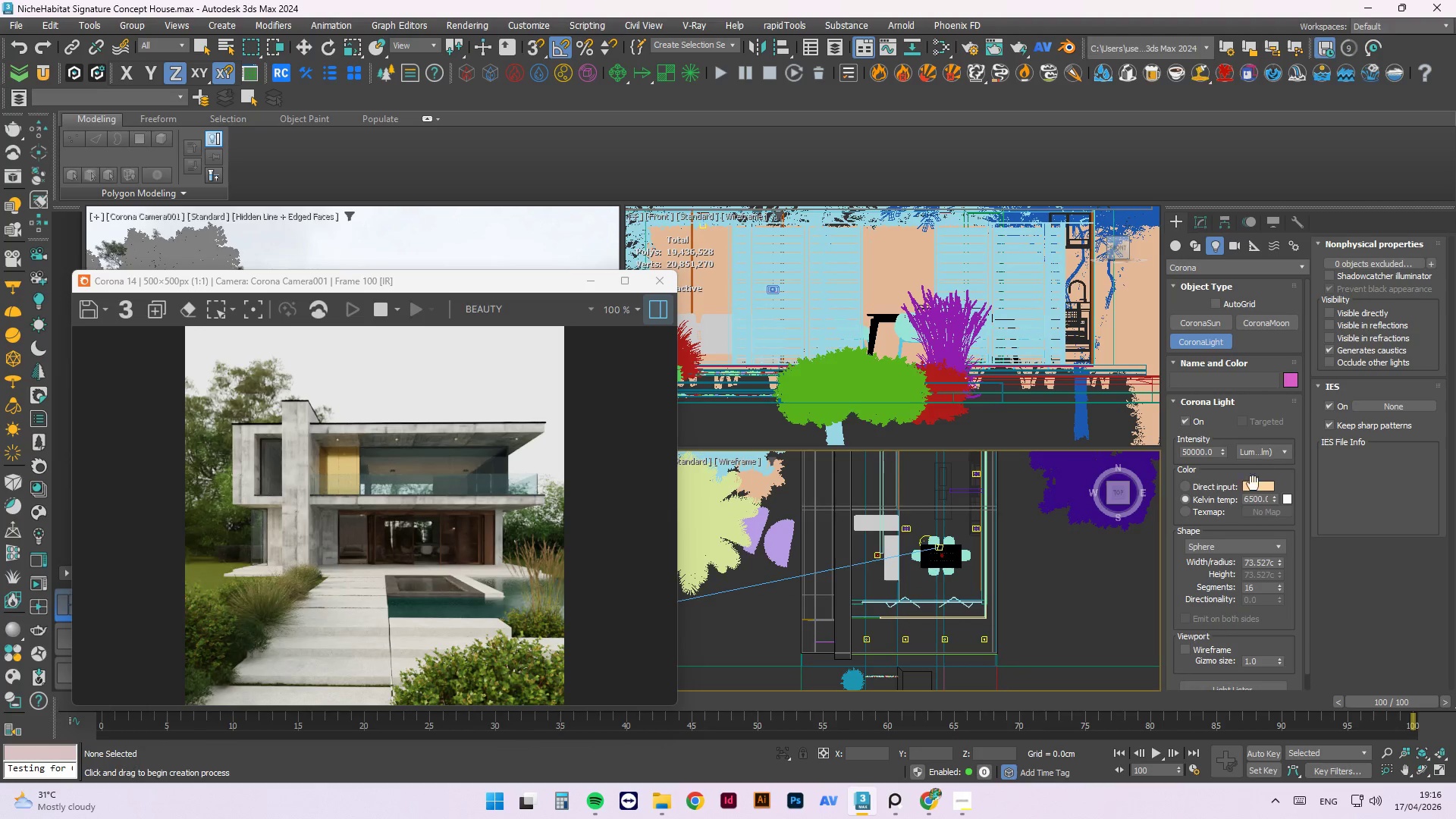 
left_click([1235, 546])
 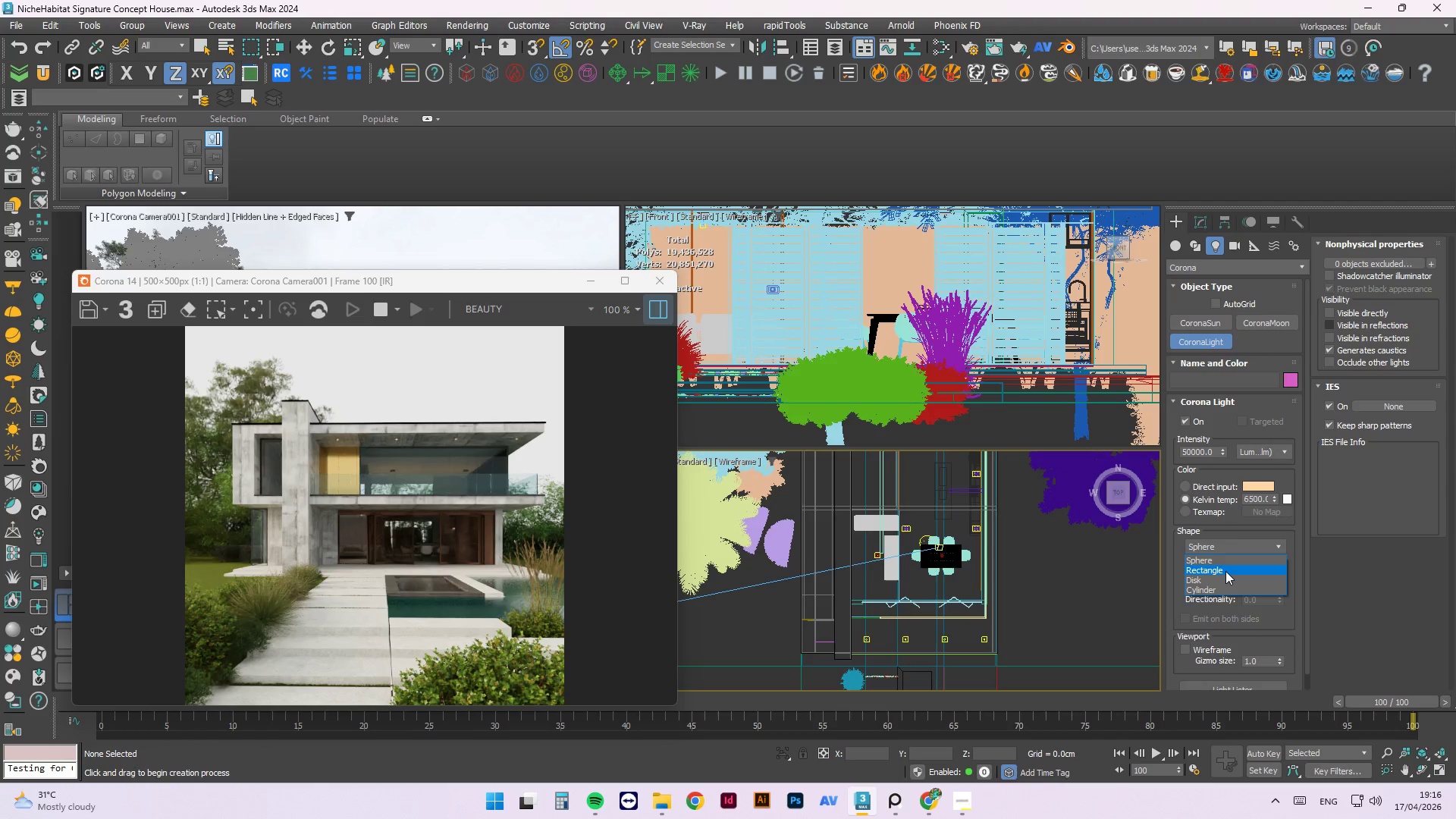 
left_click([1225, 571])
 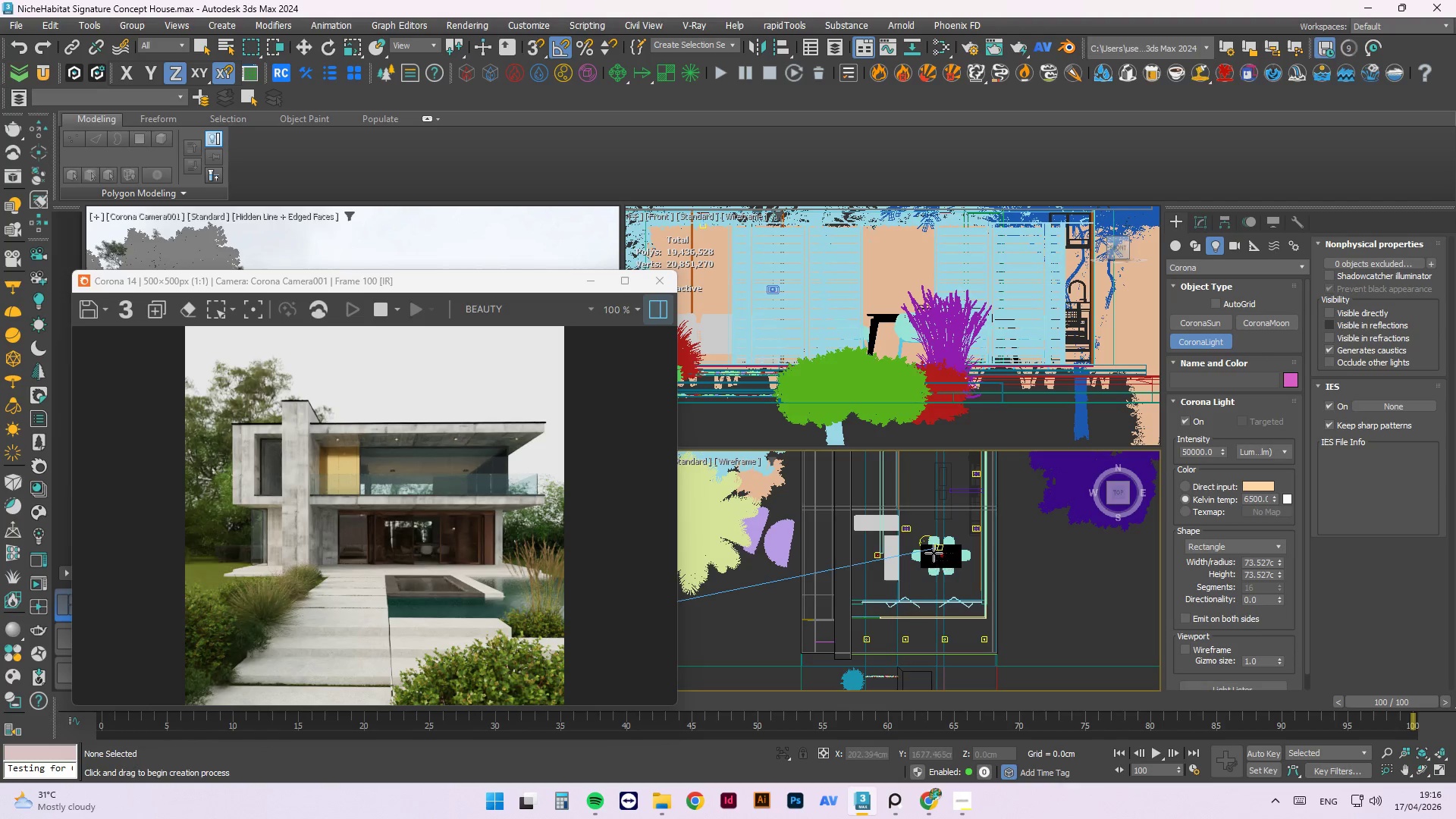 
scroll: coordinate [931, 604], scroll_direction: down, amount: 1.0
 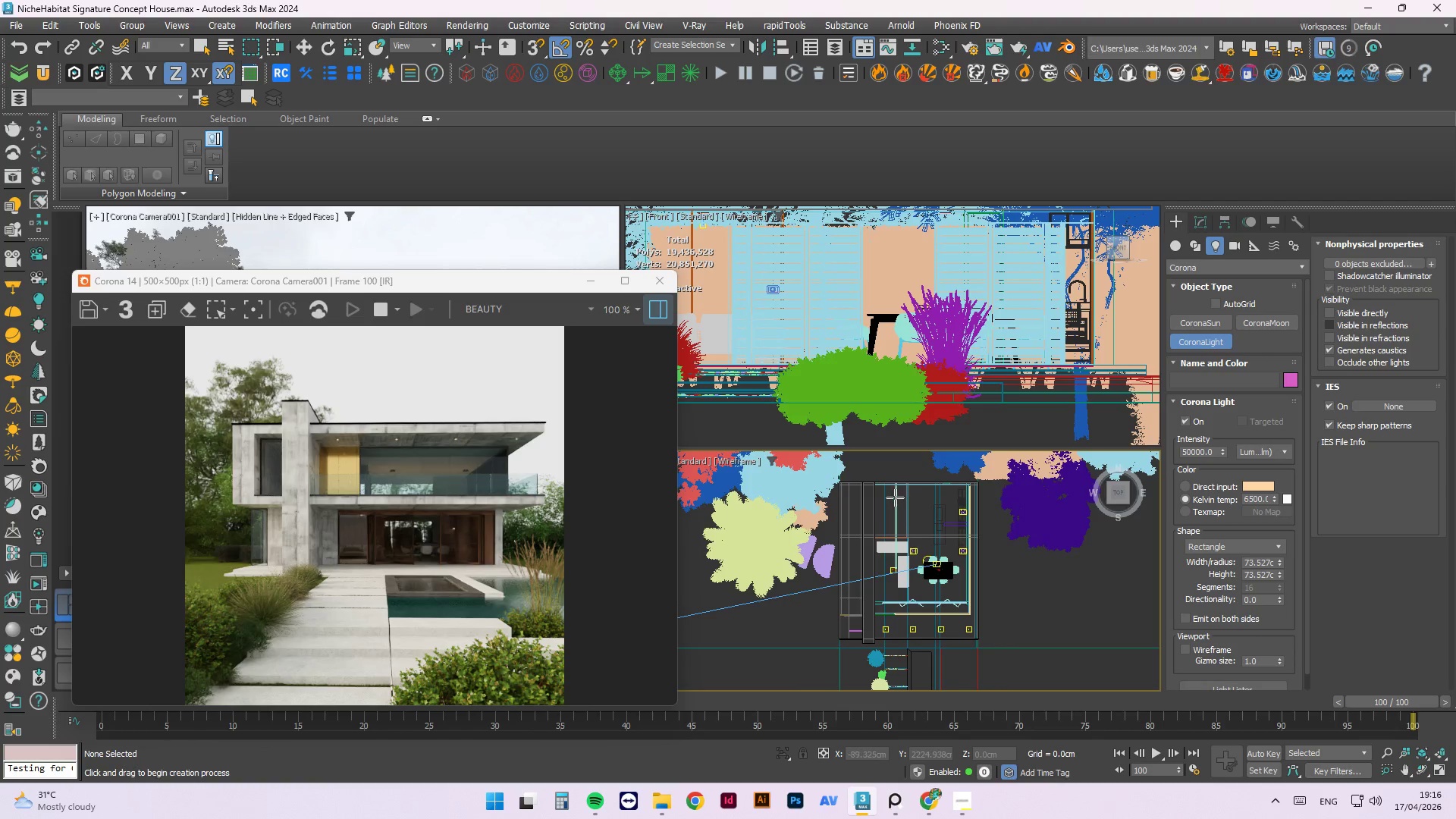 
left_click_drag(start_coordinate=[903, 495], to_coordinate=[965, 594])
 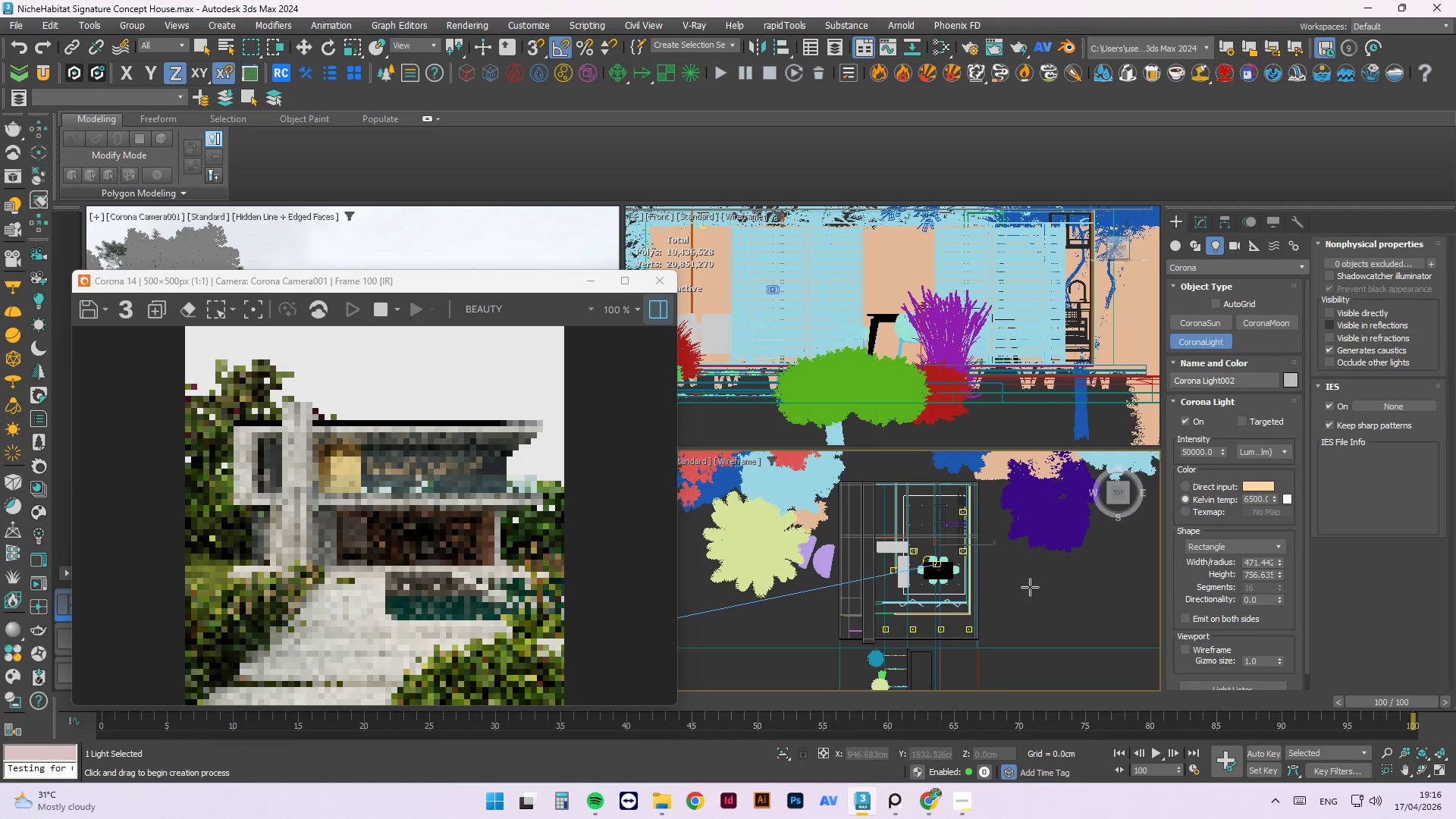 
key(F)
 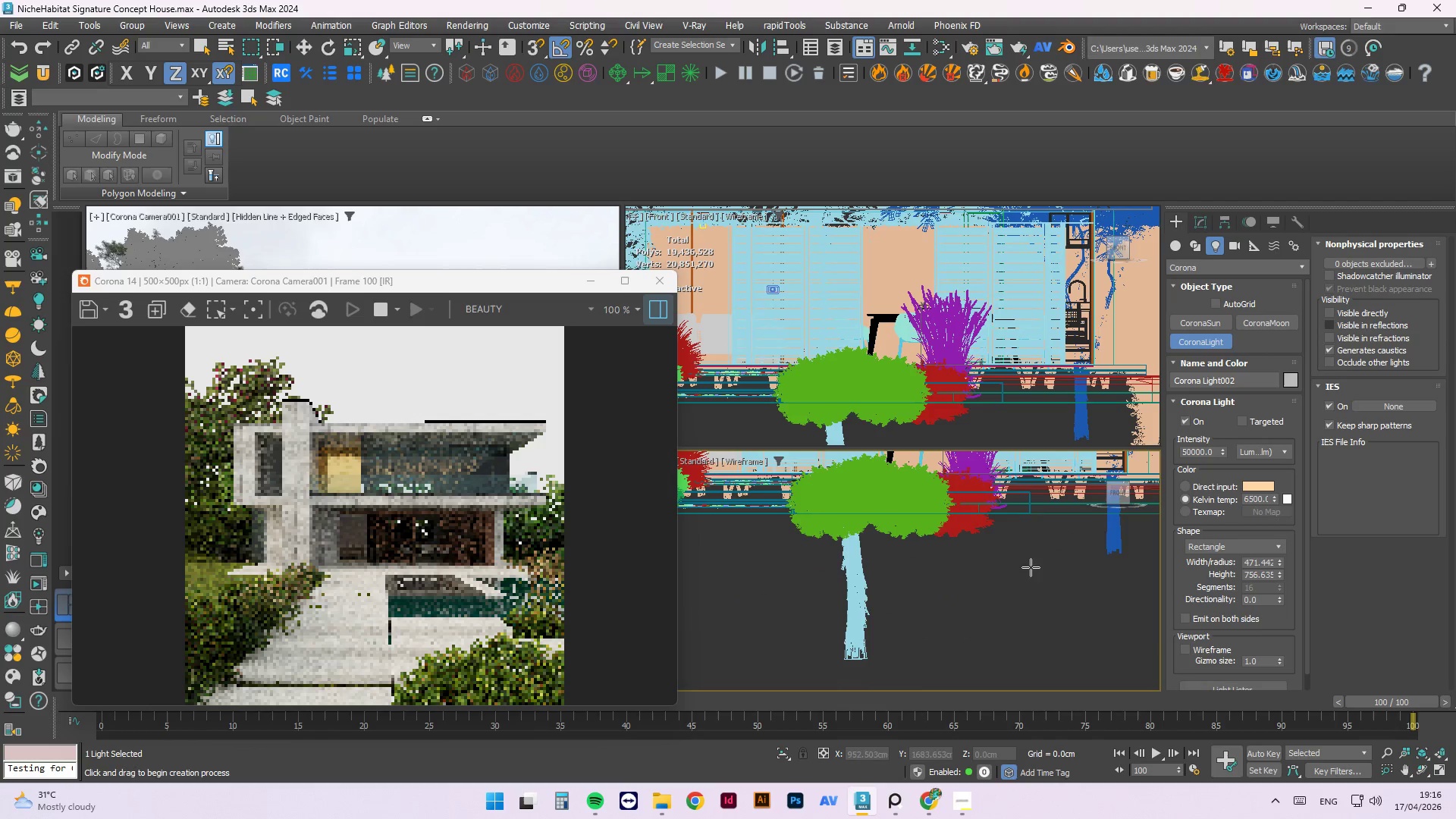 
scroll: coordinate [969, 573], scroll_direction: down, amount: 3.0
 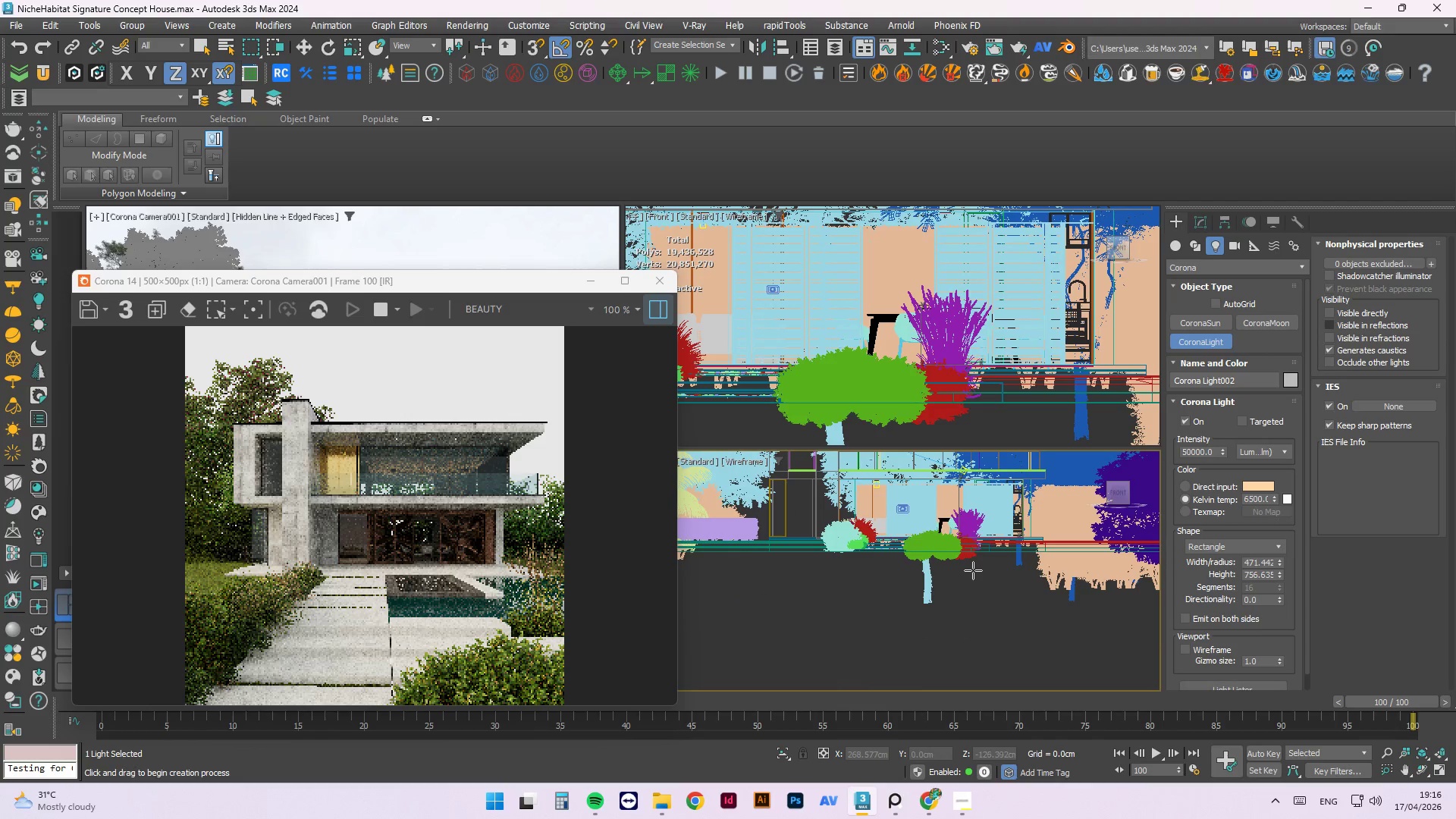 
key(W)
 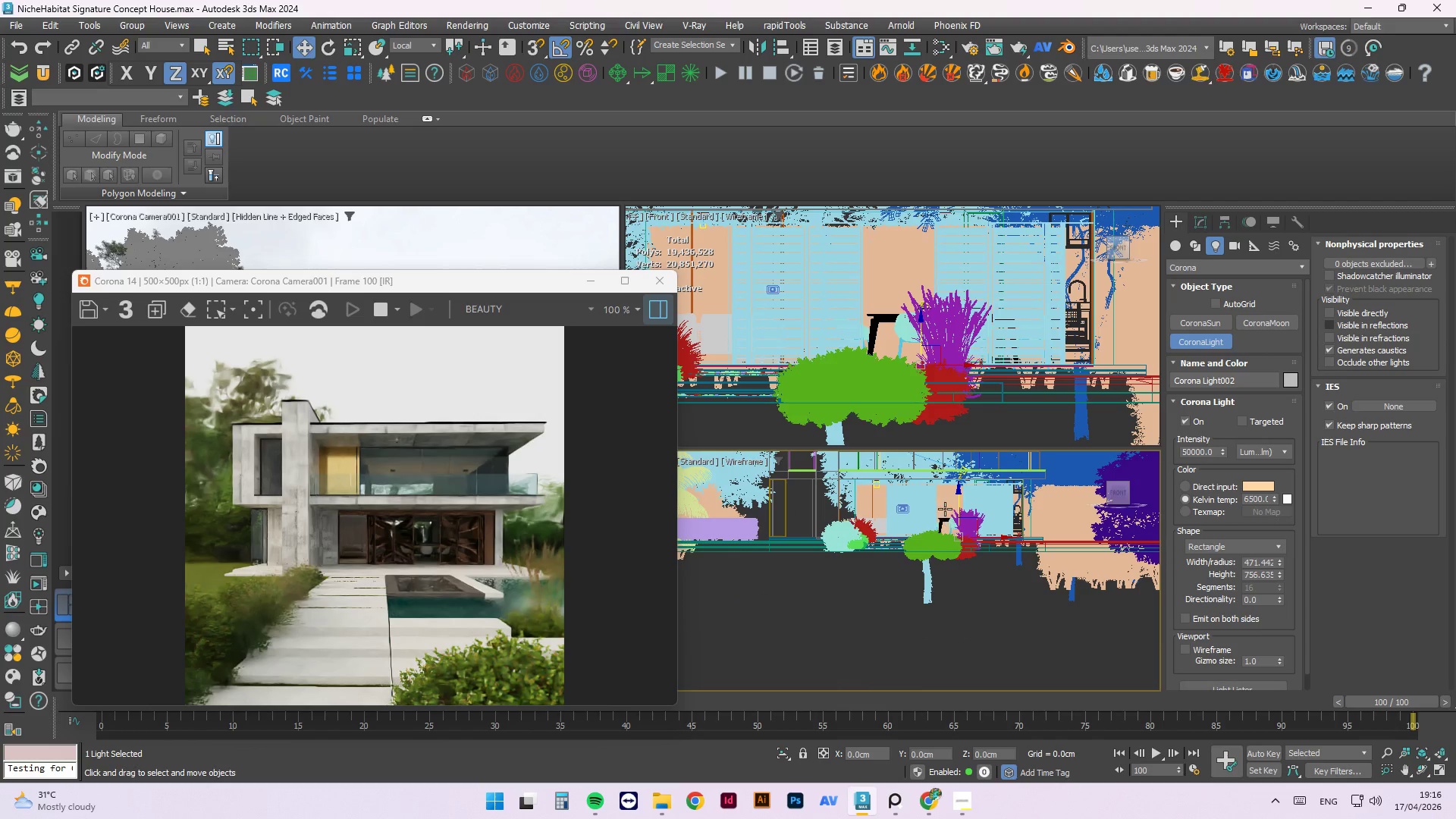 
scroll: coordinate [960, 515], scroll_direction: up, amount: 4.0
 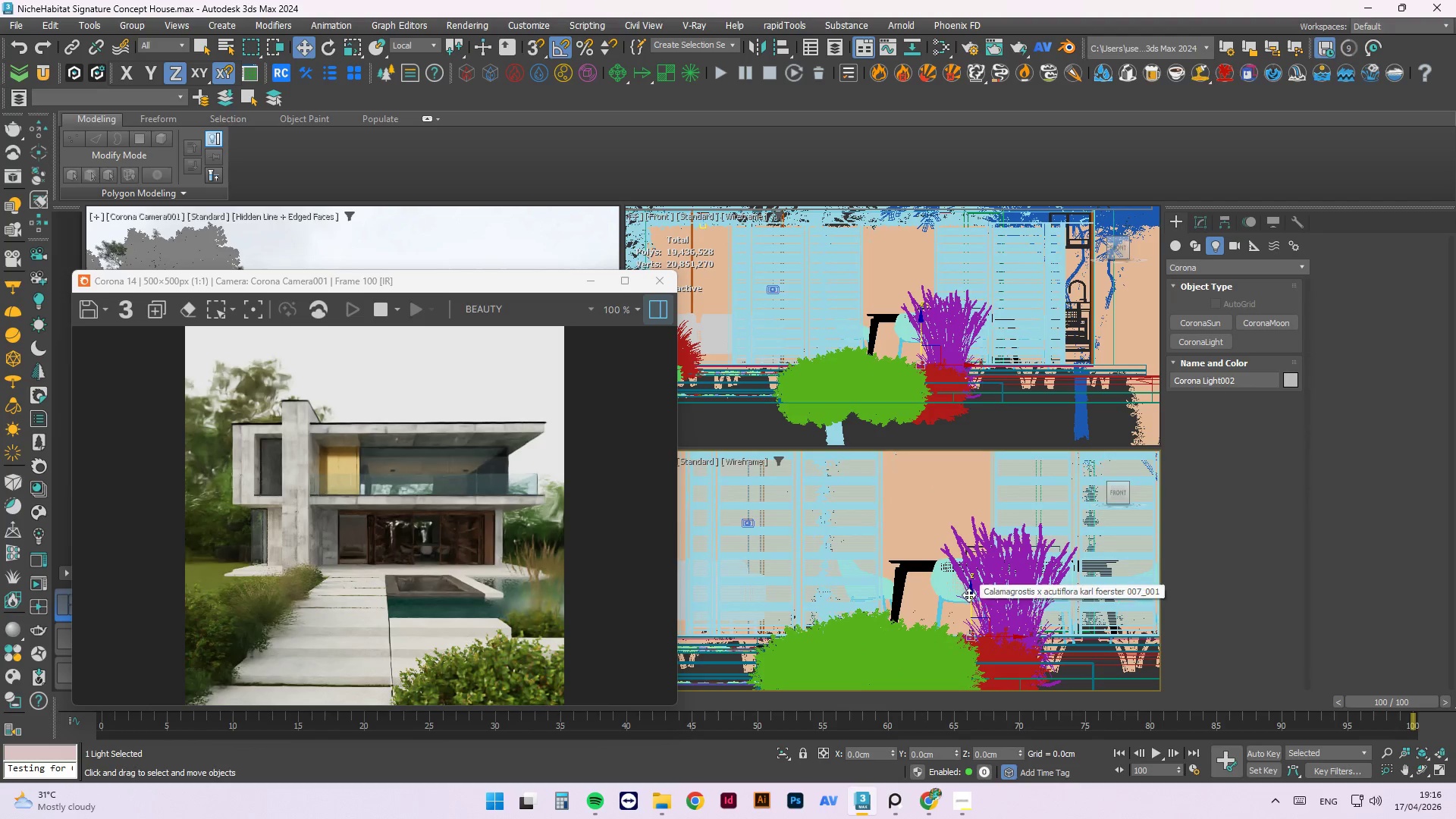 
left_click_drag(start_coordinate=[968, 601], to_coordinate=[978, 498])
 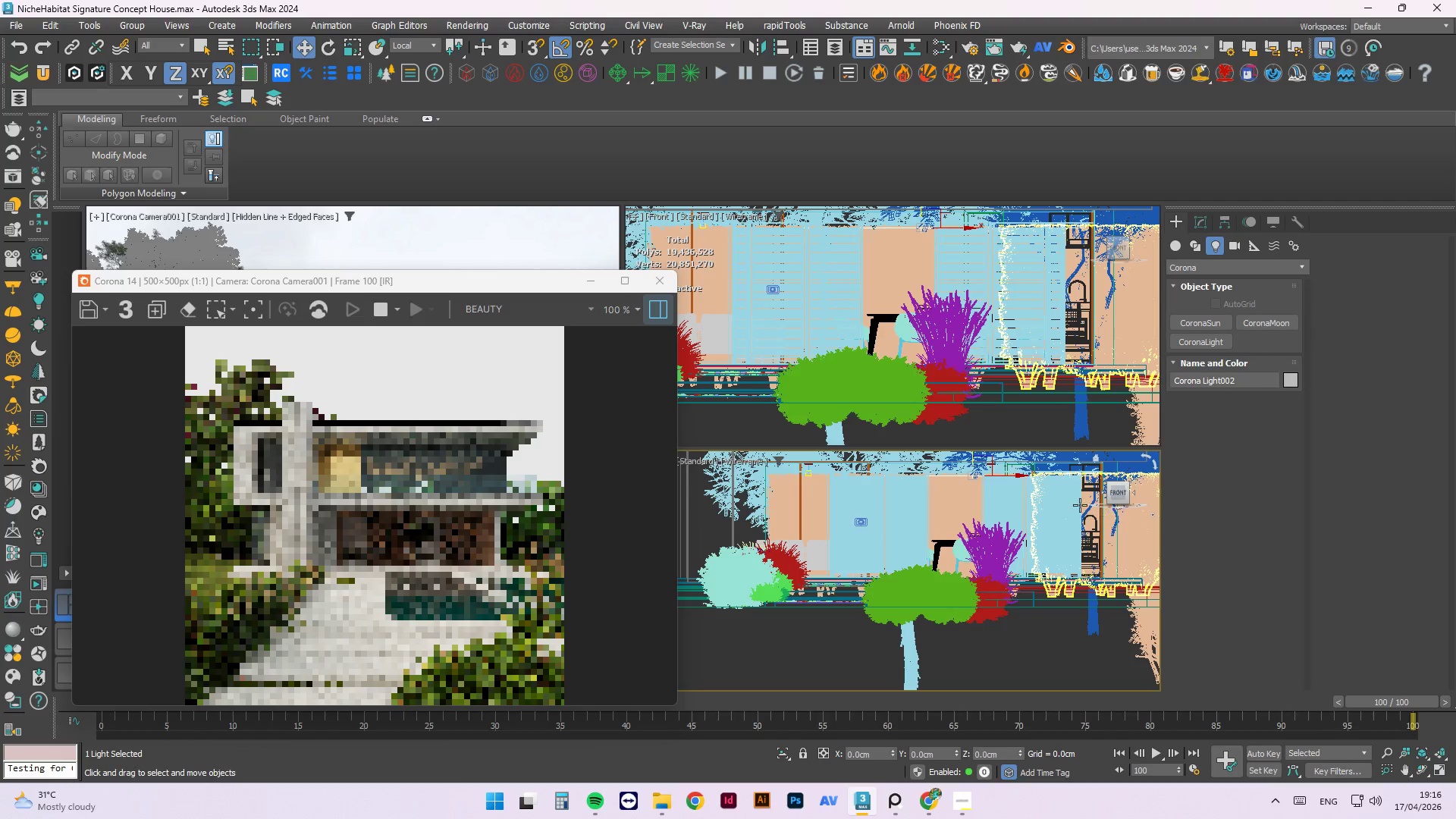 
scroll: coordinate [974, 520], scroll_direction: down, amount: 2.0
 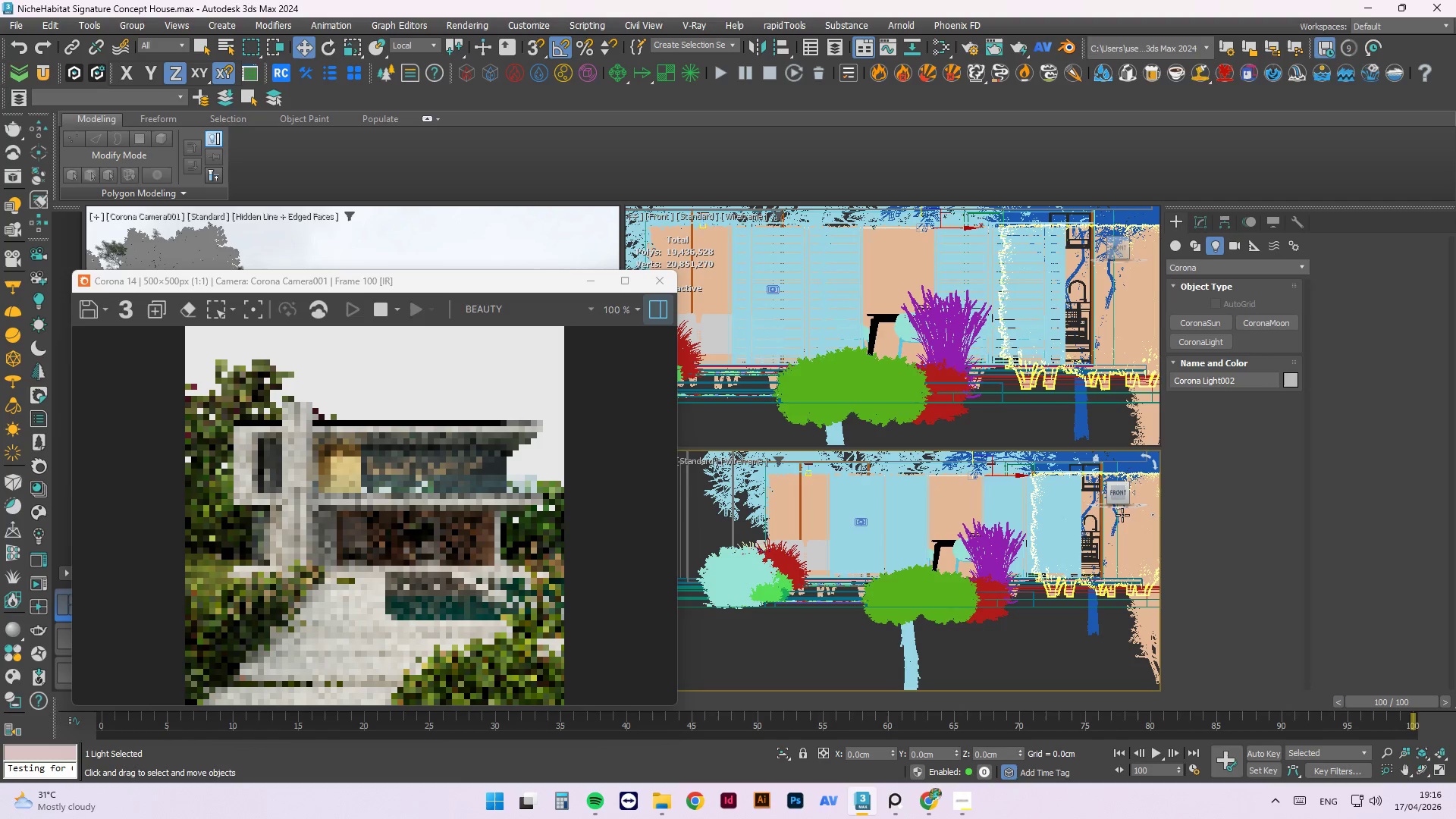 
left_click_drag(start_coordinate=[1018, 476], to_coordinate=[990, 477])
 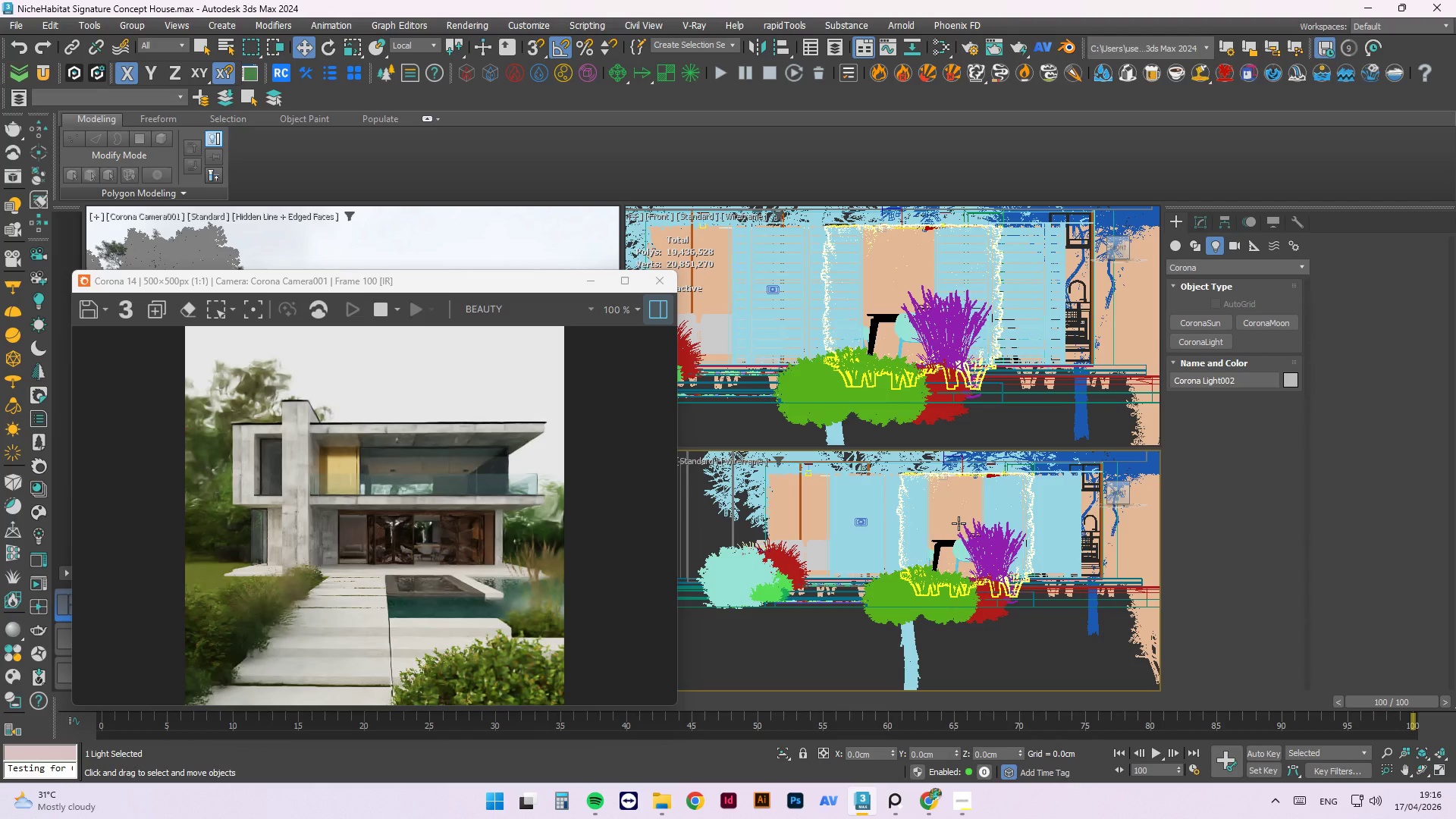 
wait(6.69)
 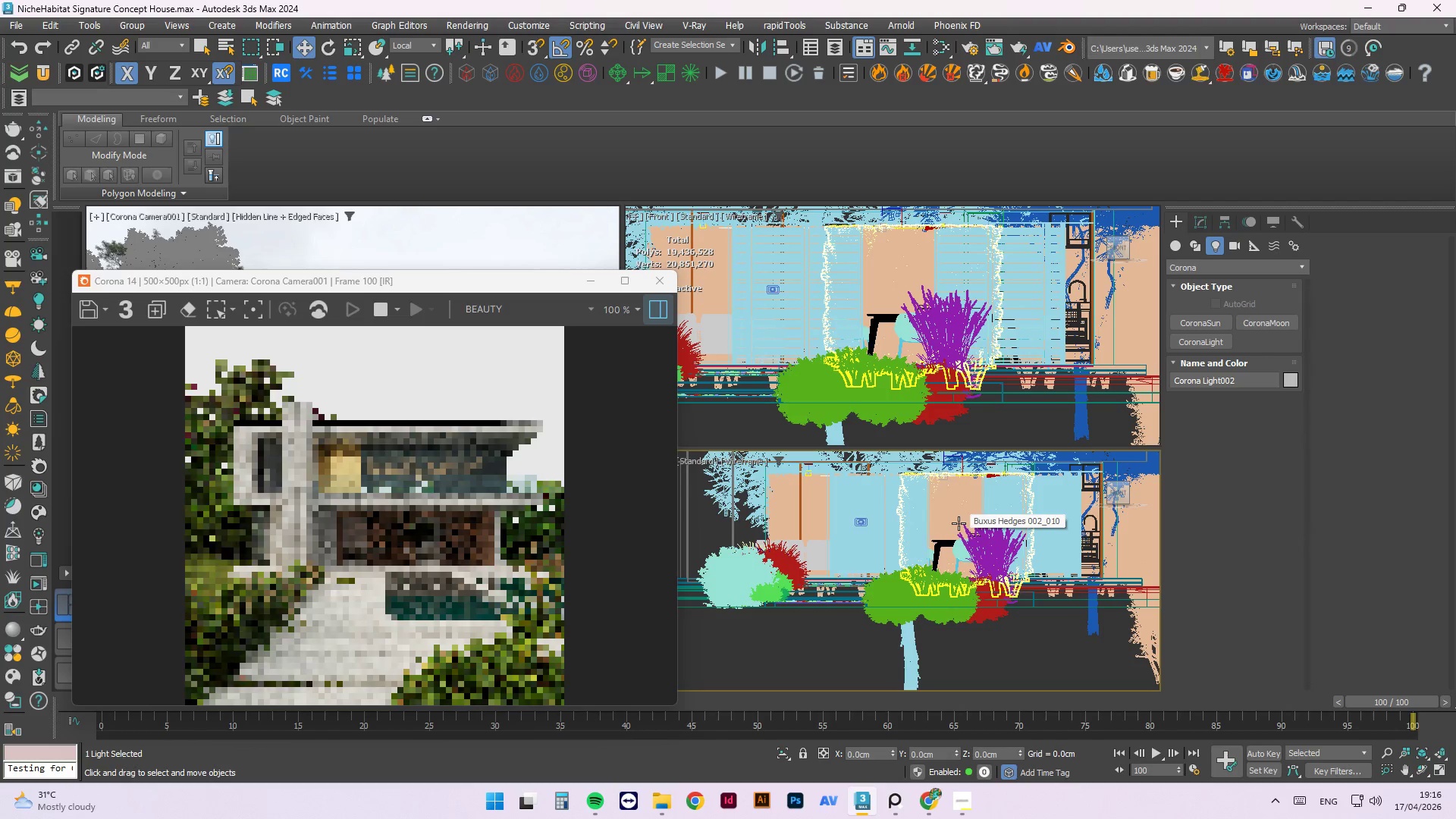 
hold_key(key=AltLeft, duration=2.5)
 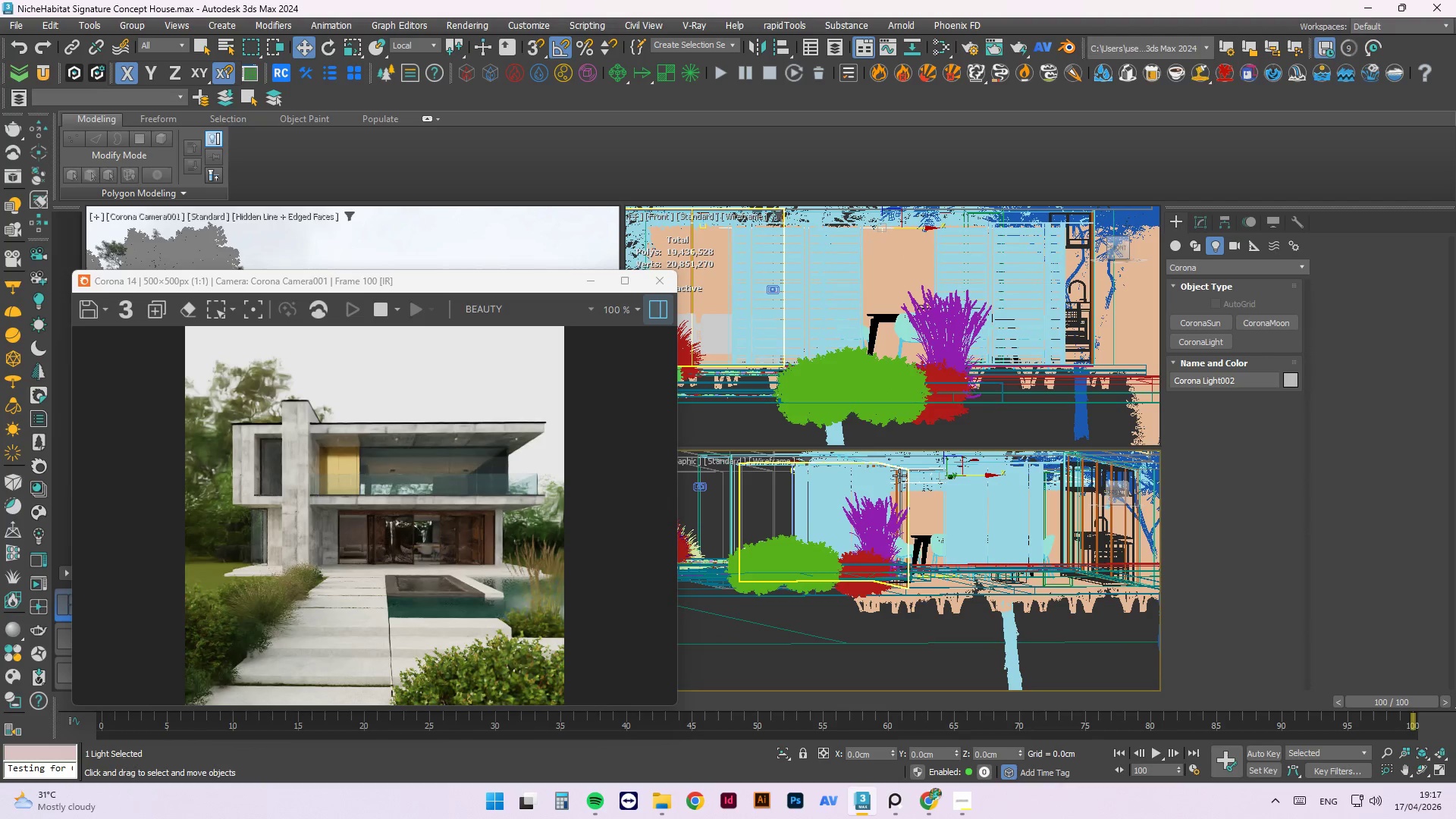 
type(fz)
 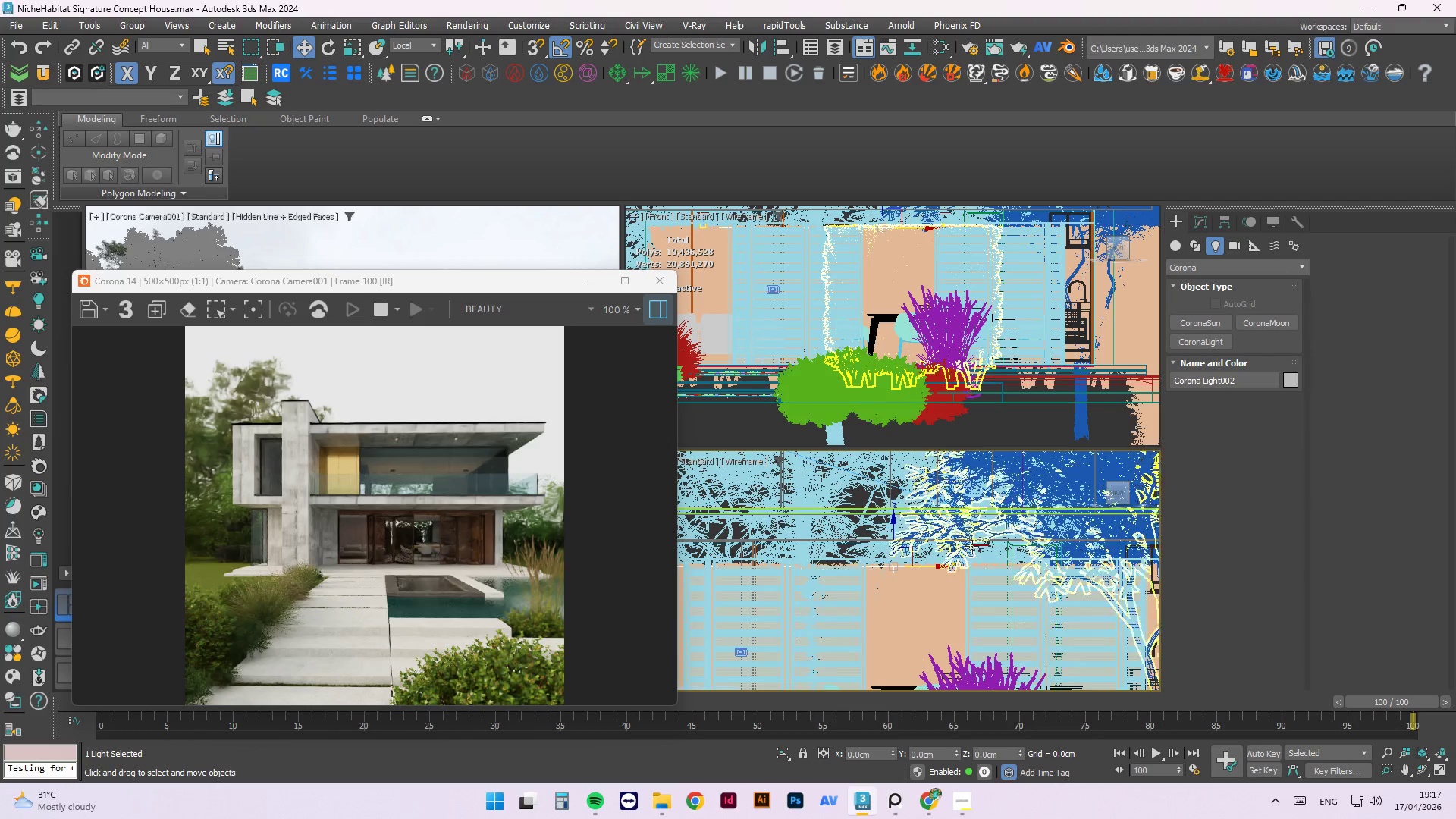 
scroll: coordinate [978, 540], scroll_direction: down, amount: 1.0
 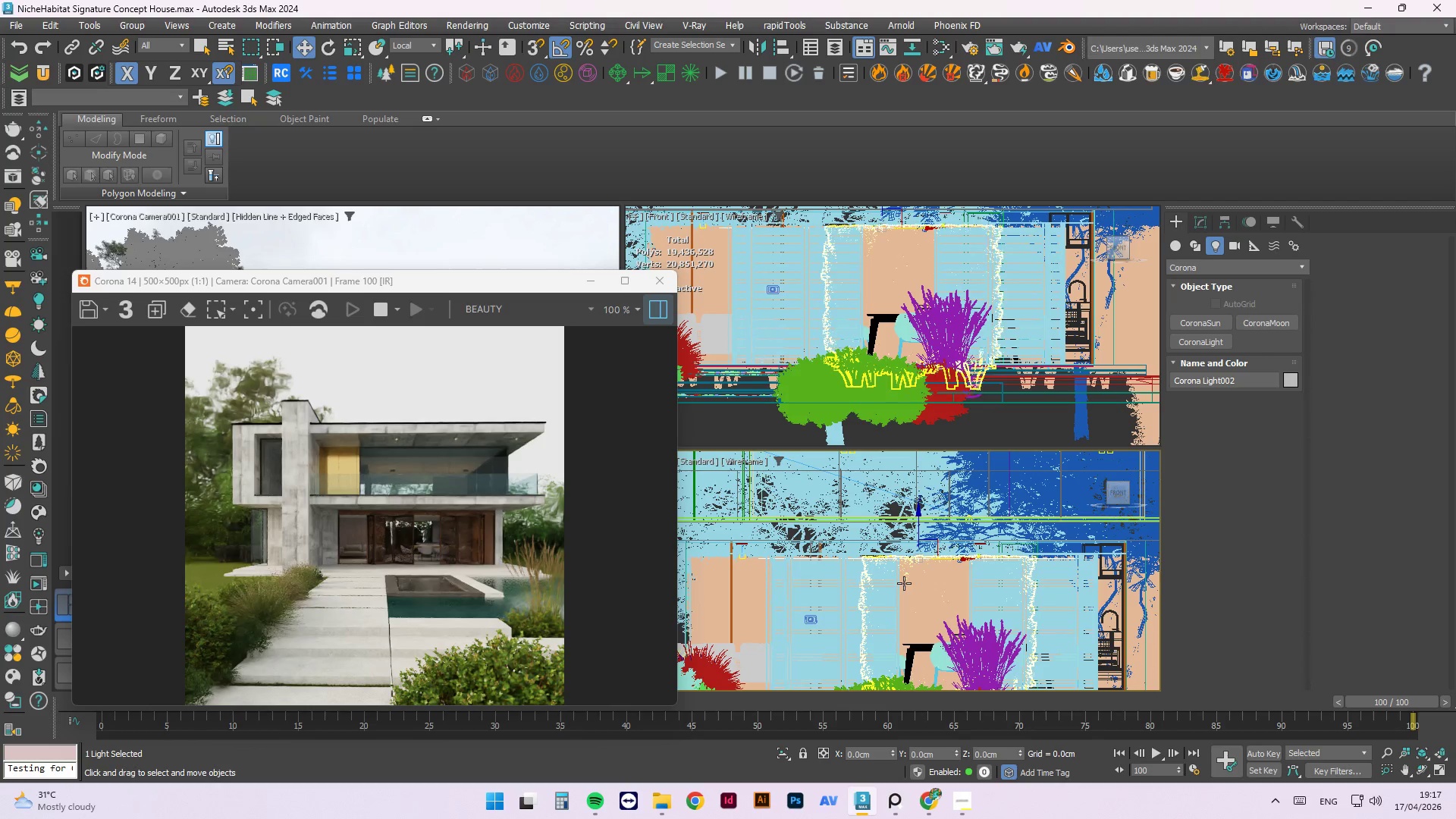 
scroll: coordinate [904, 580], scroll_direction: up, amount: 1.0
 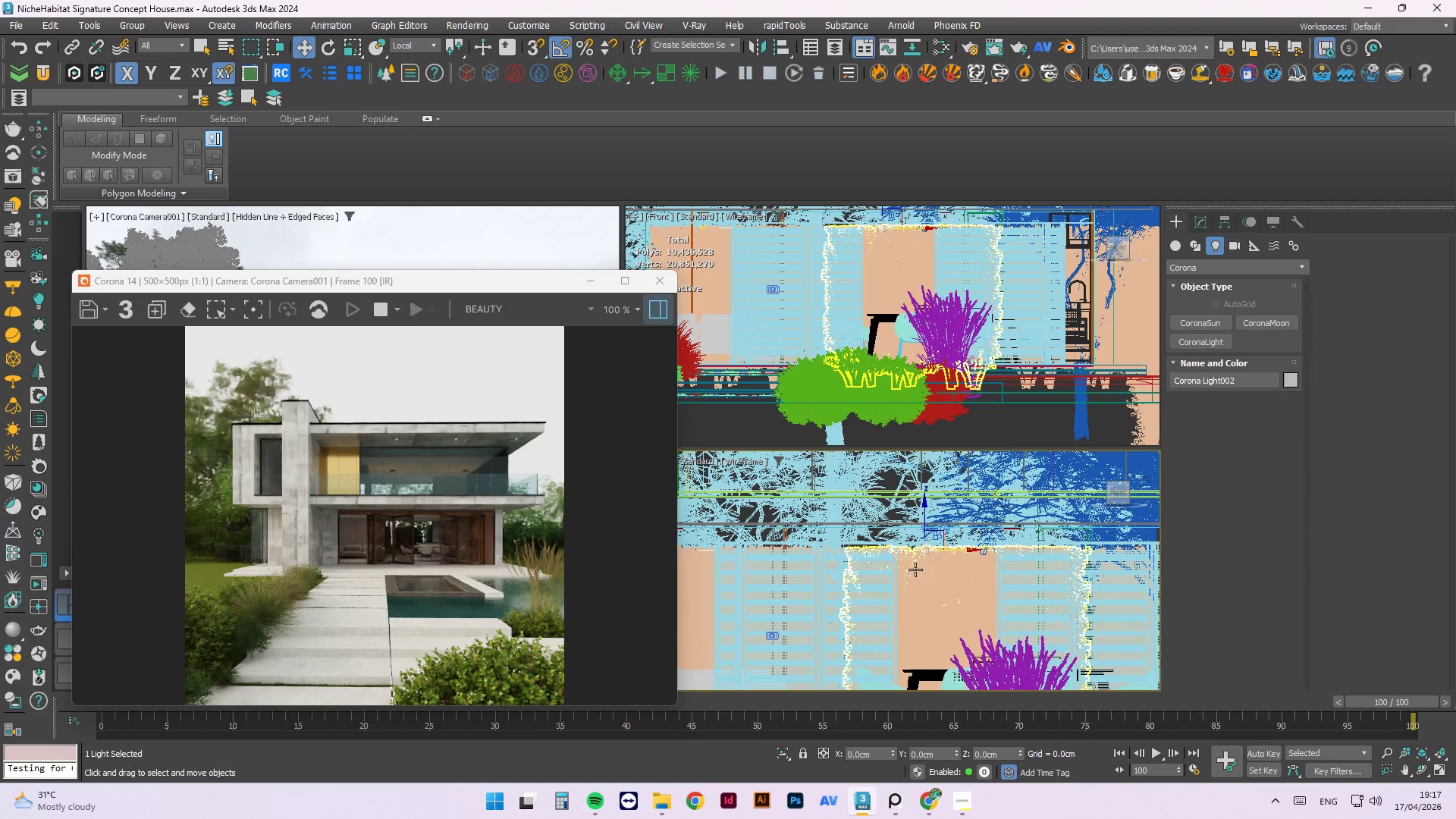 
scroll: coordinate [929, 561], scroll_direction: down, amount: 1.0
 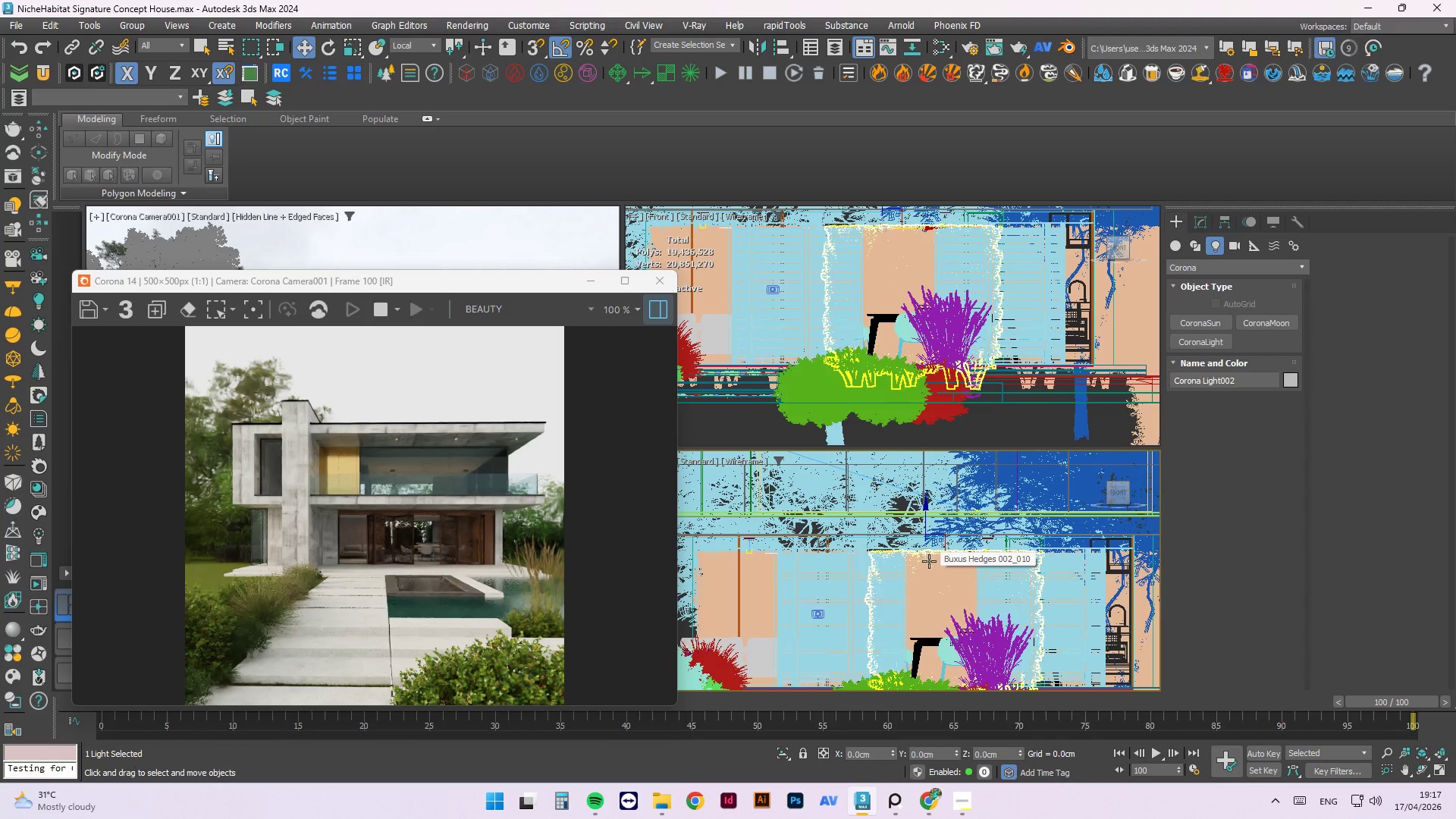 
key(T)
 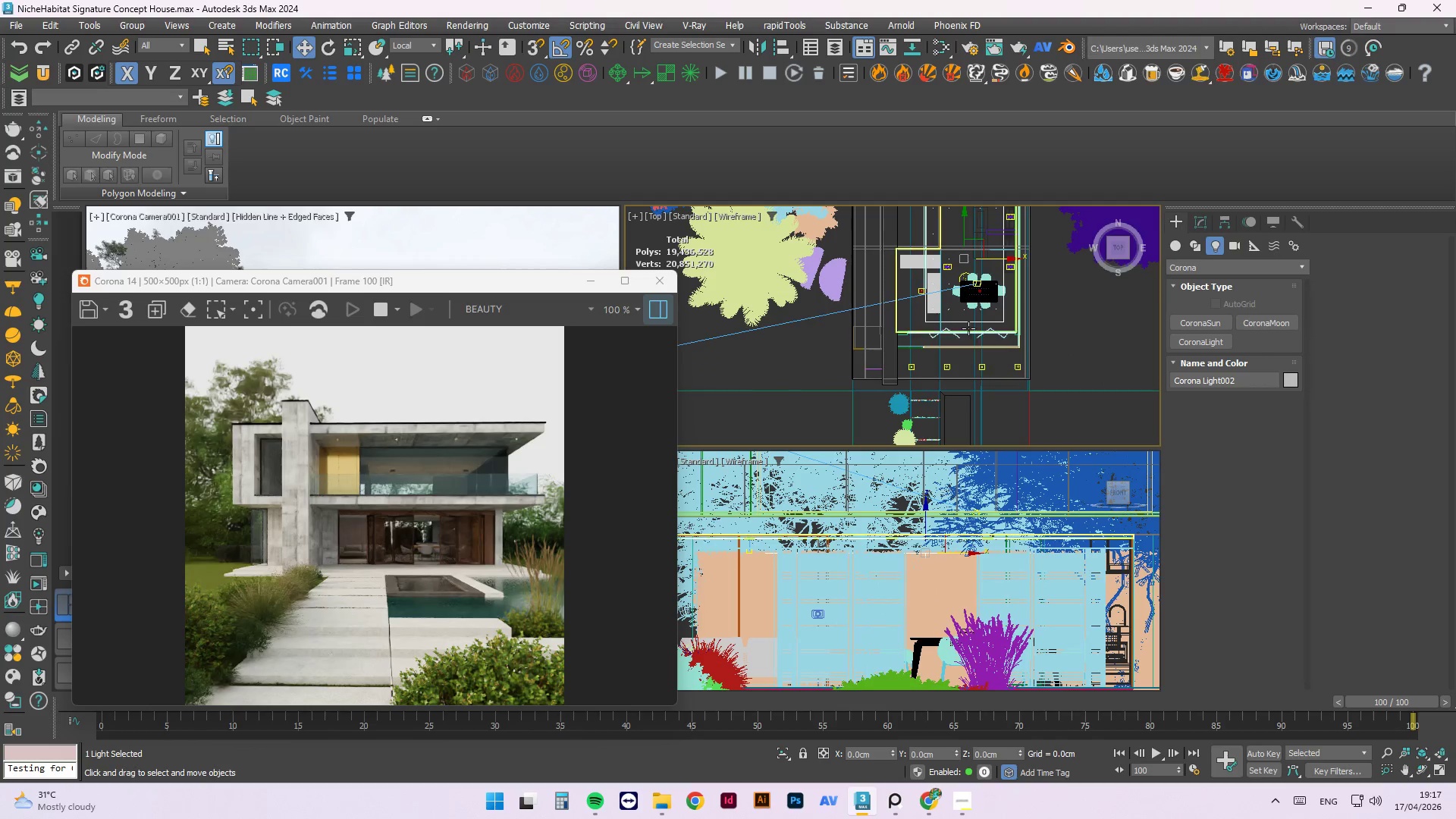 
scroll: coordinate [967, 363], scroll_direction: down, amount: 6.0
 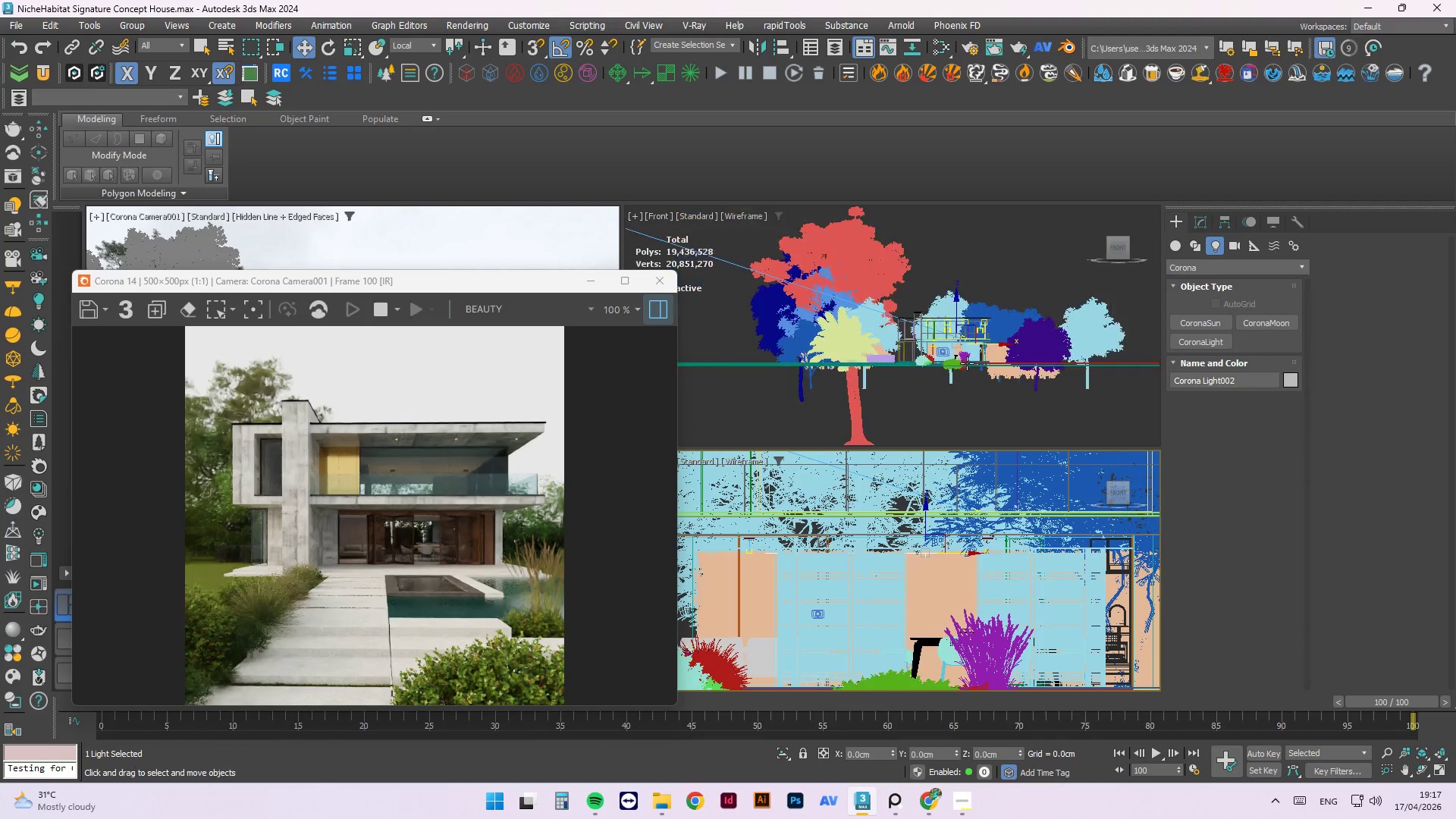 
scroll: coordinate [978, 312], scroll_direction: up, amount: 1.0
 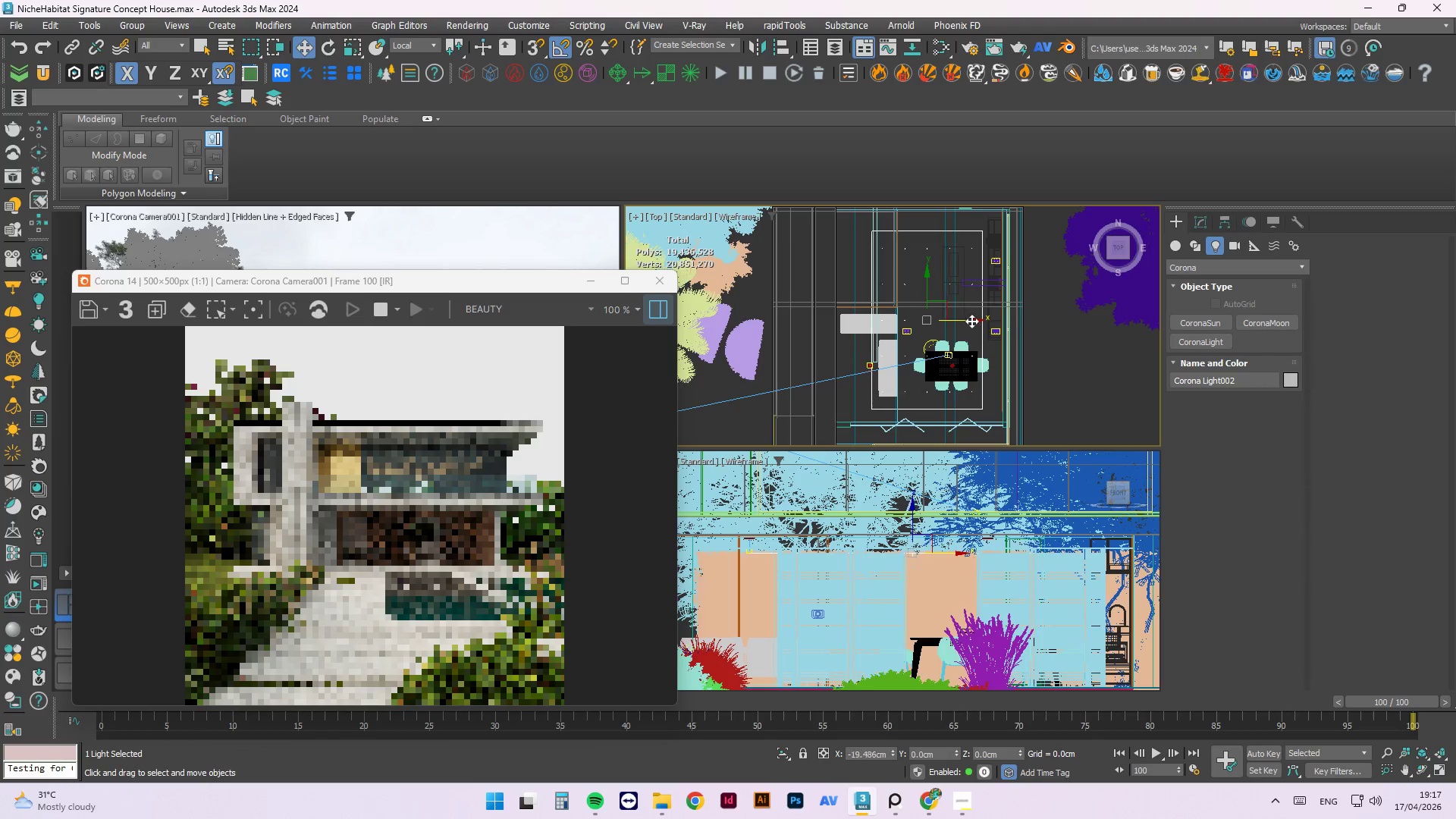 
key(R)
 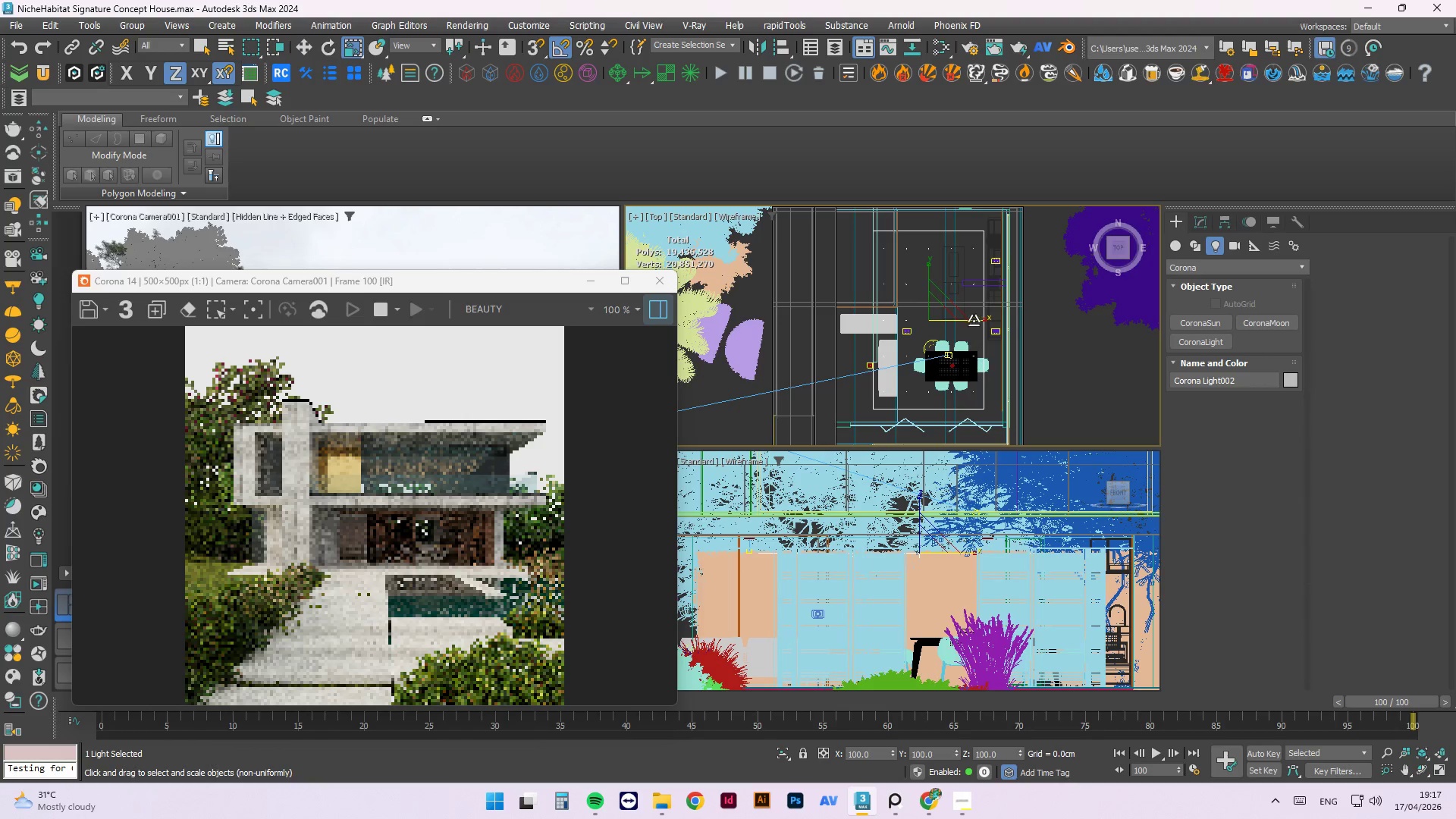 
left_click_drag(start_coordinate=[973, 319], to_coordinate=[954, 318])
 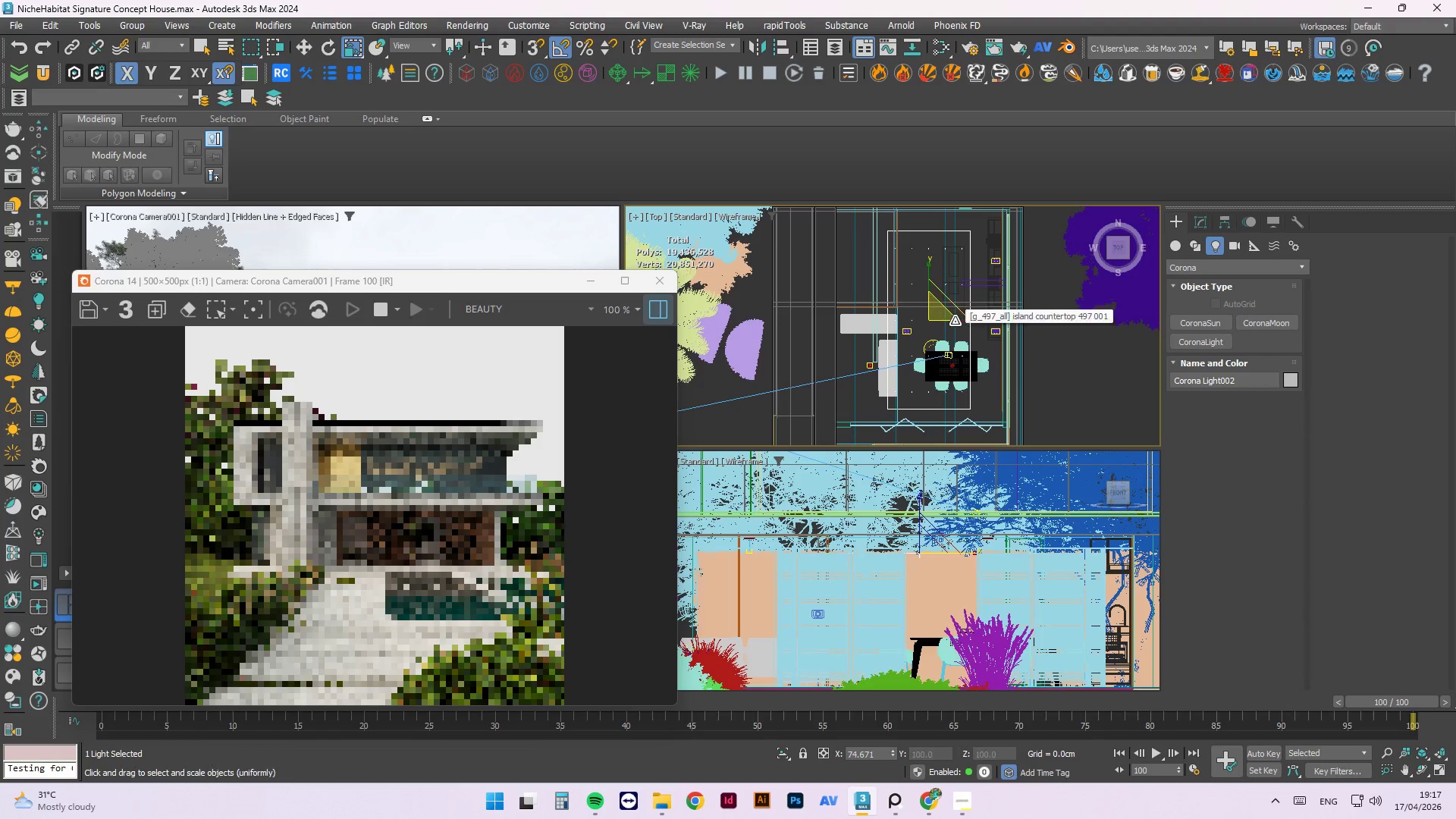 
key(W)
 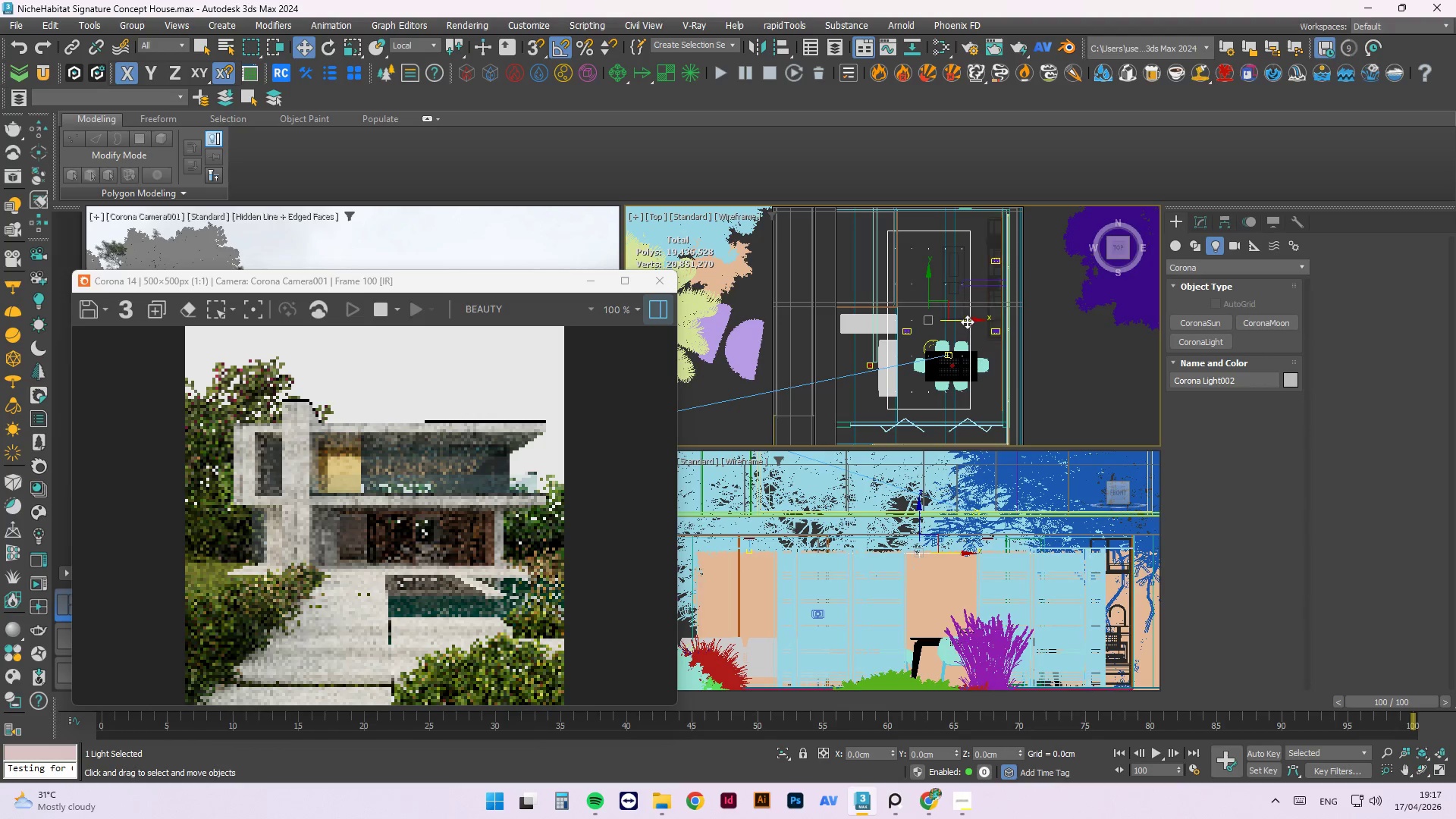 
left_click_drag(start_coordinate=[967, 319], to_coordinate=[982, 325])
 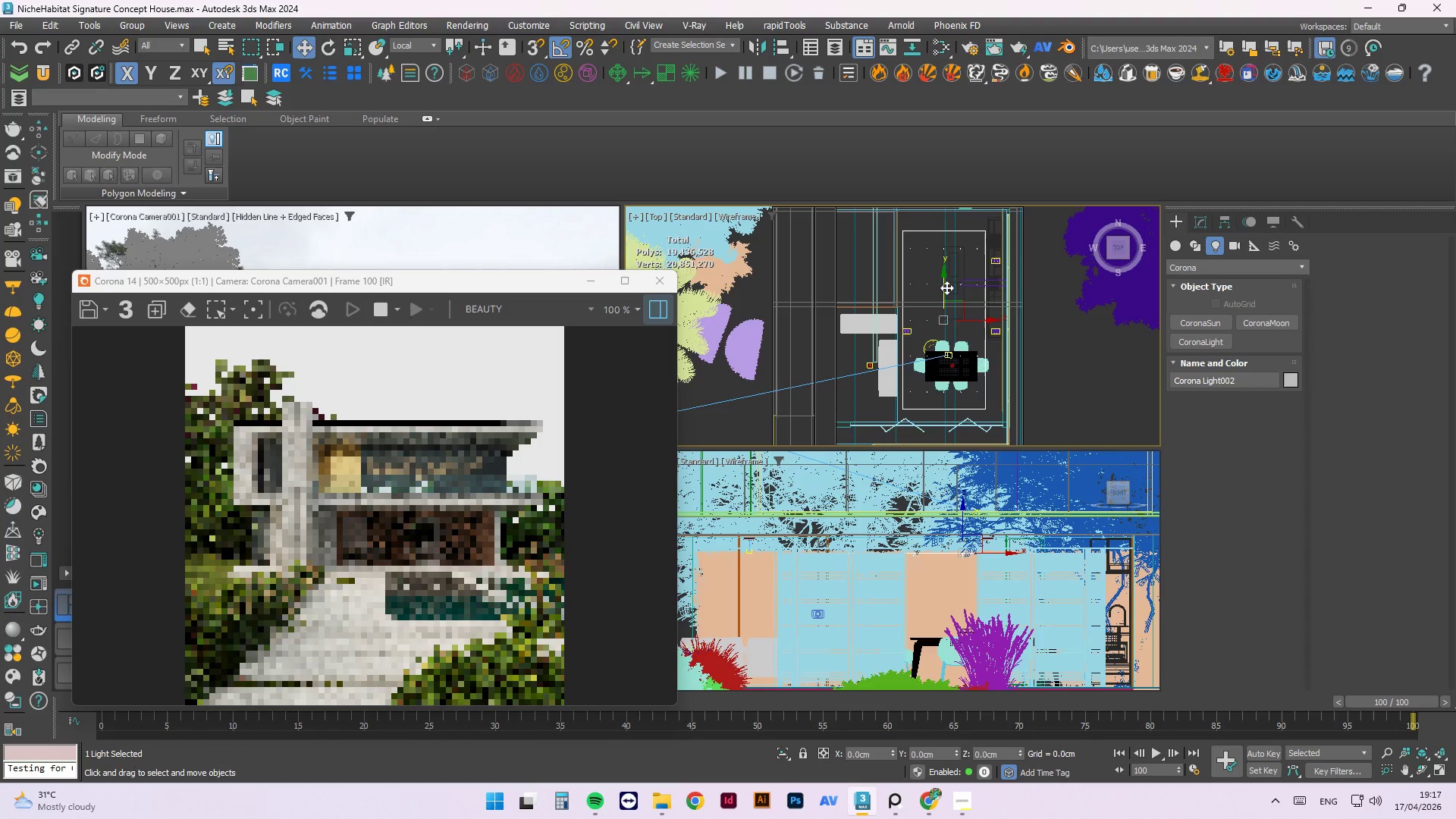 
scroll: coordinate [922, 358], scroll_direction: up, amount: 6.0
 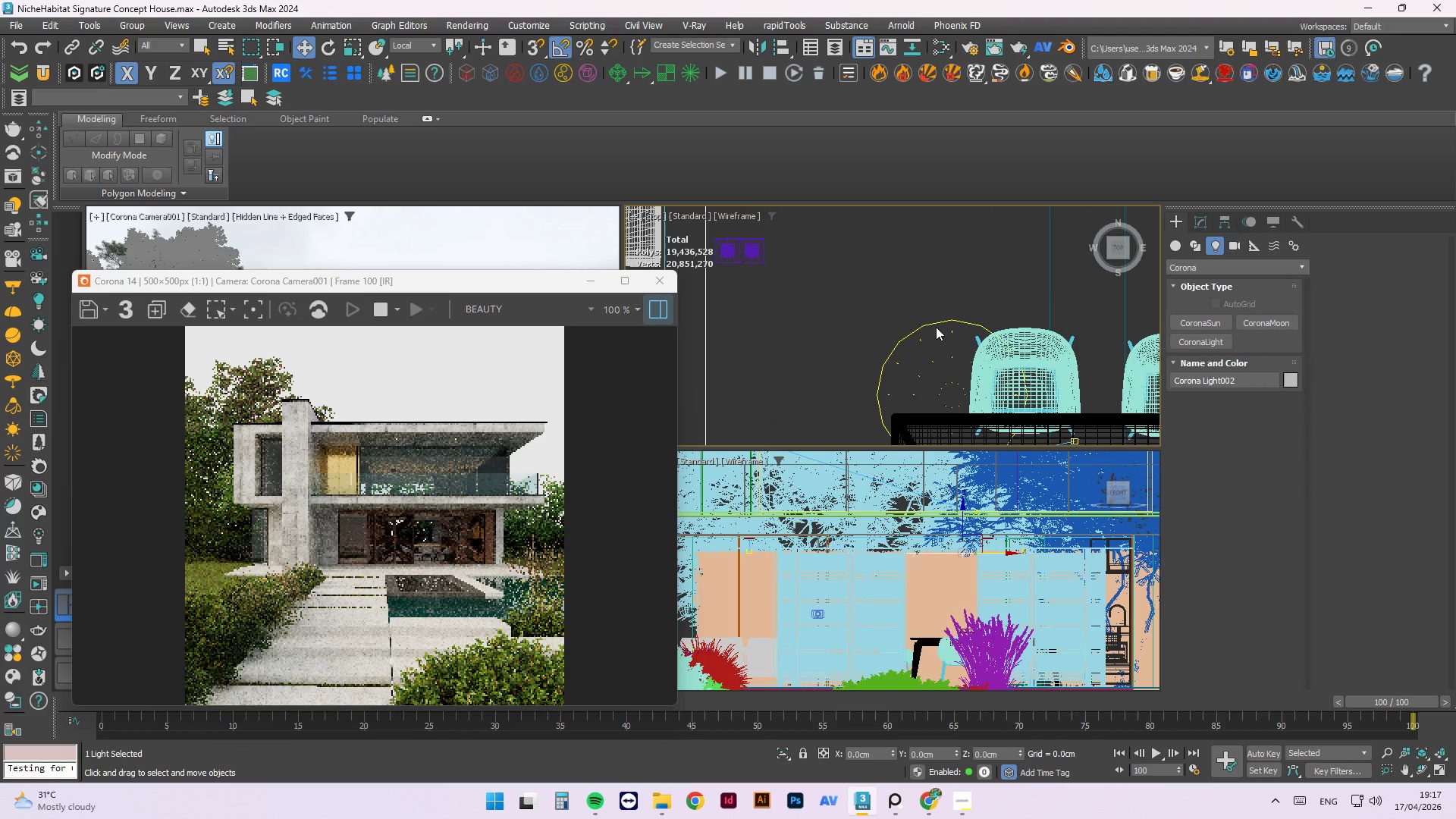 
left_click([937, 324])
 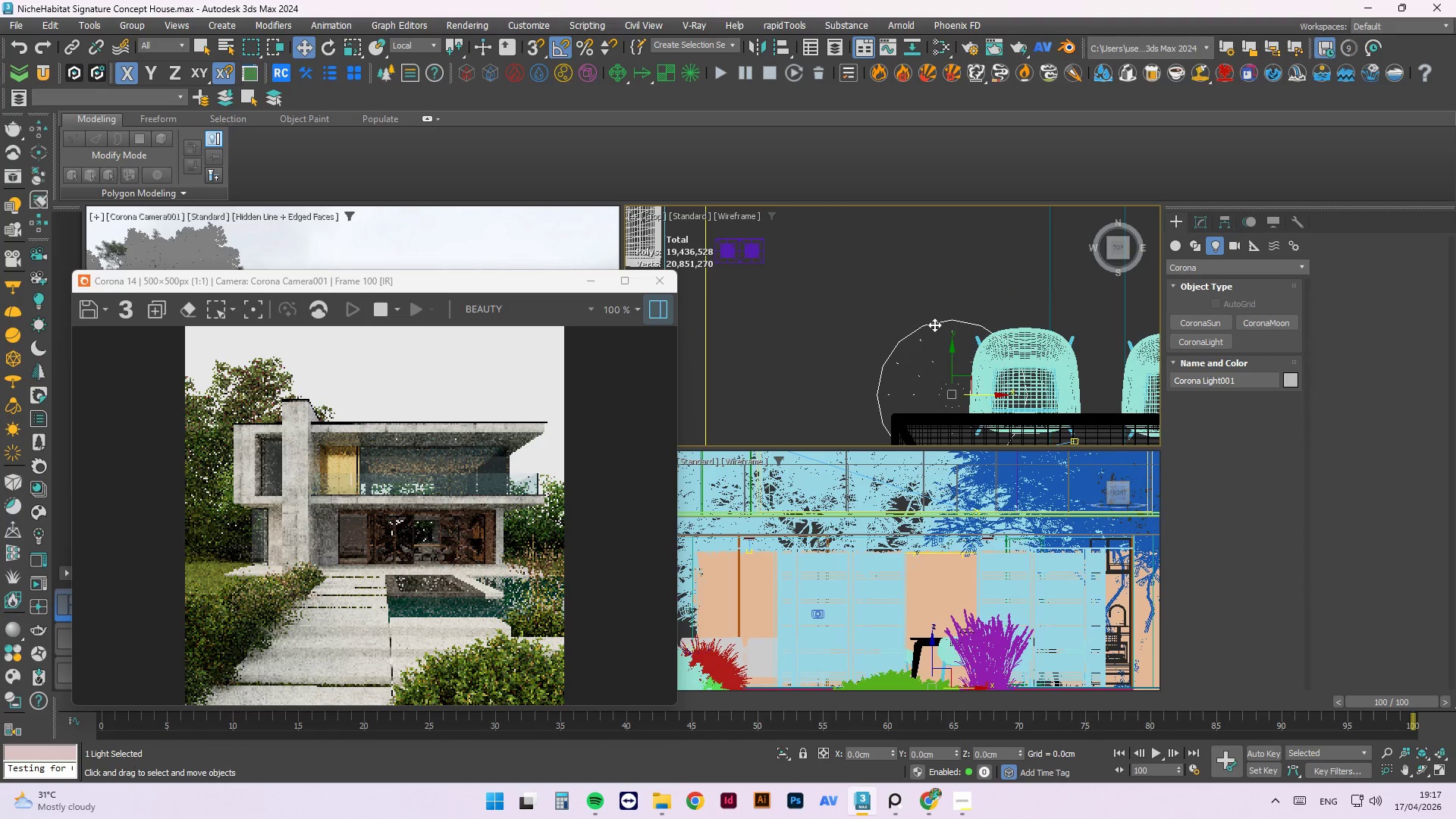 
scroll: coordinate [931, 321], scroll_direction: down, amount: 3.0
 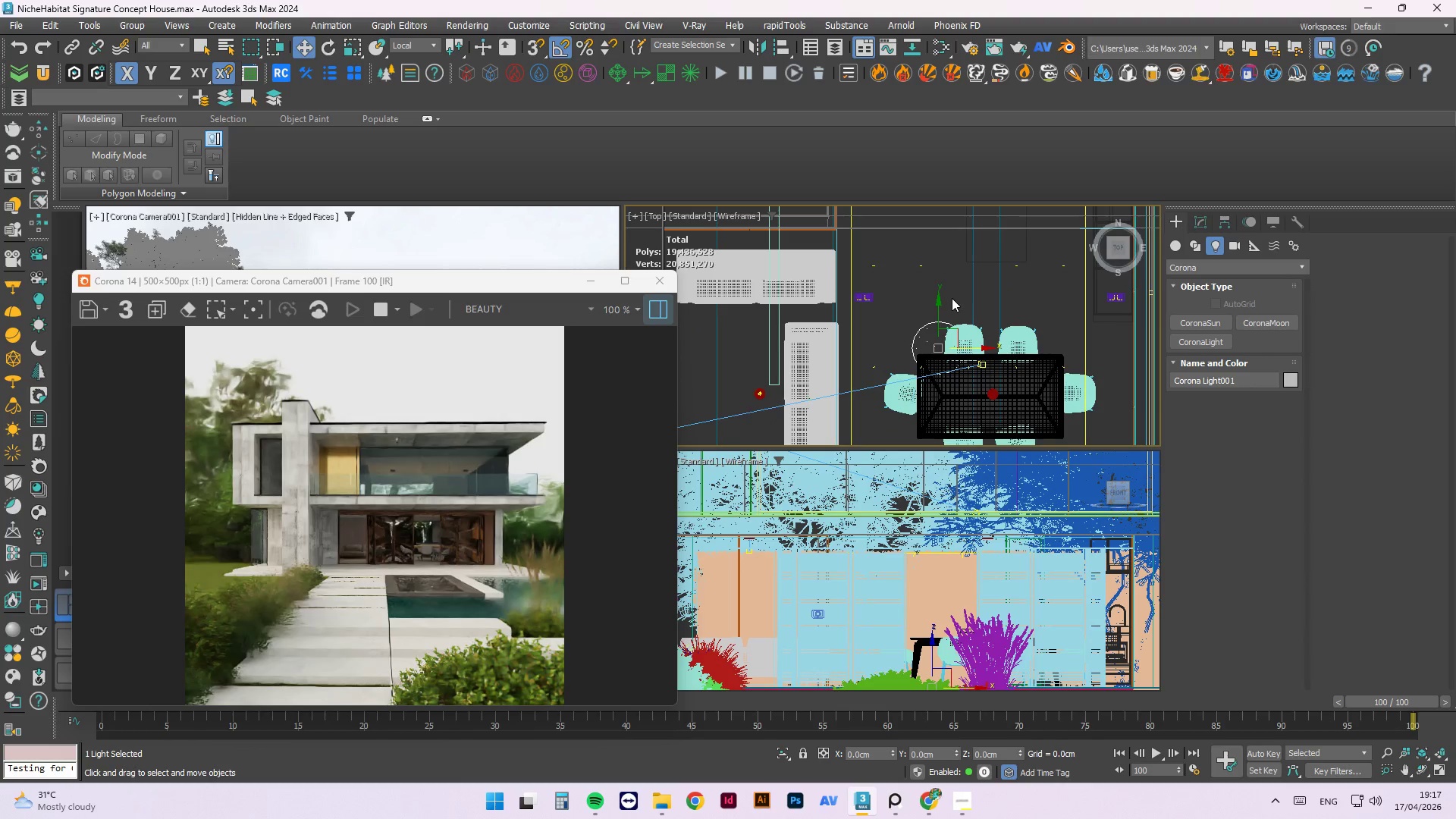 
key(Delete)
 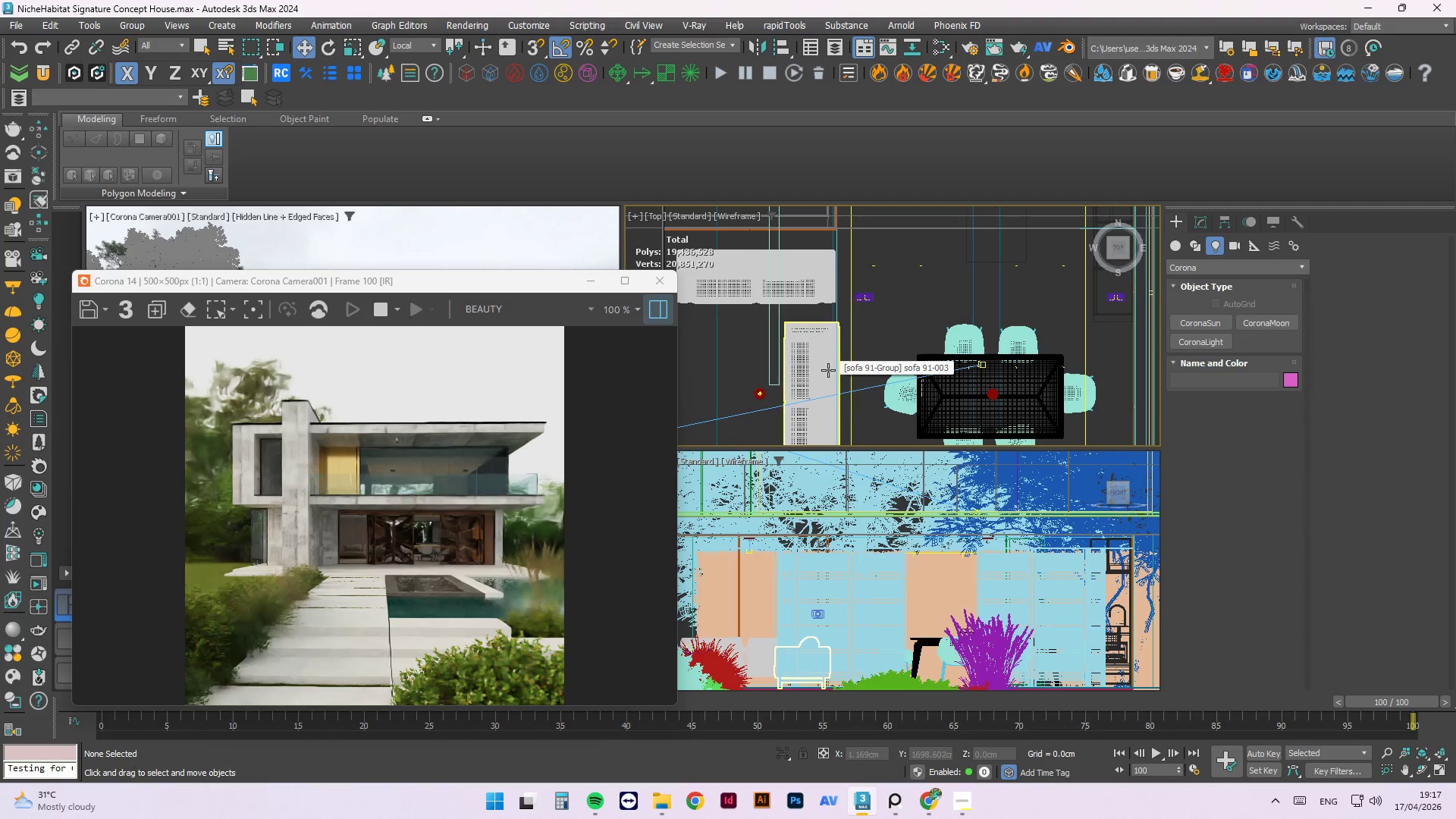 
left_click([1203, 228])
 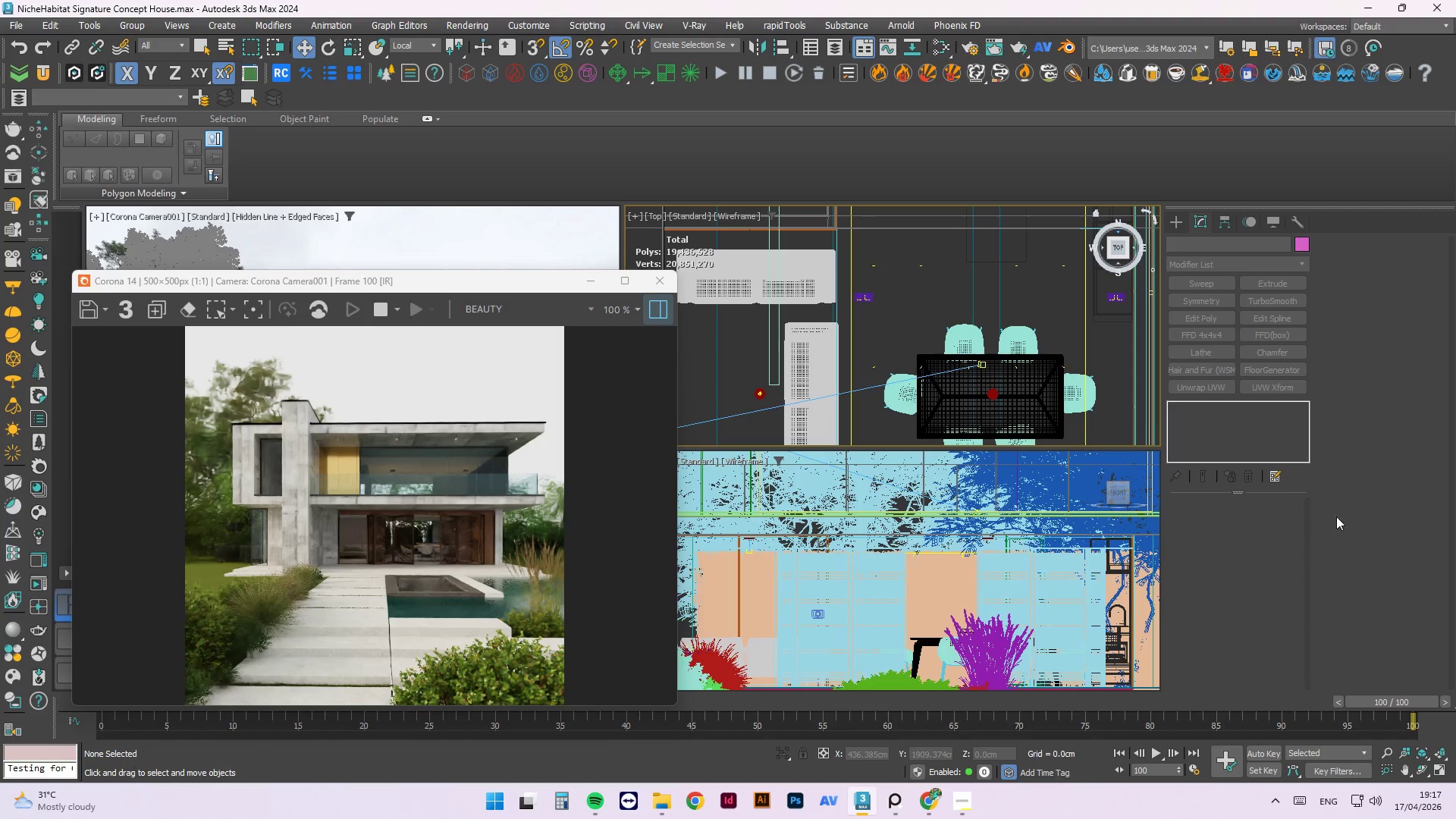 
wait(7.0)
 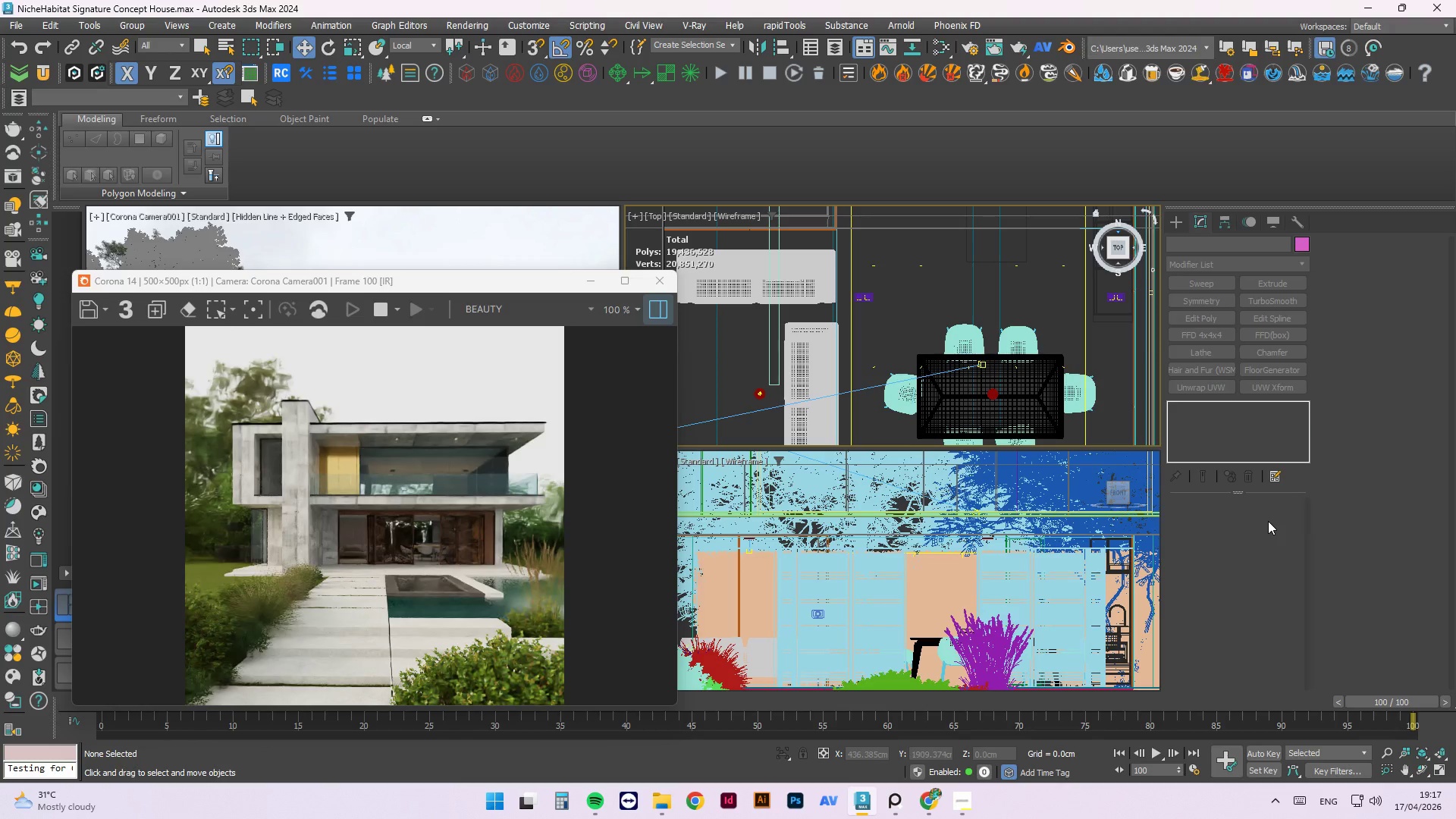 
left_click([946, 261])
 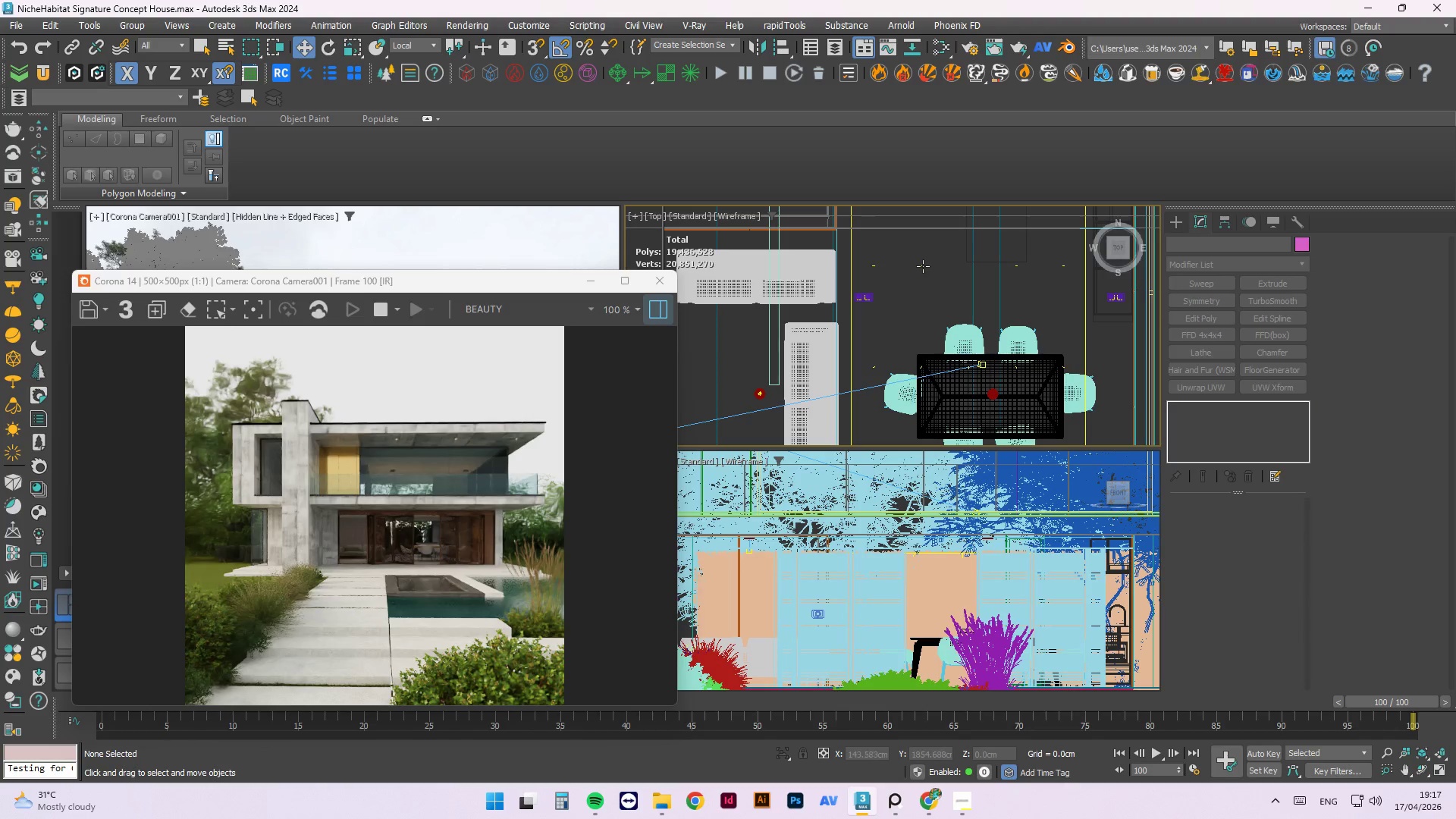 
left_click([923, 266])
 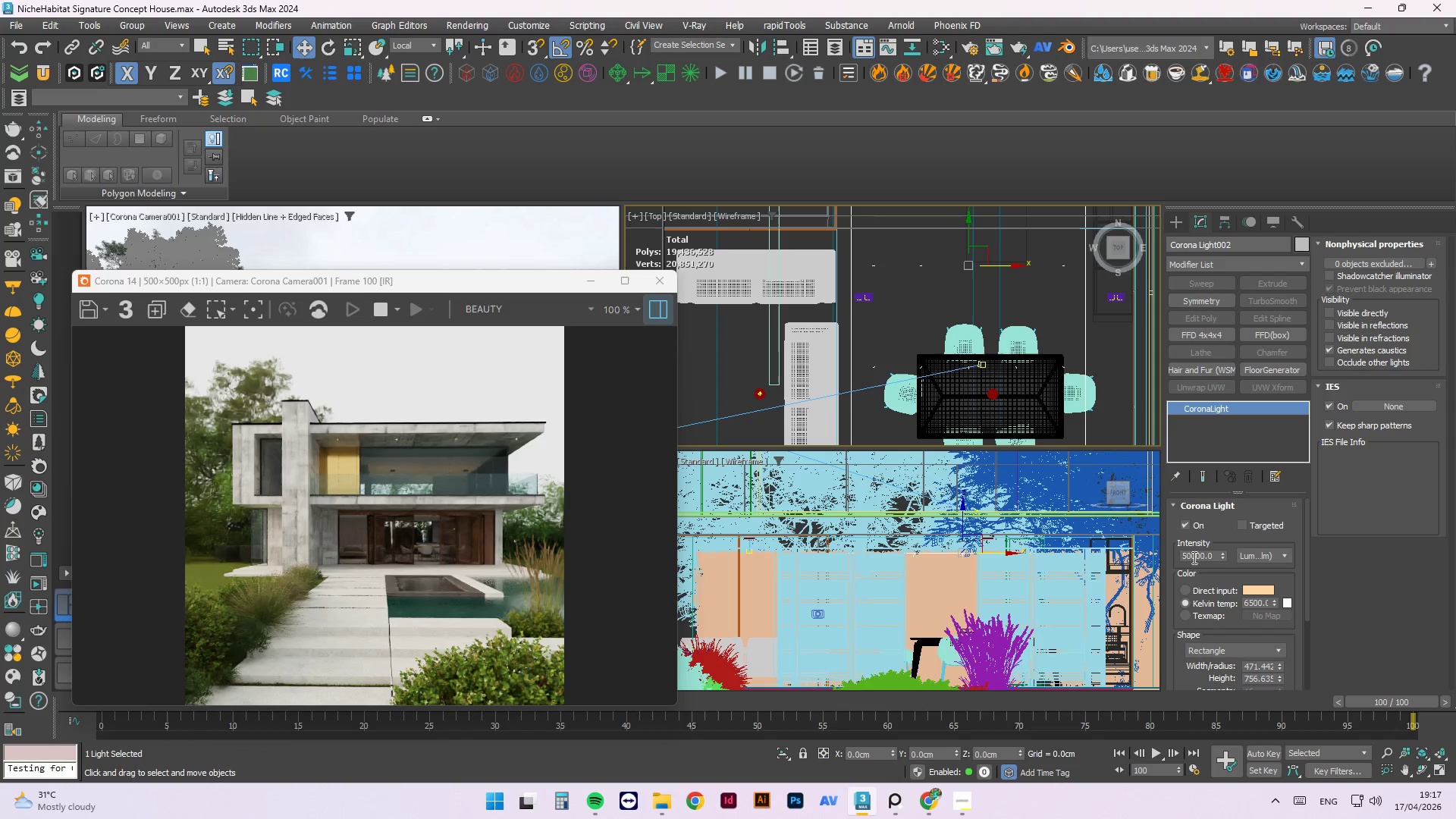 
wait(5.77)
 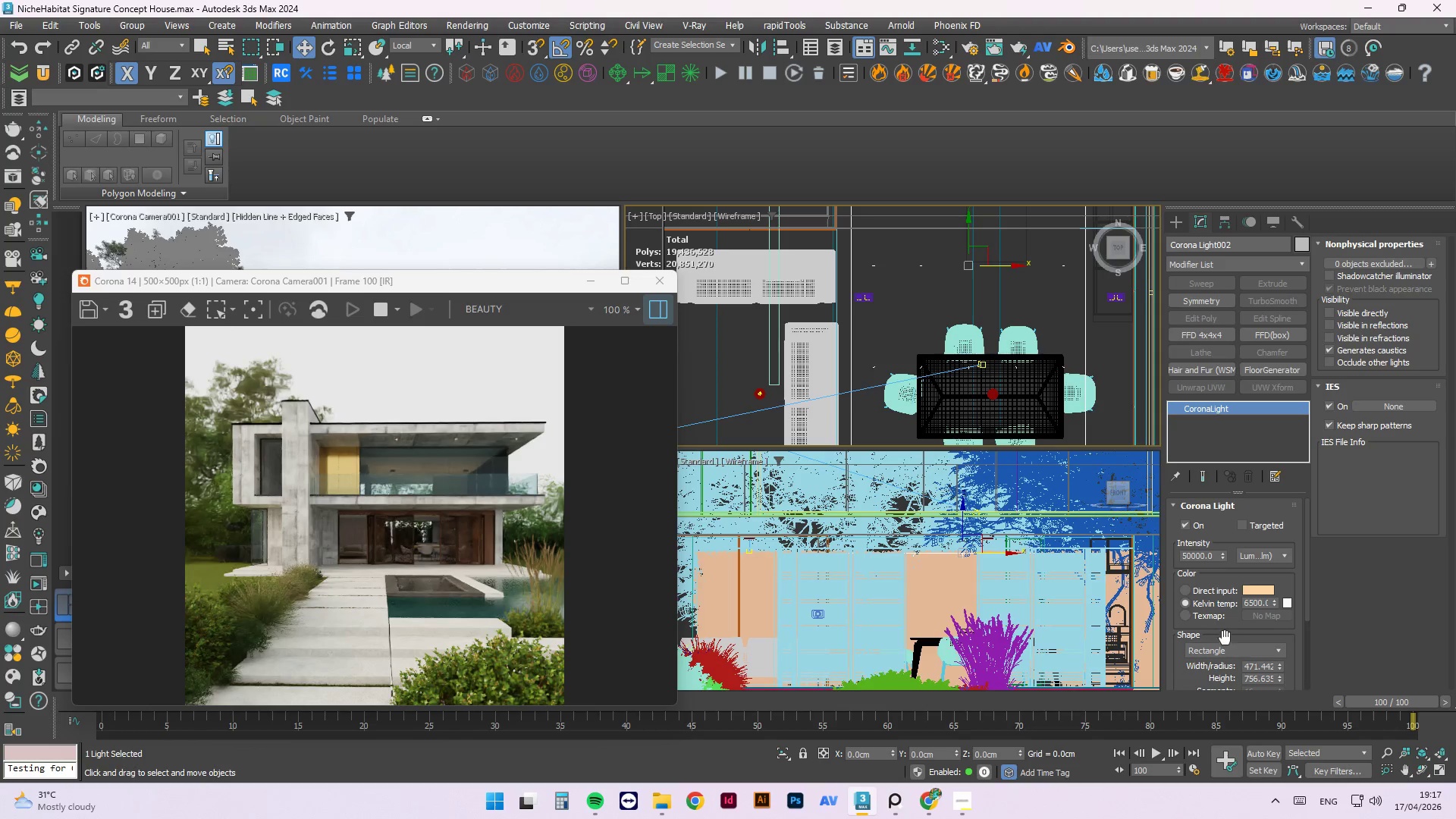 
left_click([1186, 527])
 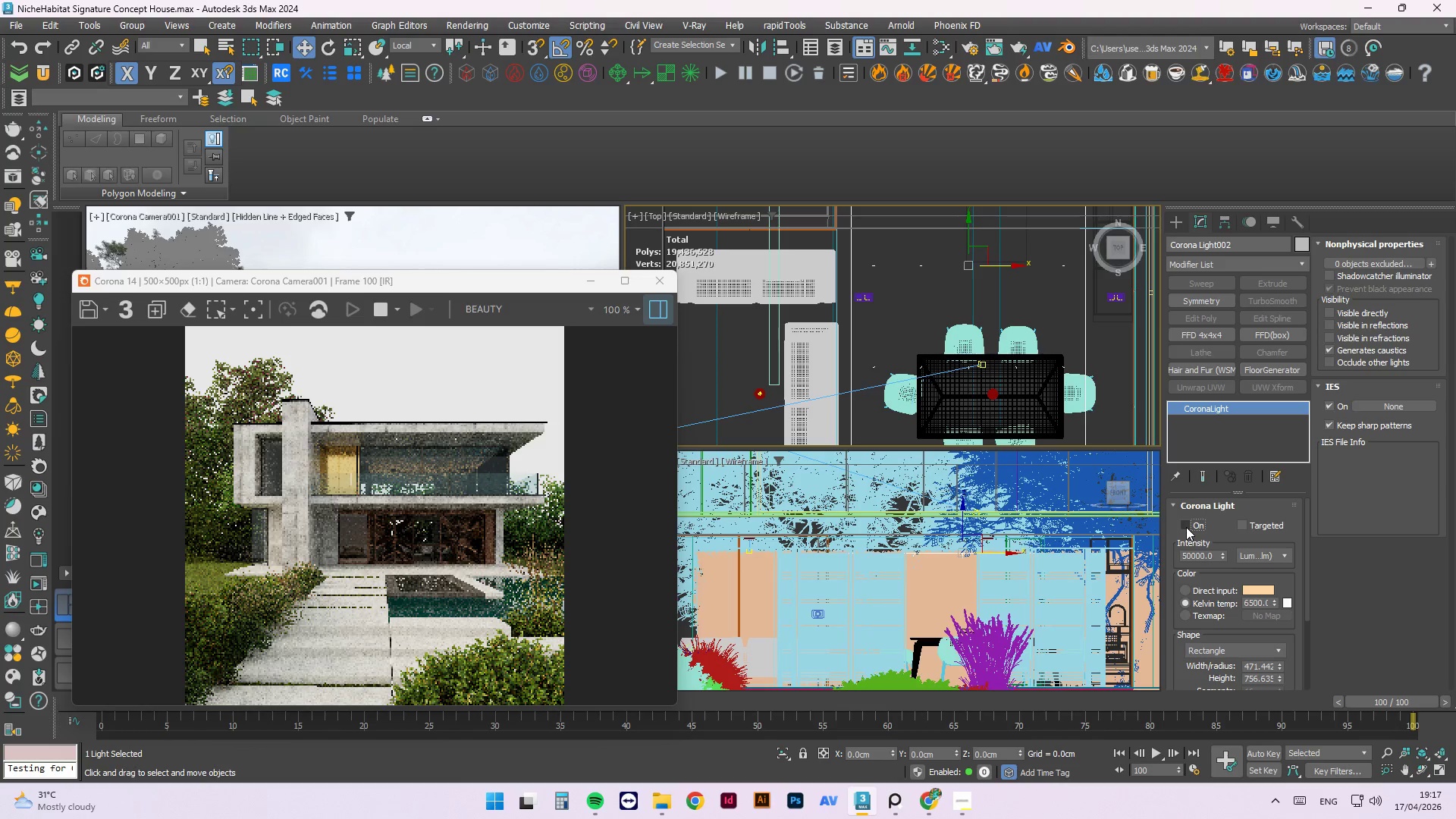 
left_click([1186, 527])
 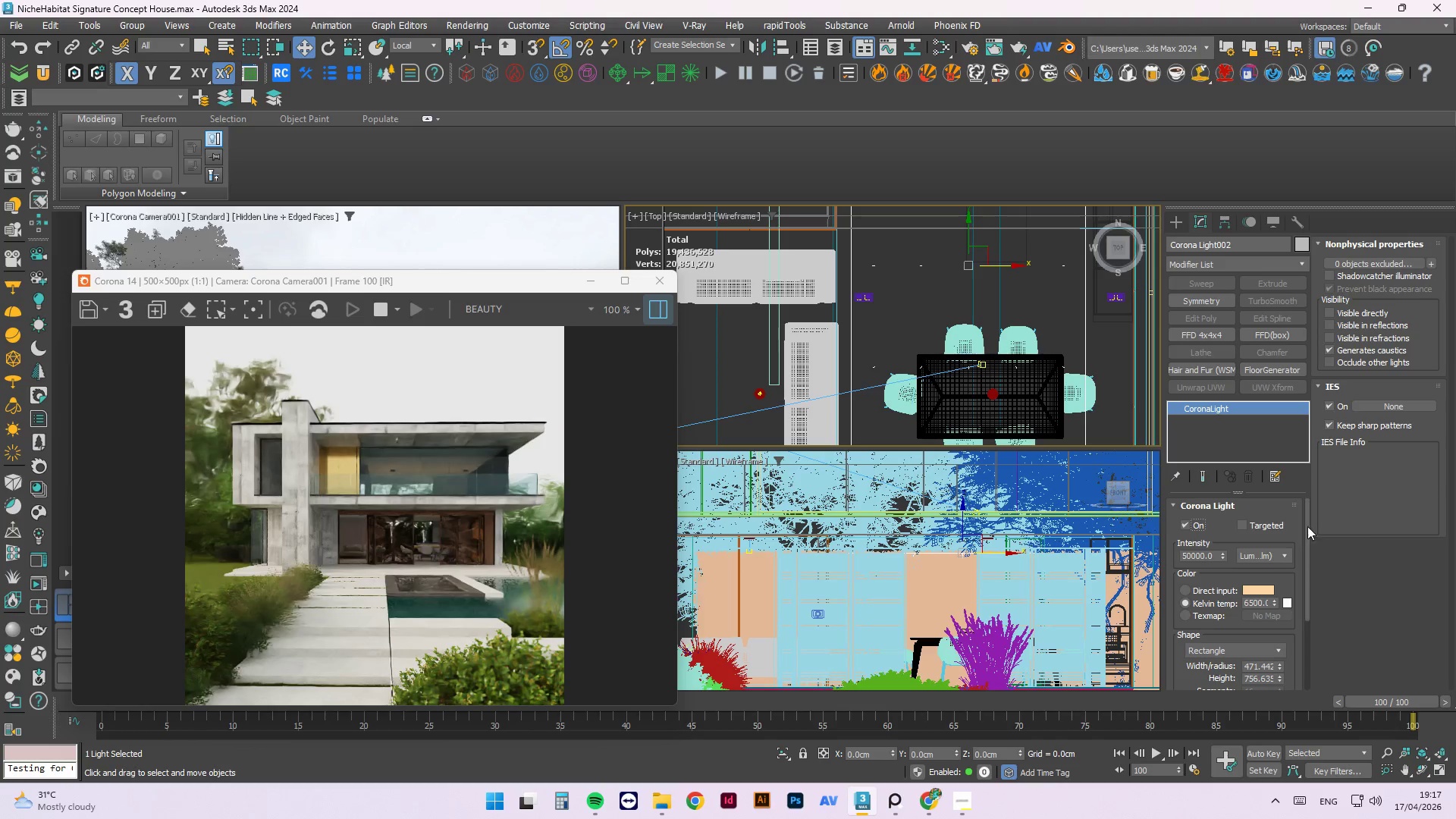 
wait(5.77)
 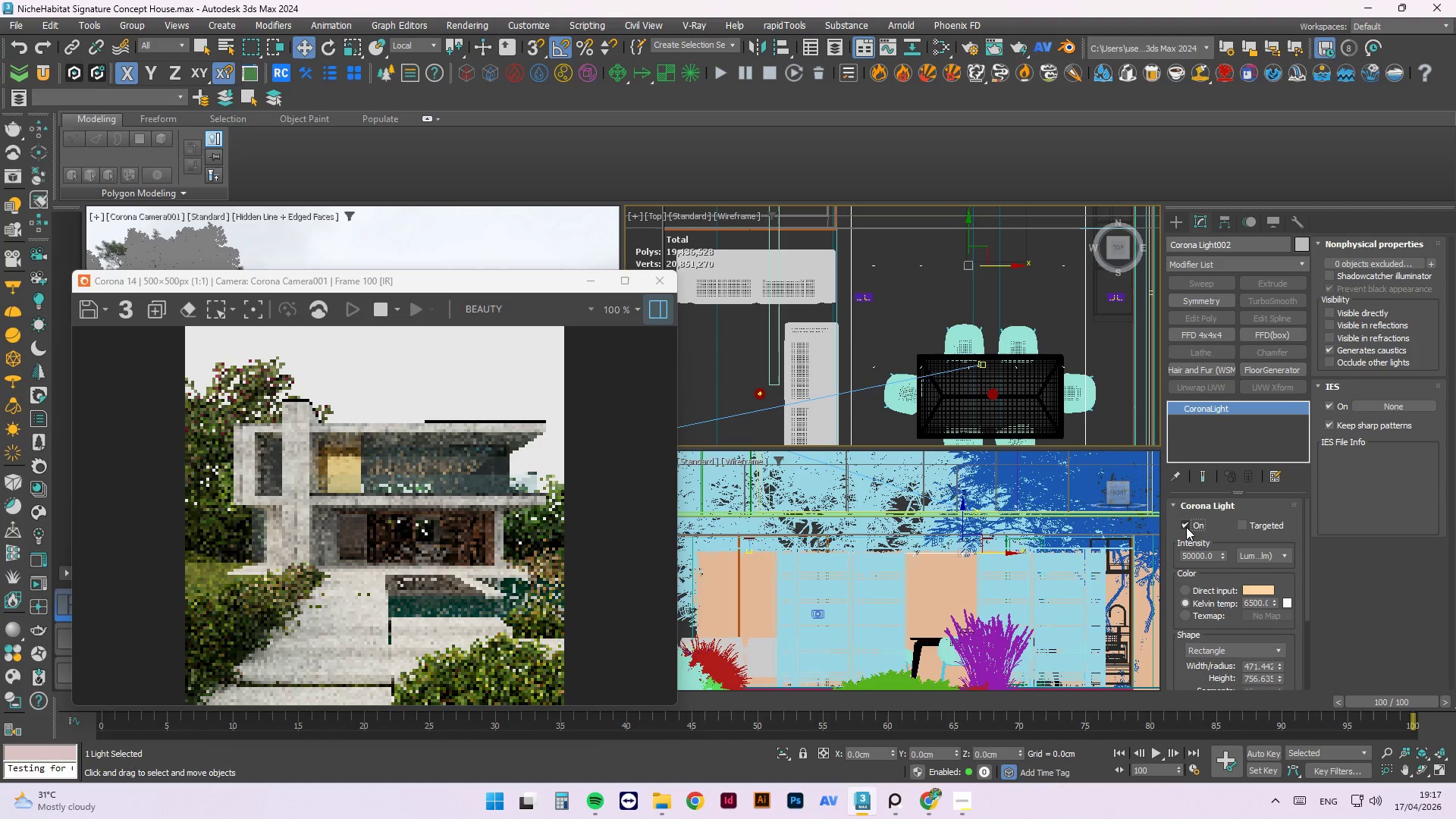 
scroll: coordinate [1303, 611], scroll_direction: down, amount: 3.0
 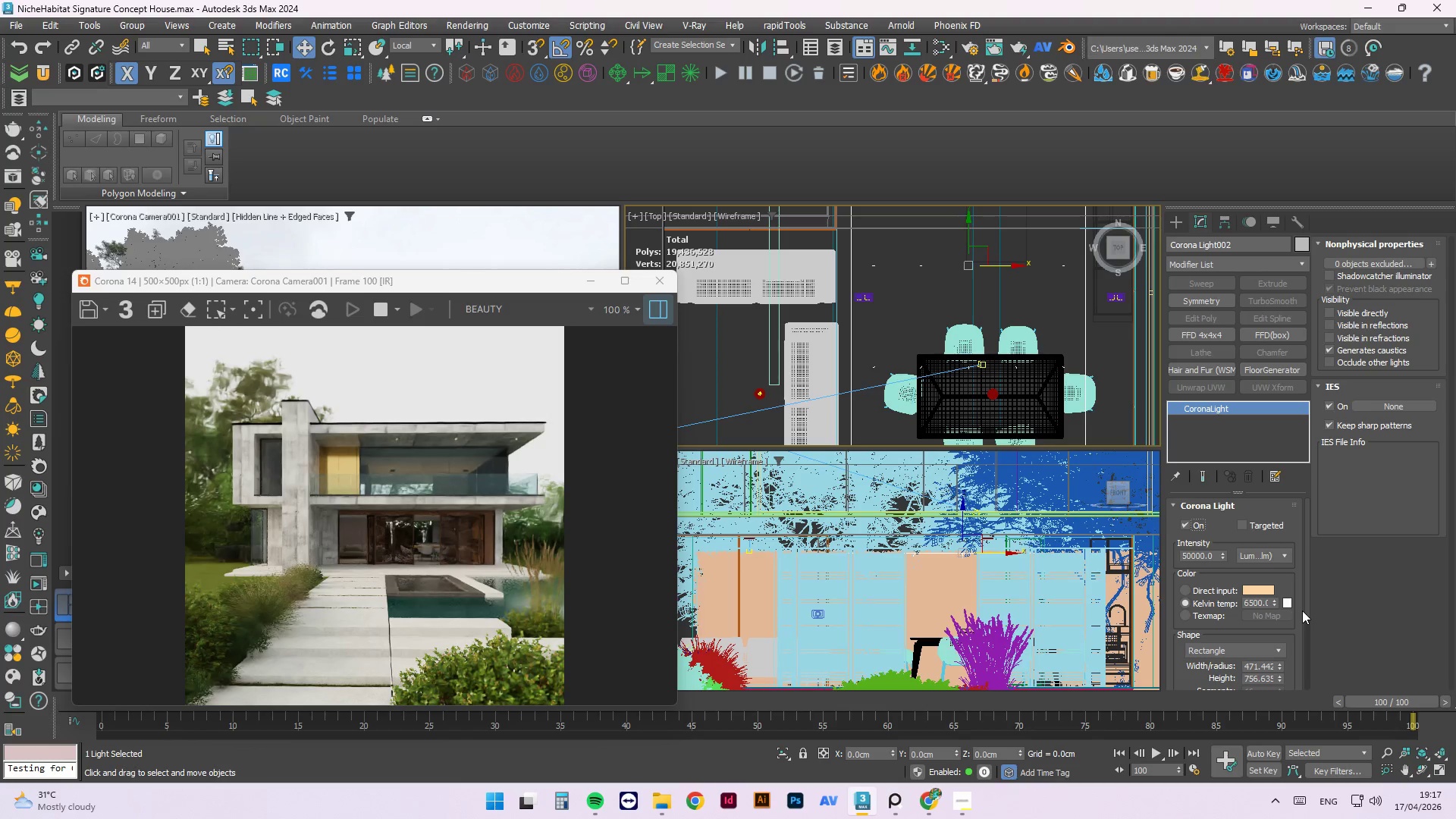 
left_click_drag(start_coordinate=[1308, 610], to_coordinate=[1305, 694])
 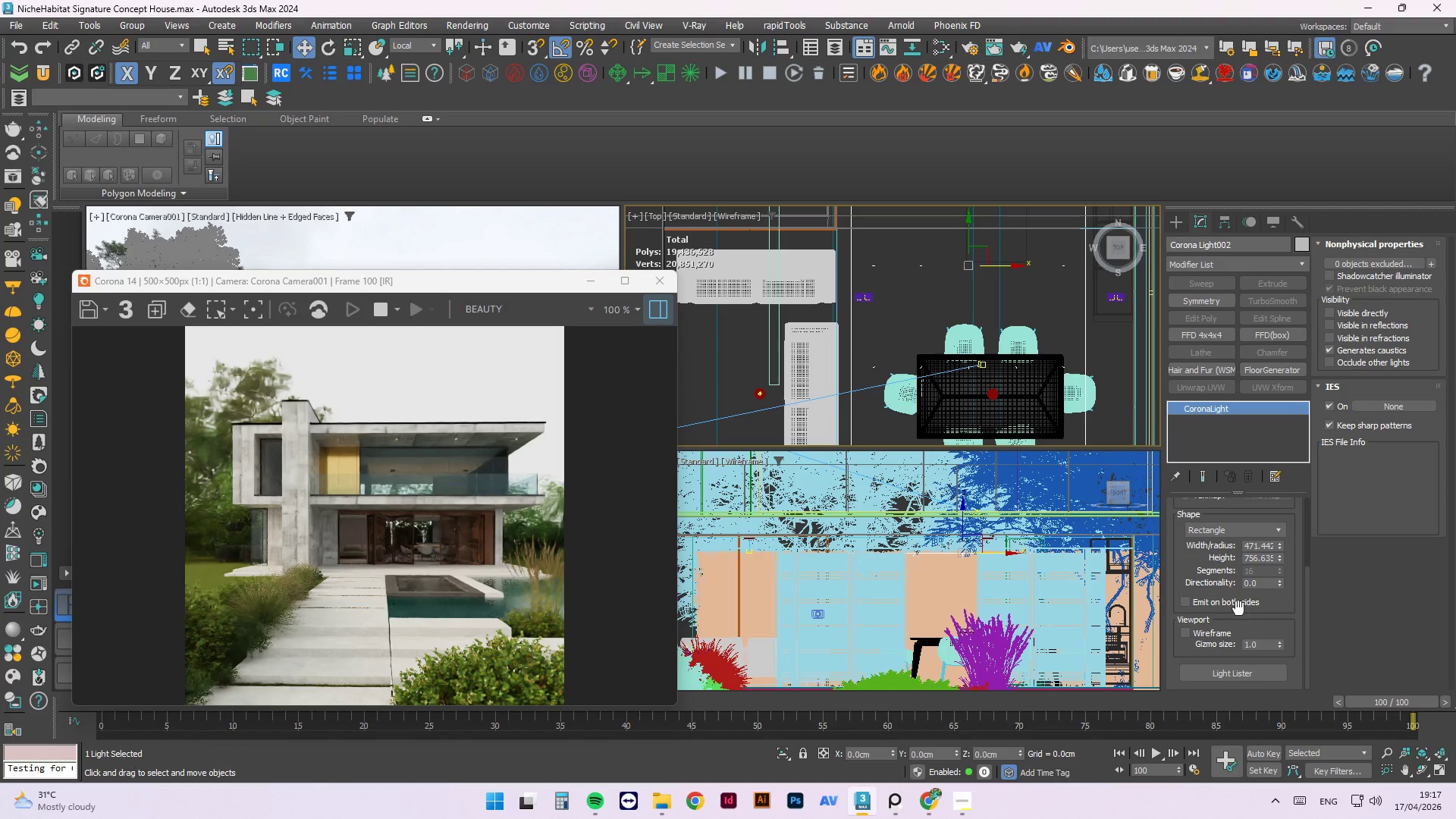 
left_click([1236, 606])
 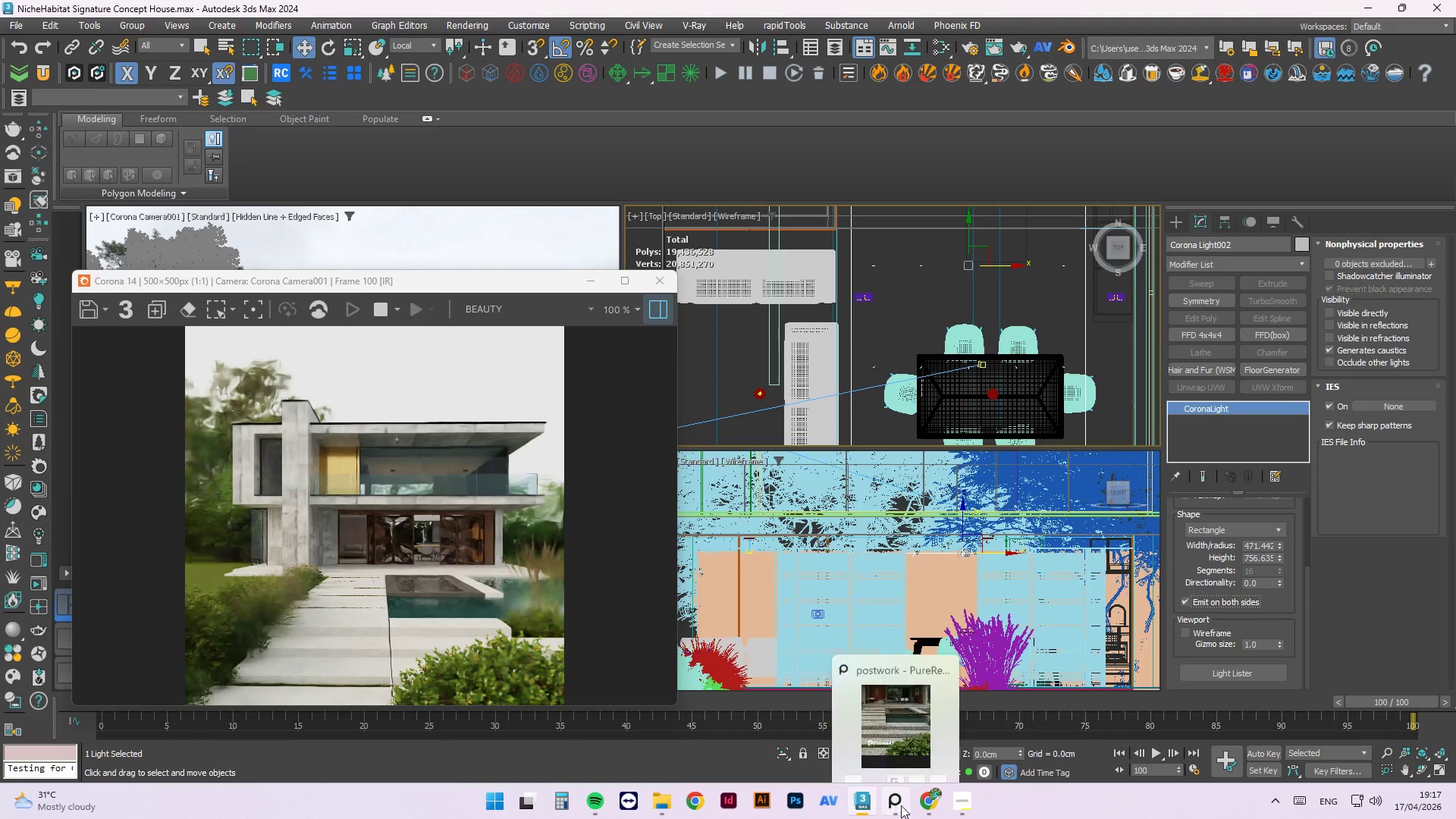 
wait(5.17)
 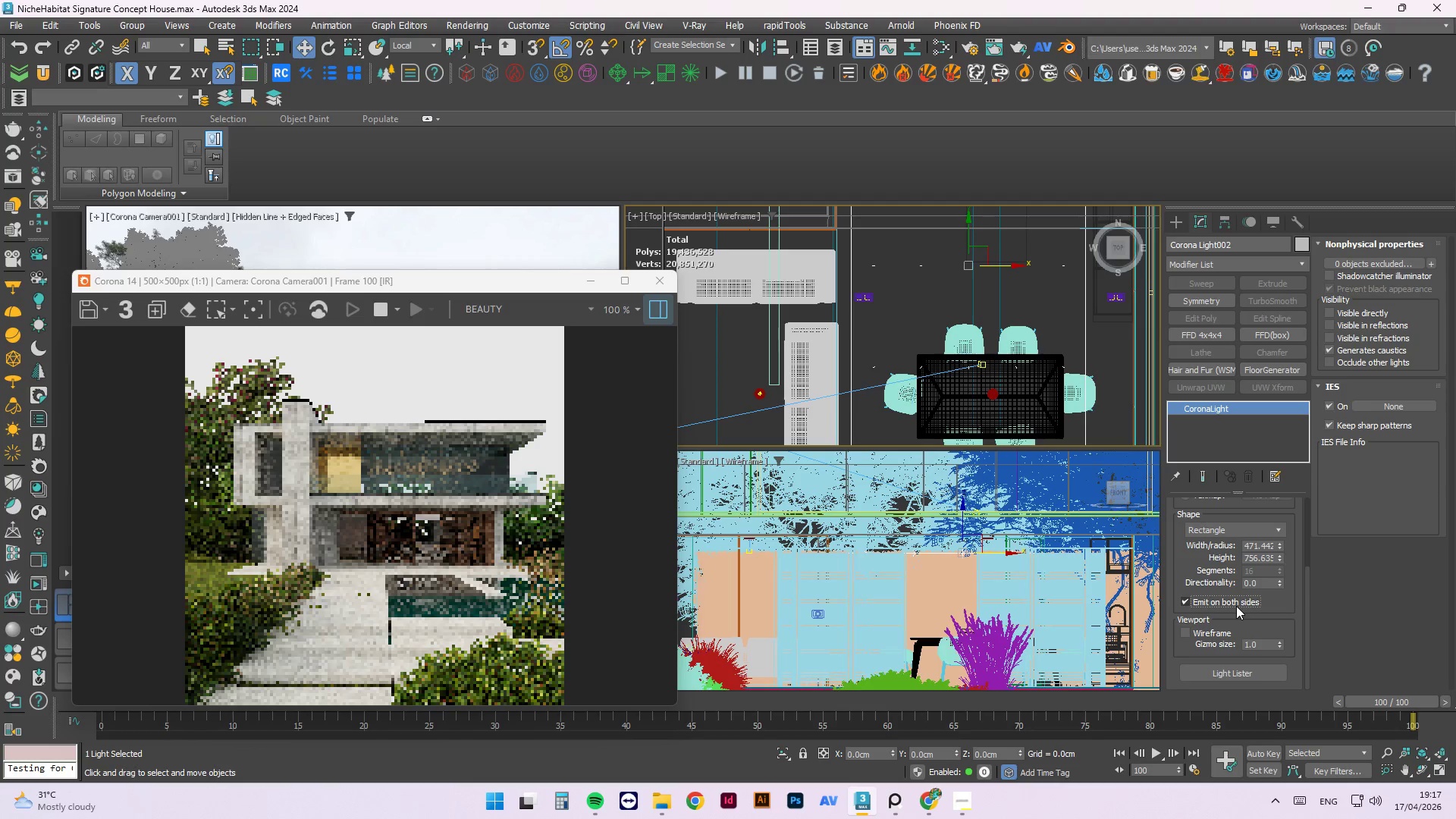 
scroll: coordinate [348, 409], scroll_direction: down, amount: 1.0
 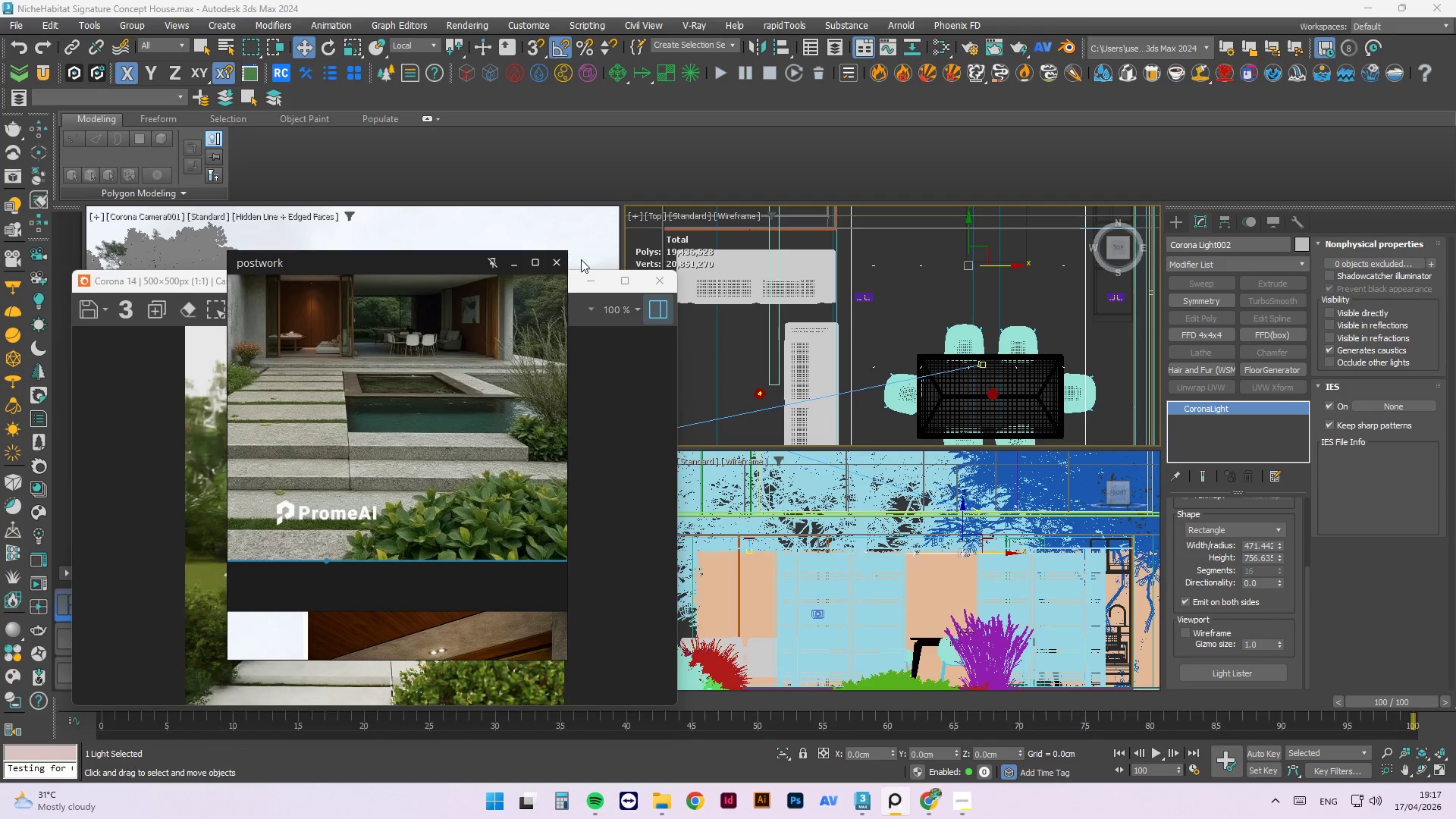 
left_click([590, 277])
 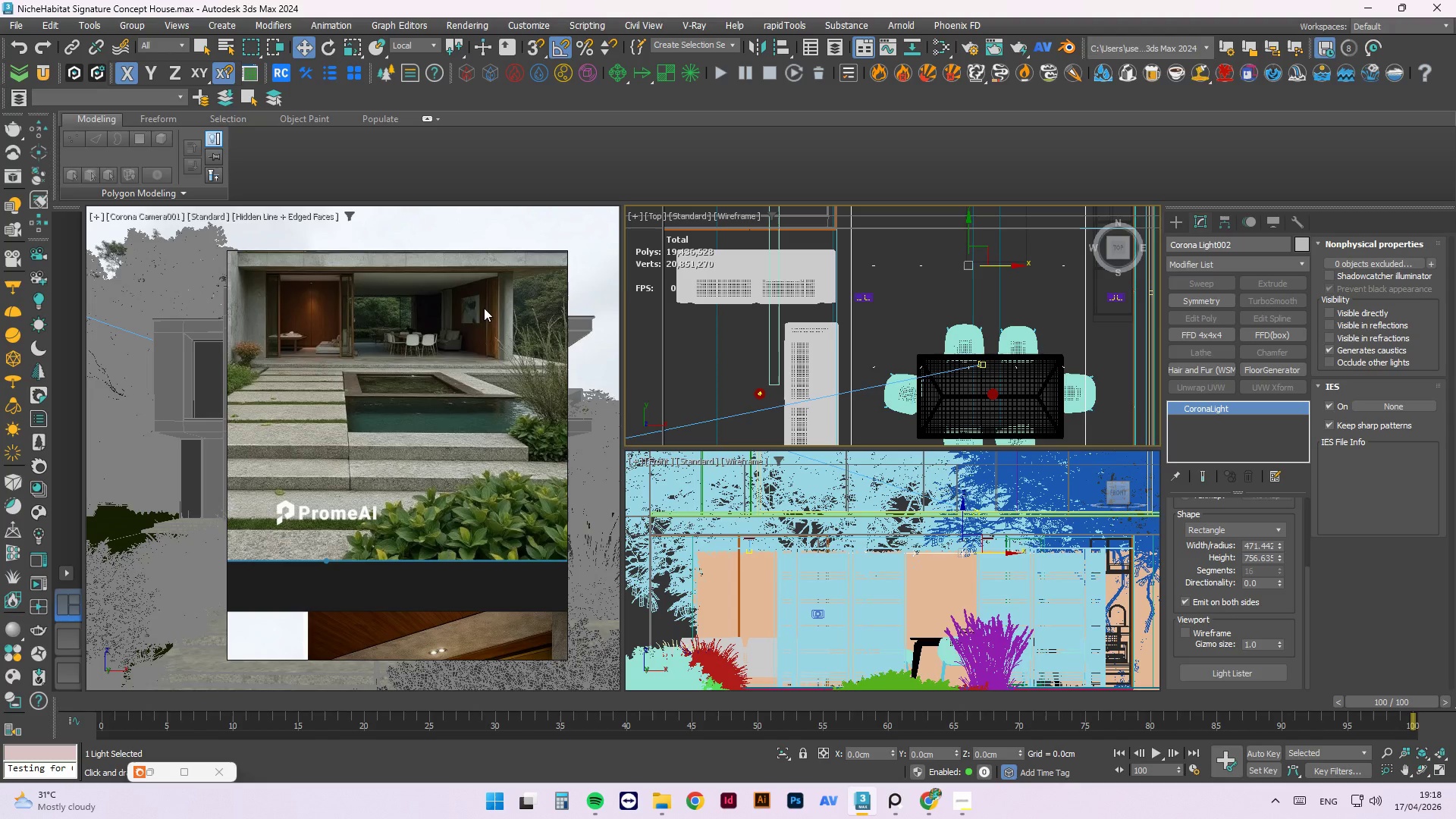 
left_click_drag(start_coordinate=[459, 266], to_coordinate=[656, 265])
 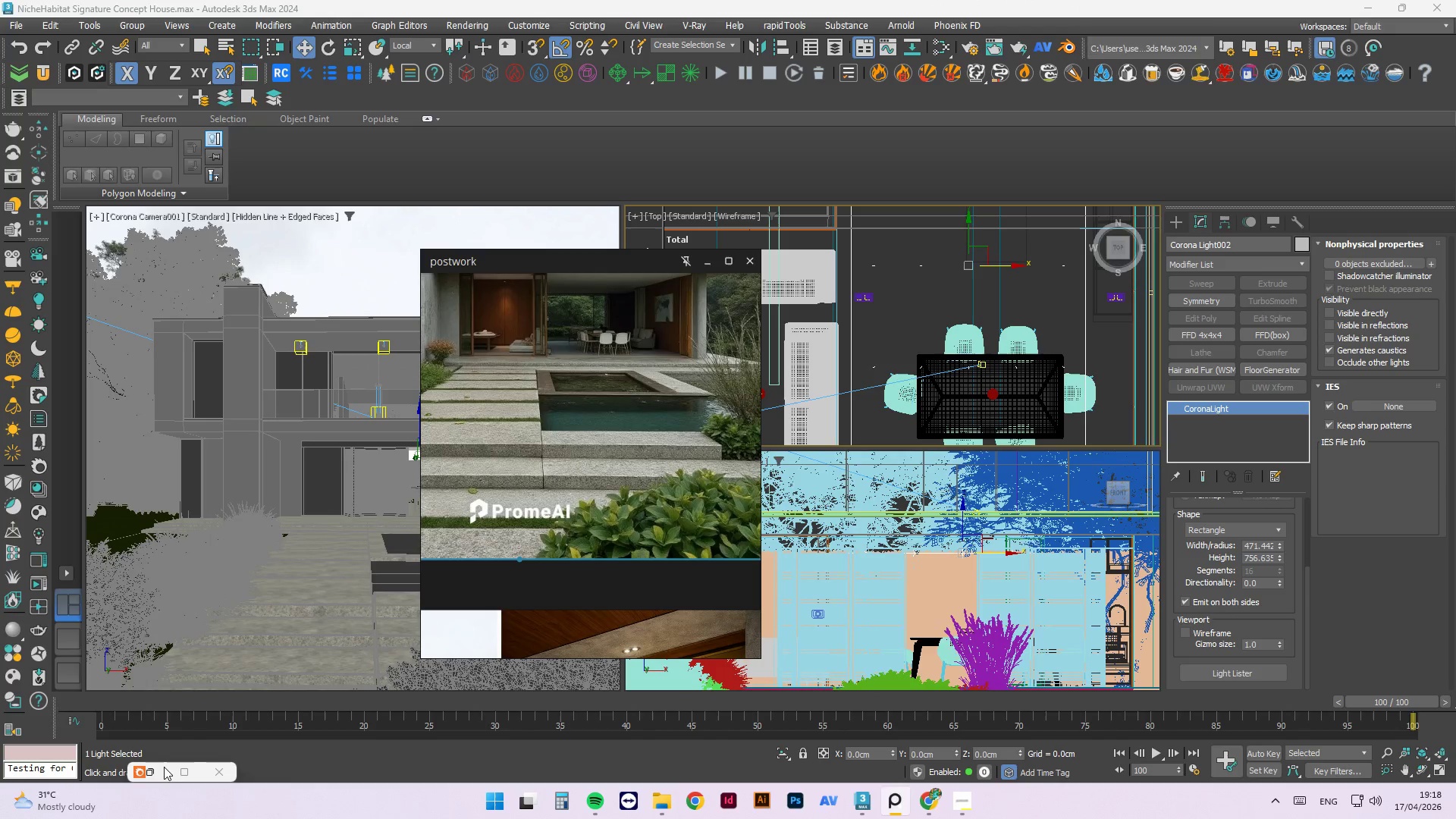 
left_click([162, 769])
 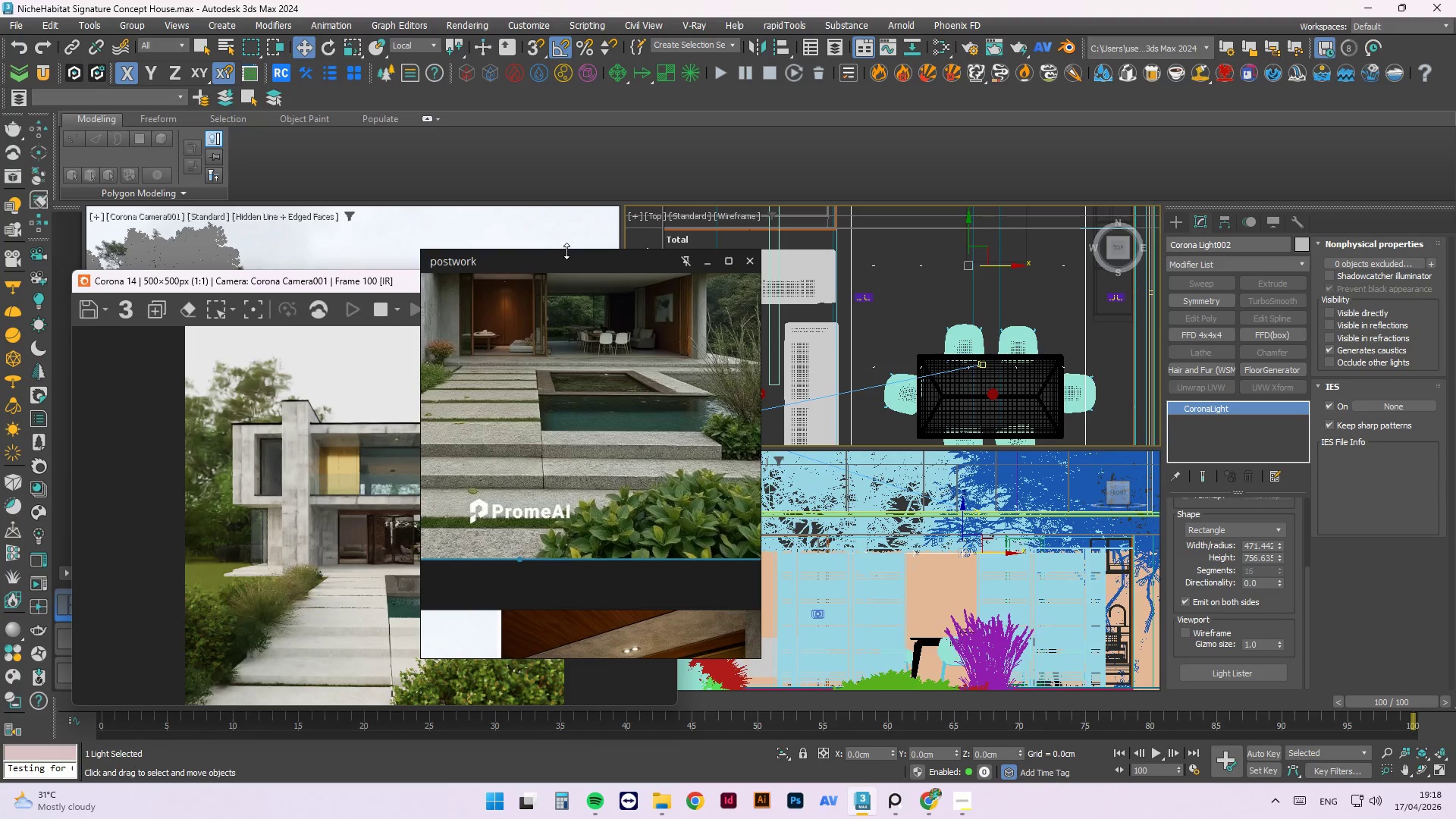 
left_click_drag(start_coordinate=[570, 262], to_coordinate=[713, 239])
 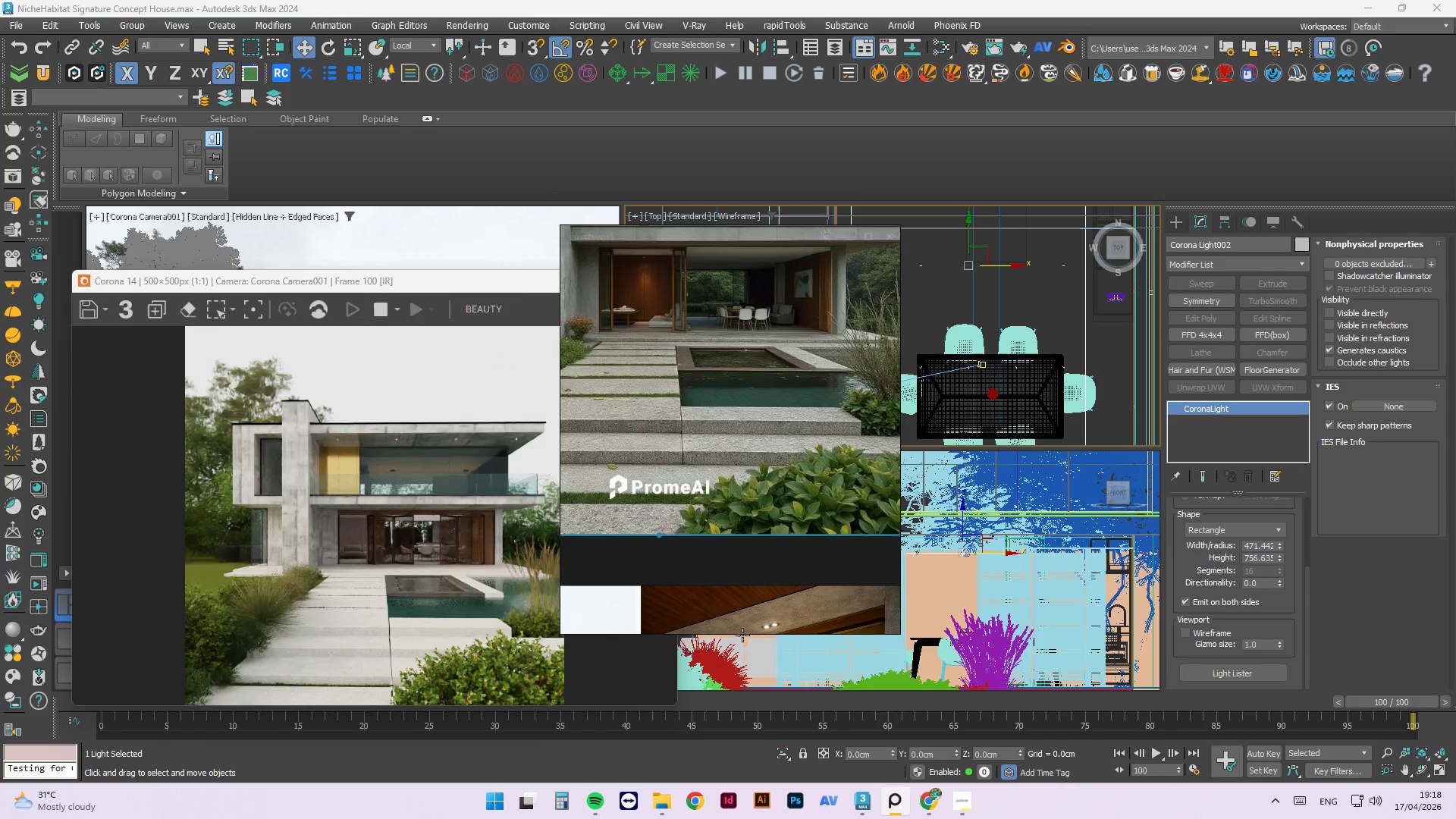 
left_click_drag(start_coordinate=[744, 632], to_coordinate=[750, 509])
 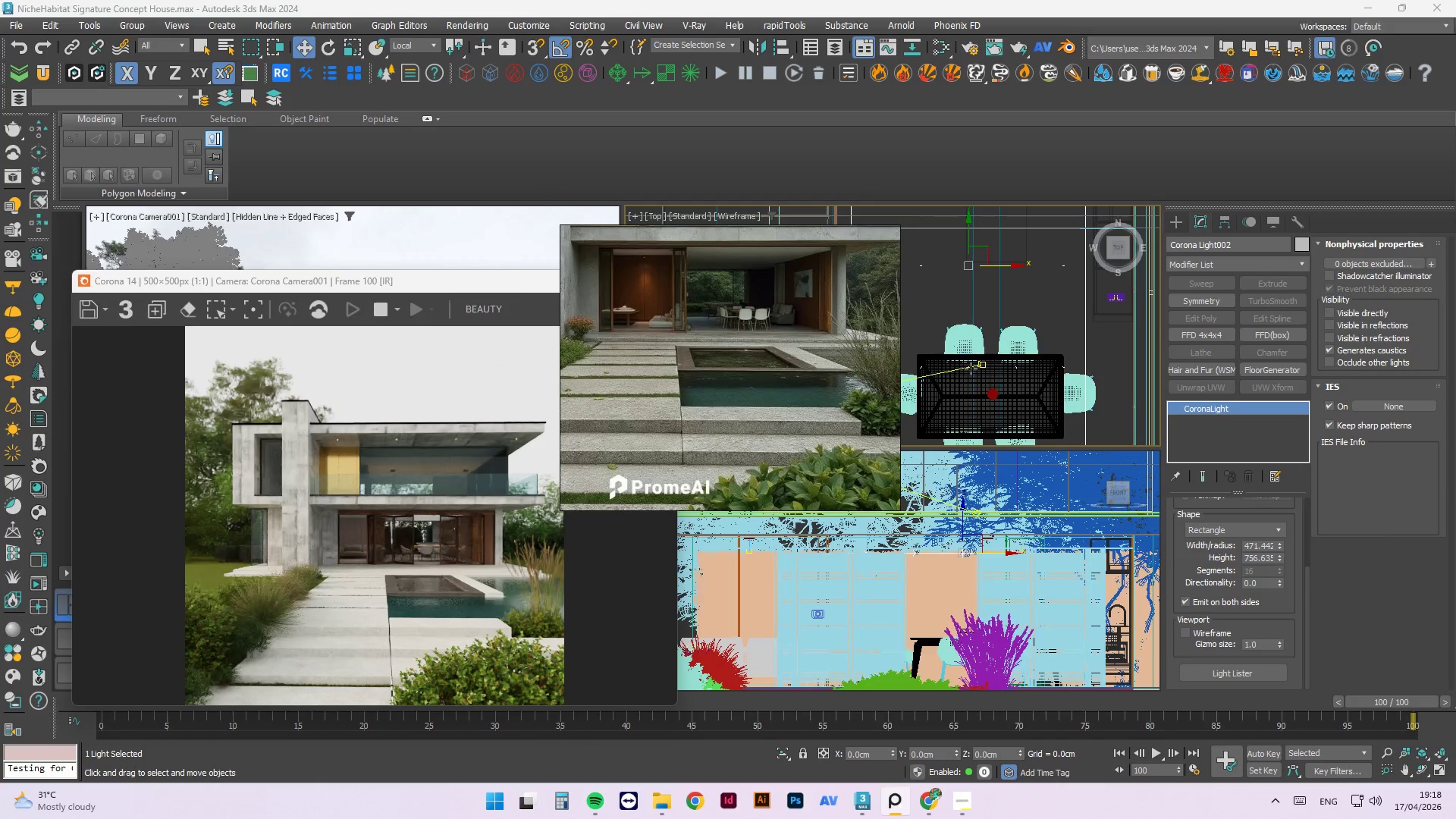 
scroll: coordinate [1018, 307], scroll_direction: down, amount: 4.0
 